 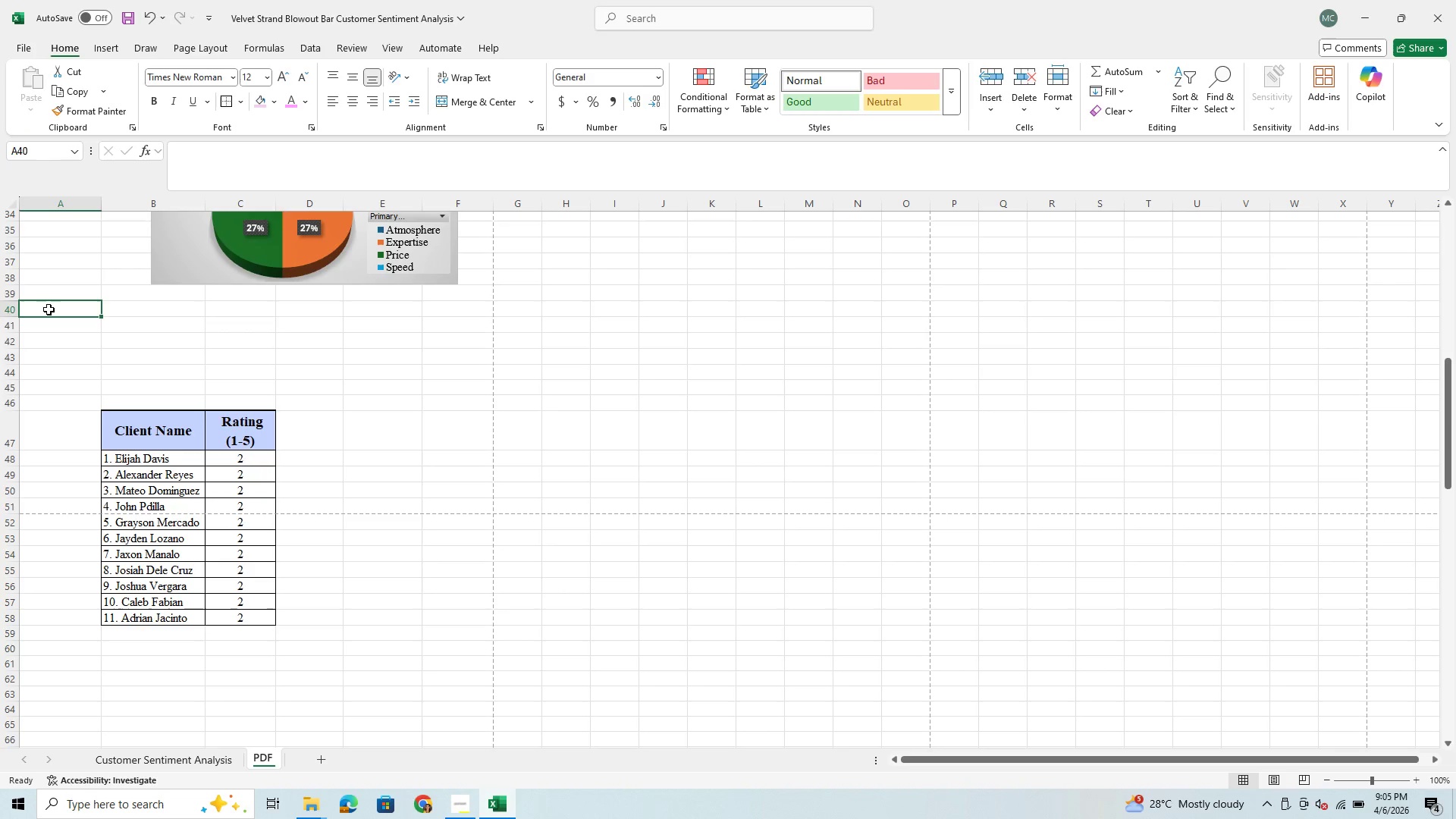 
type(Client At-Risk Rating)
 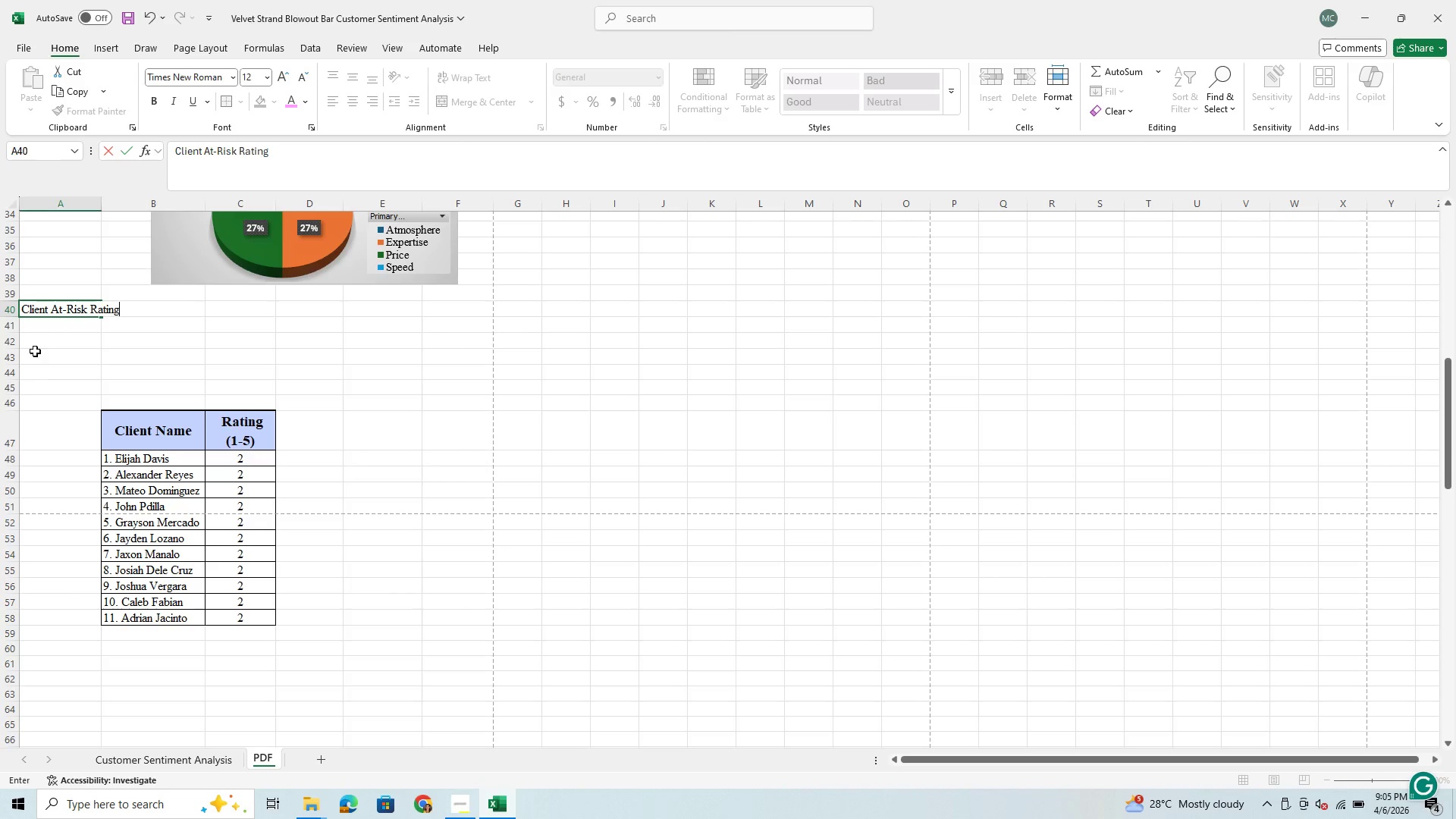 
left_click([55, 327])
 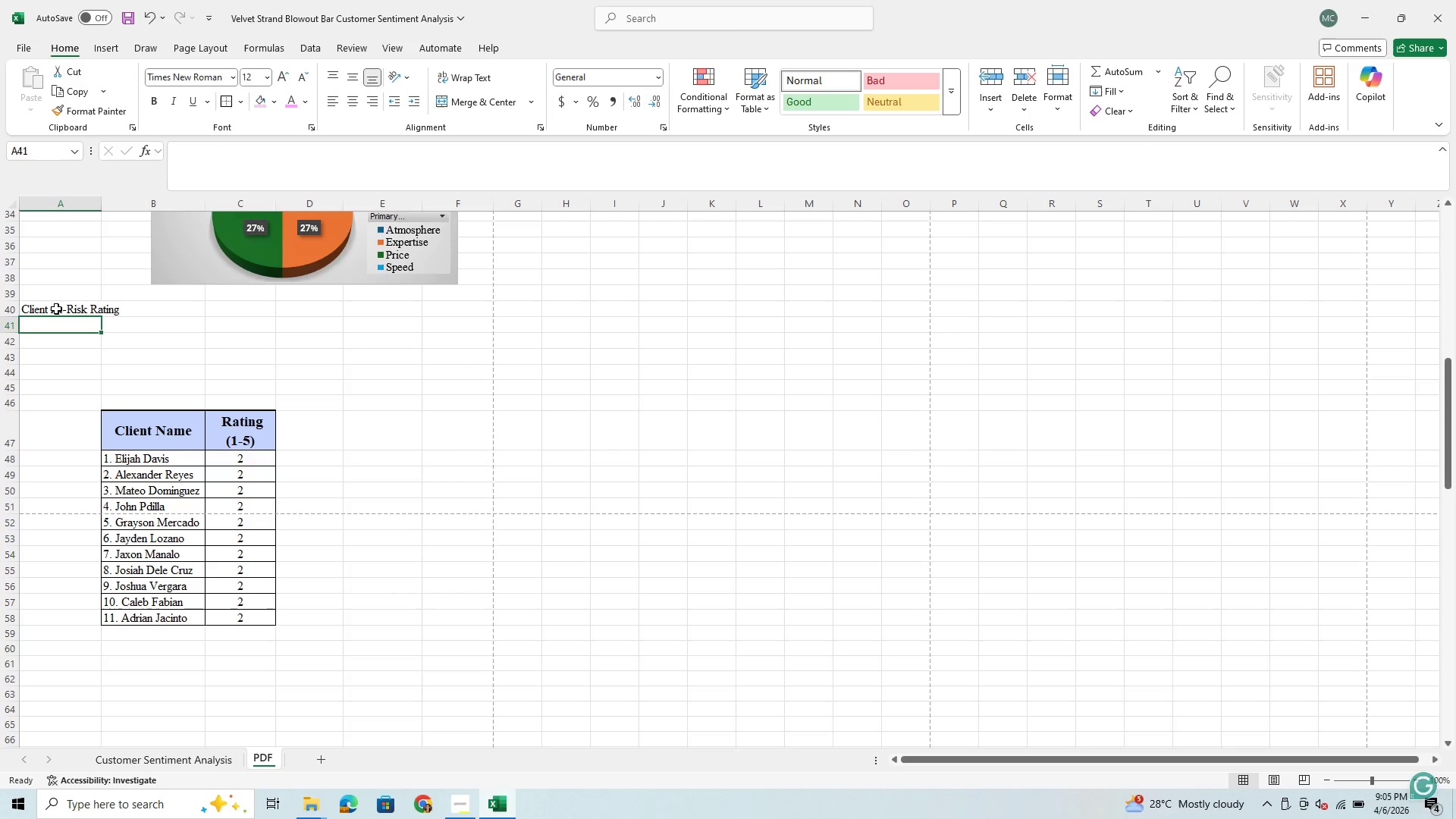 
left_click_drag(start_coordinate=[58, 306], to_coordinate=[308, 311])
 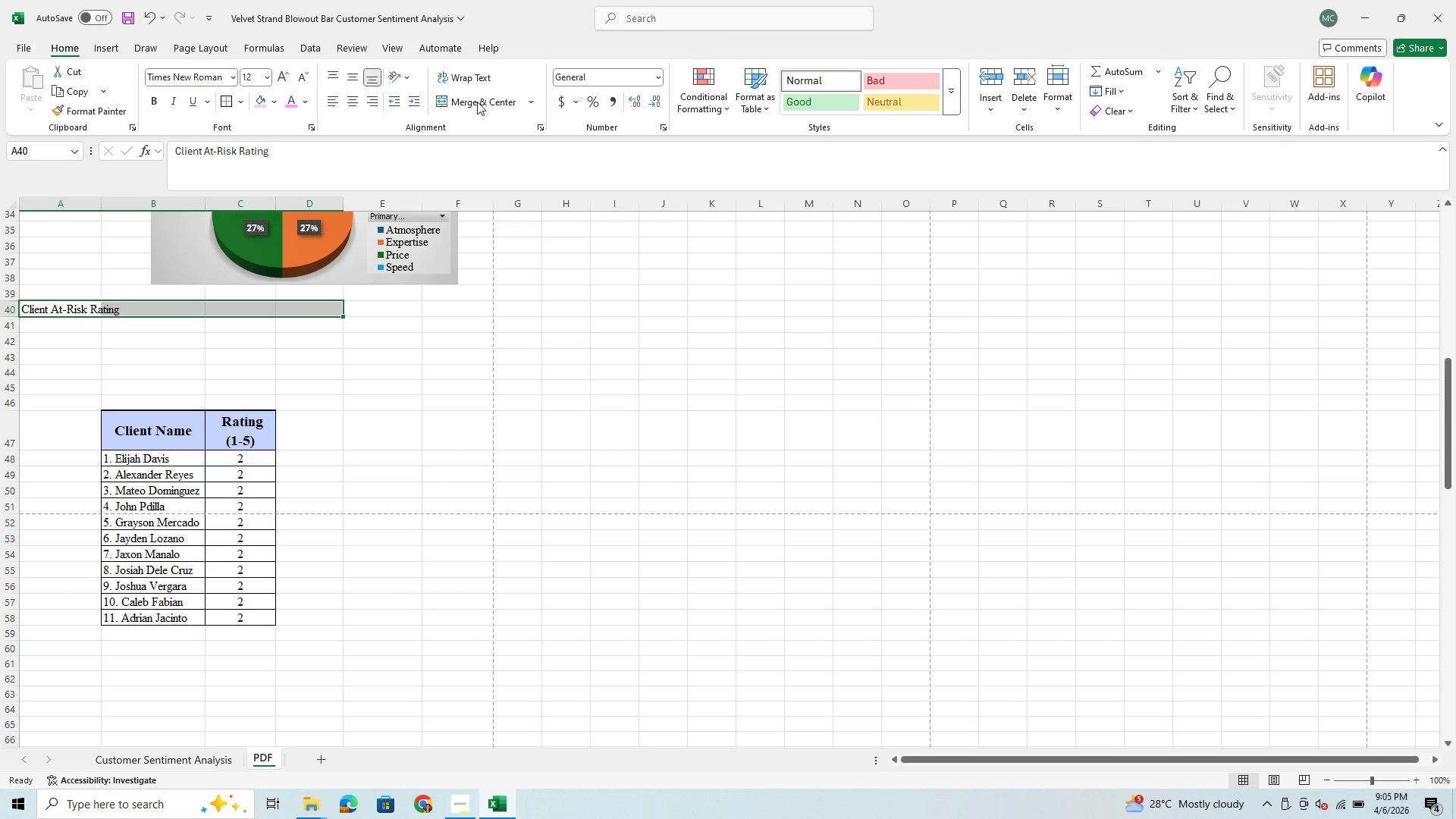 
left_click([475, 105])
 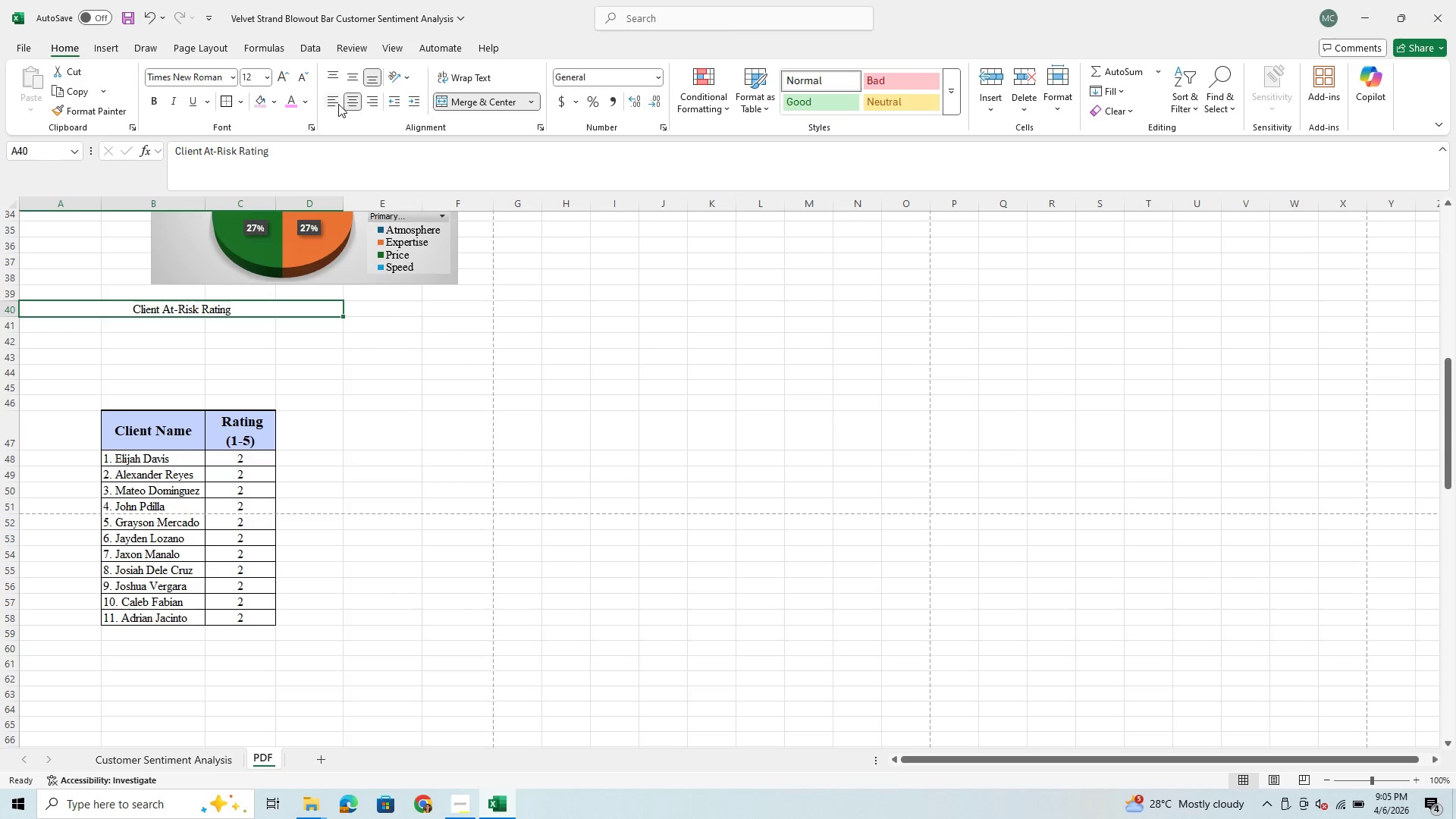 
left_click([332, 104])
 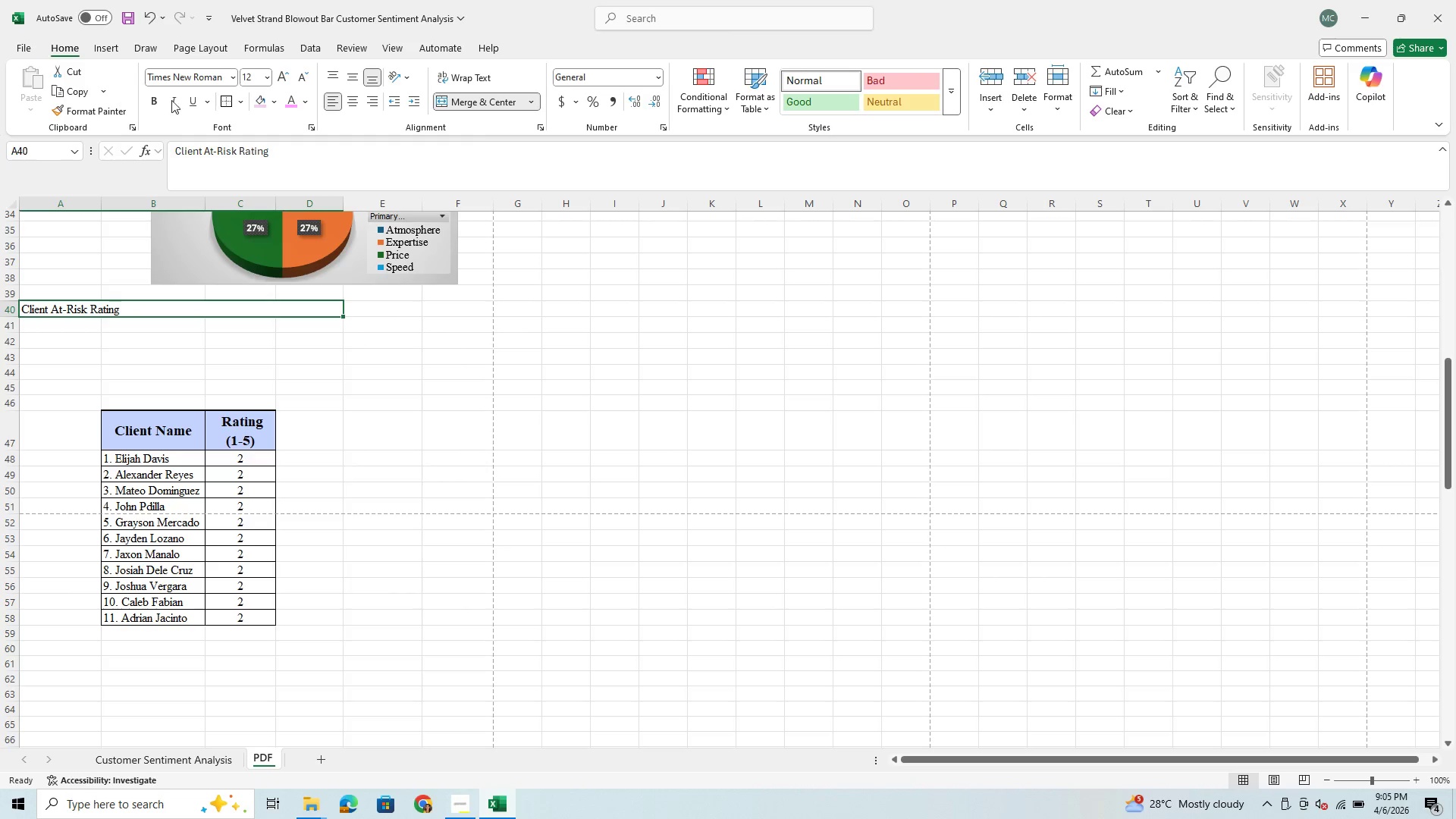 
left_click([155, 96])
 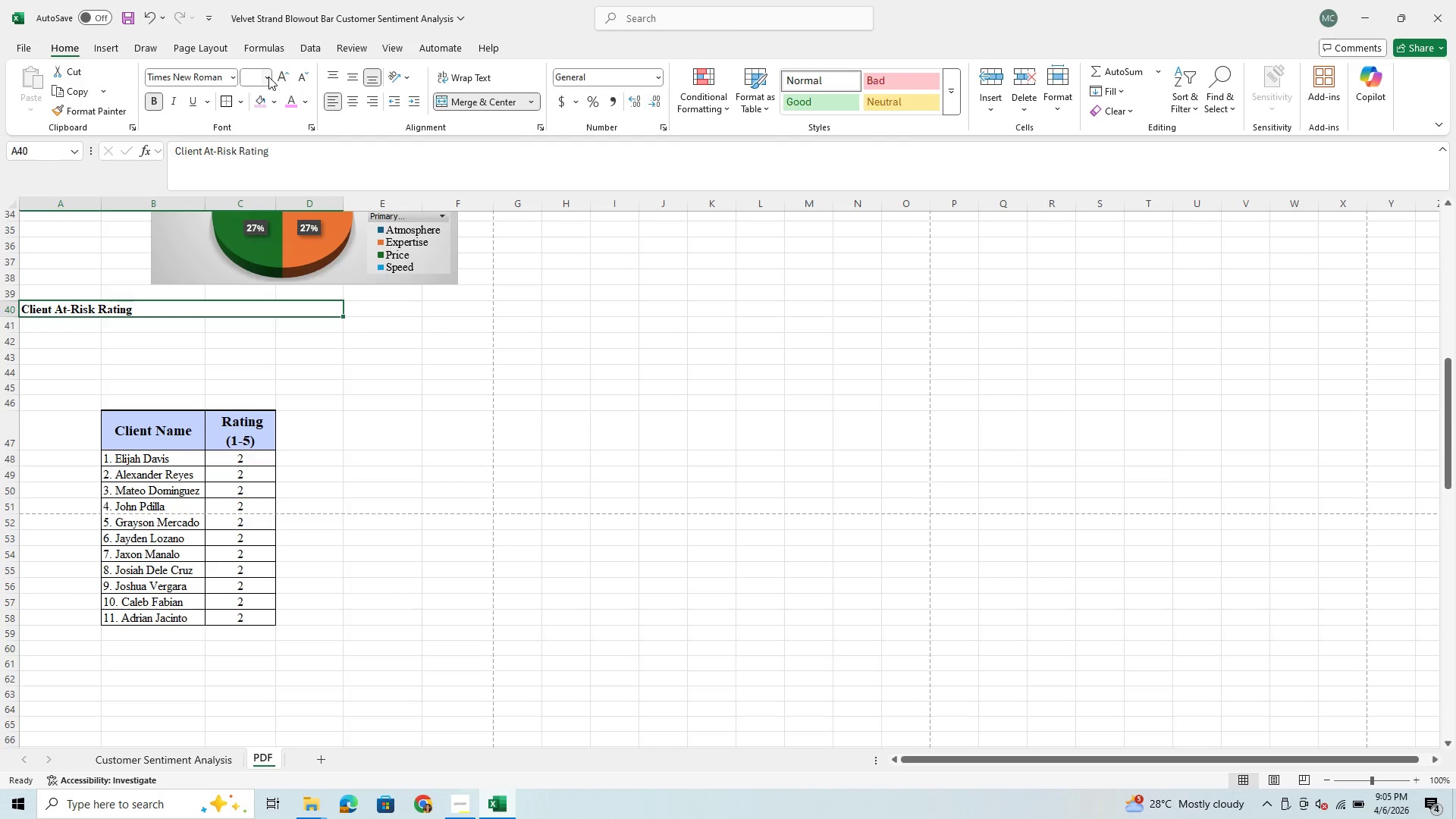 
left_click([271, 79])
 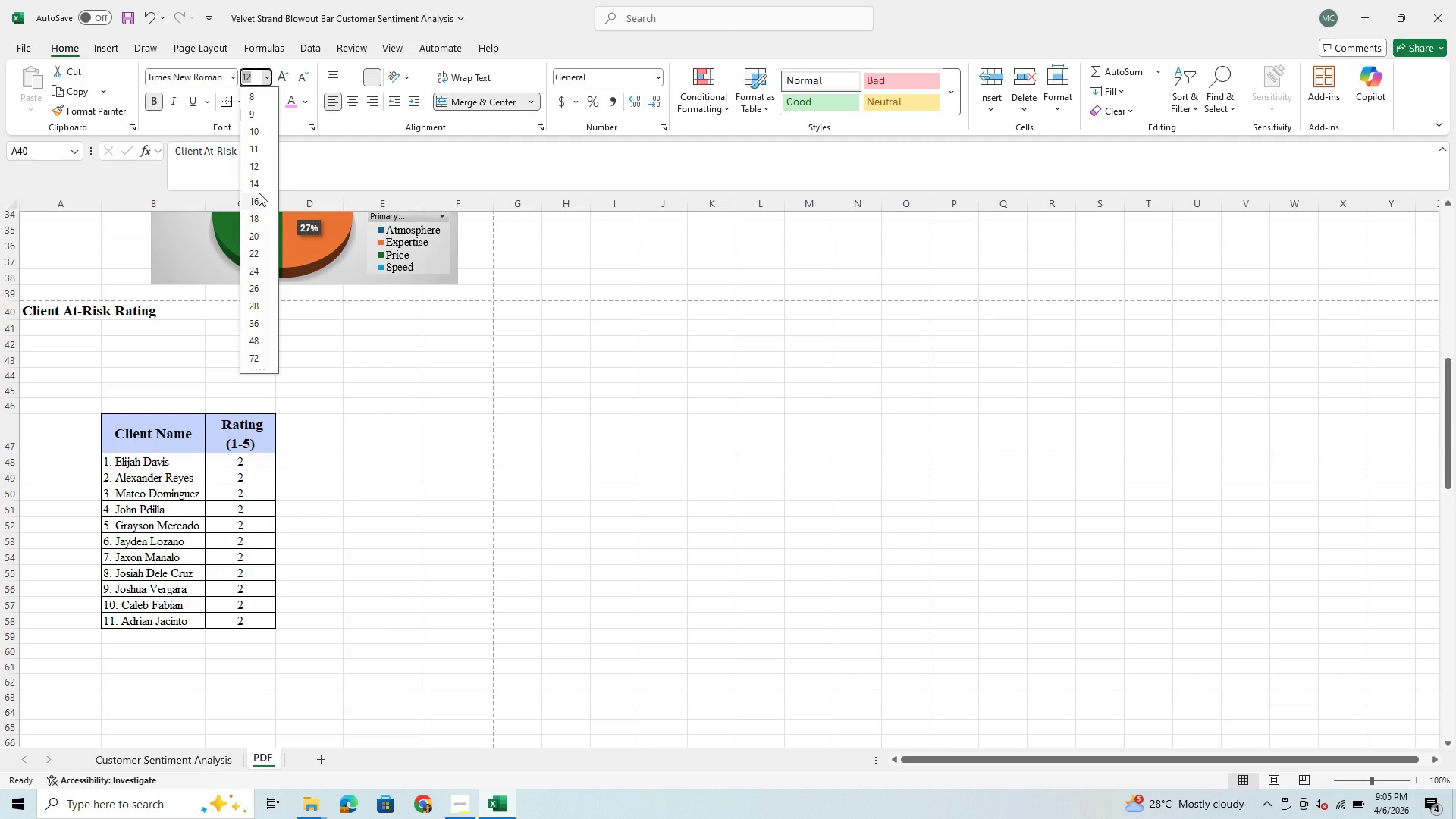 
left_click([259, 193])
 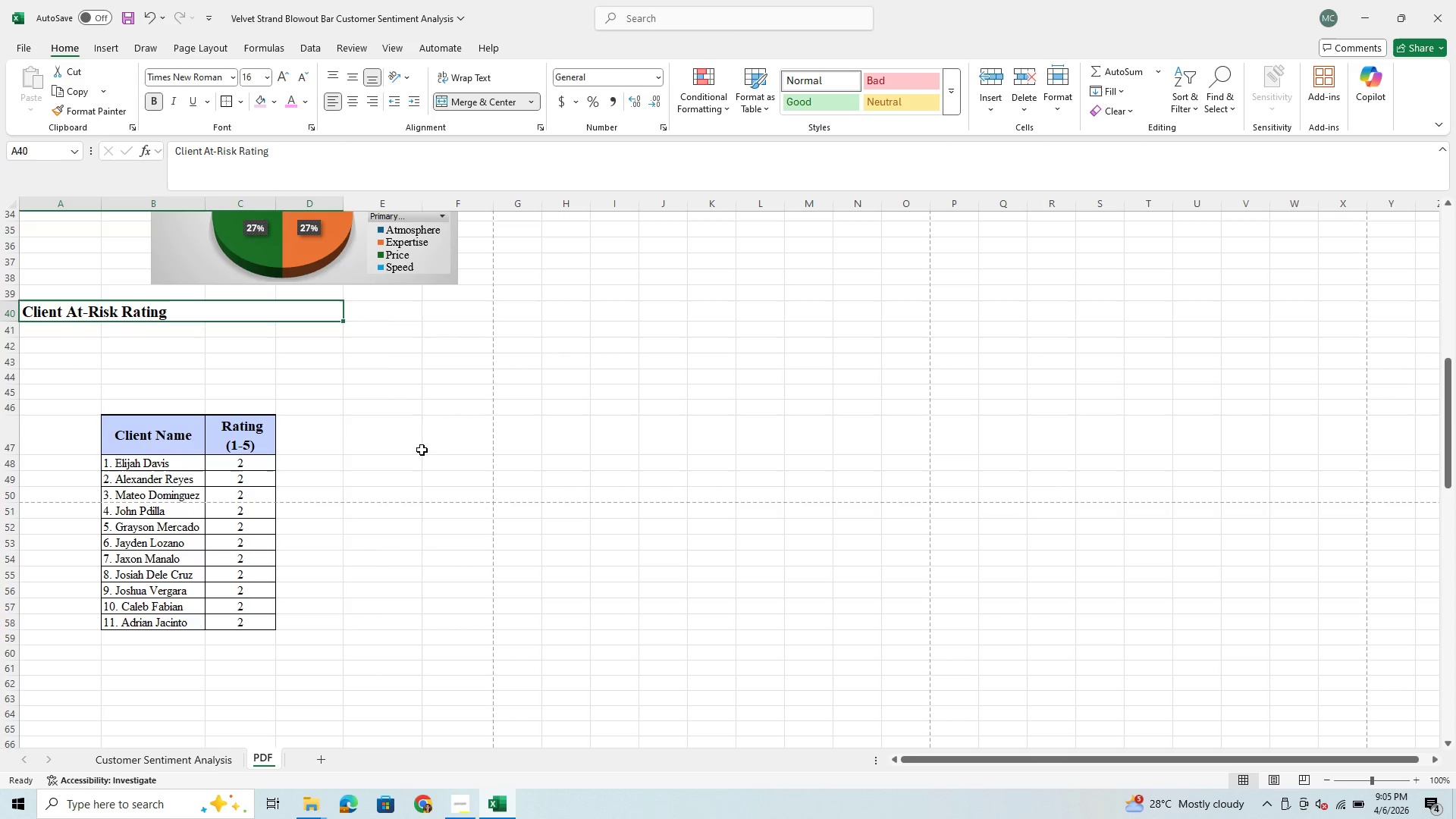 
scroll: coordinate [422, 450], scroll_direction: up, amount: 18.0
 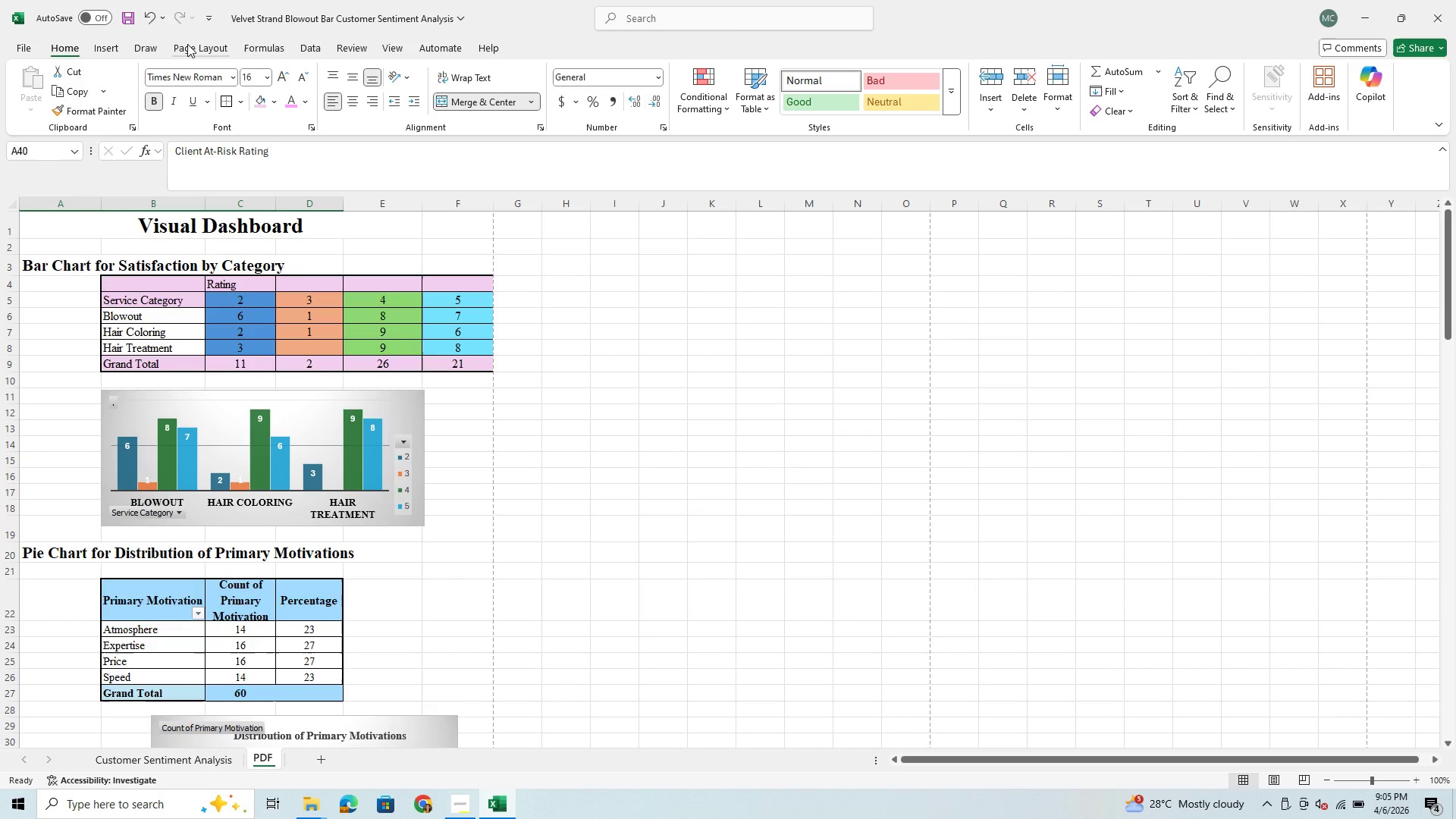 
left_click([187, 44])
 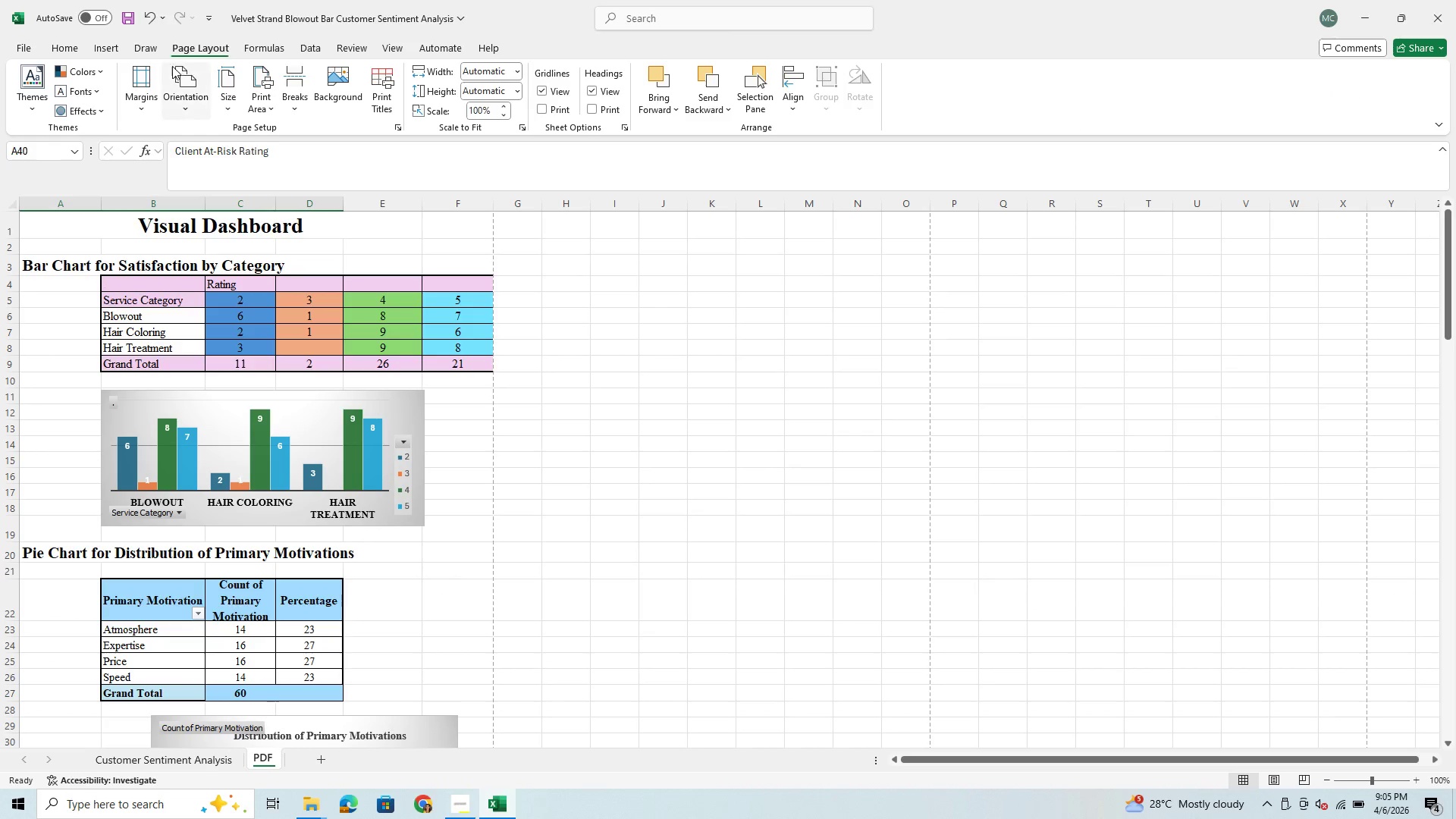 
left_click([133, 75])
 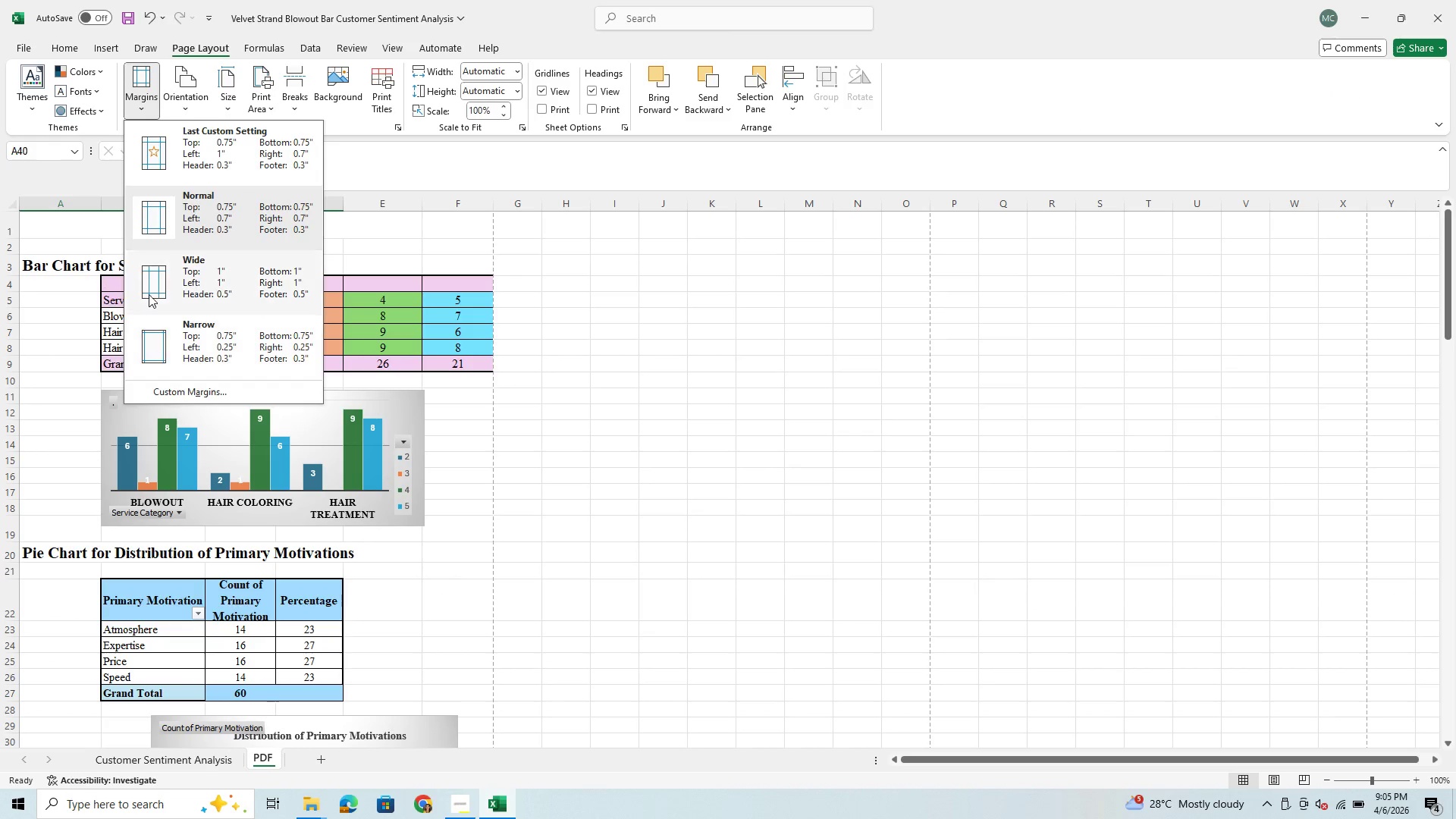 
left_click([158, 221])
 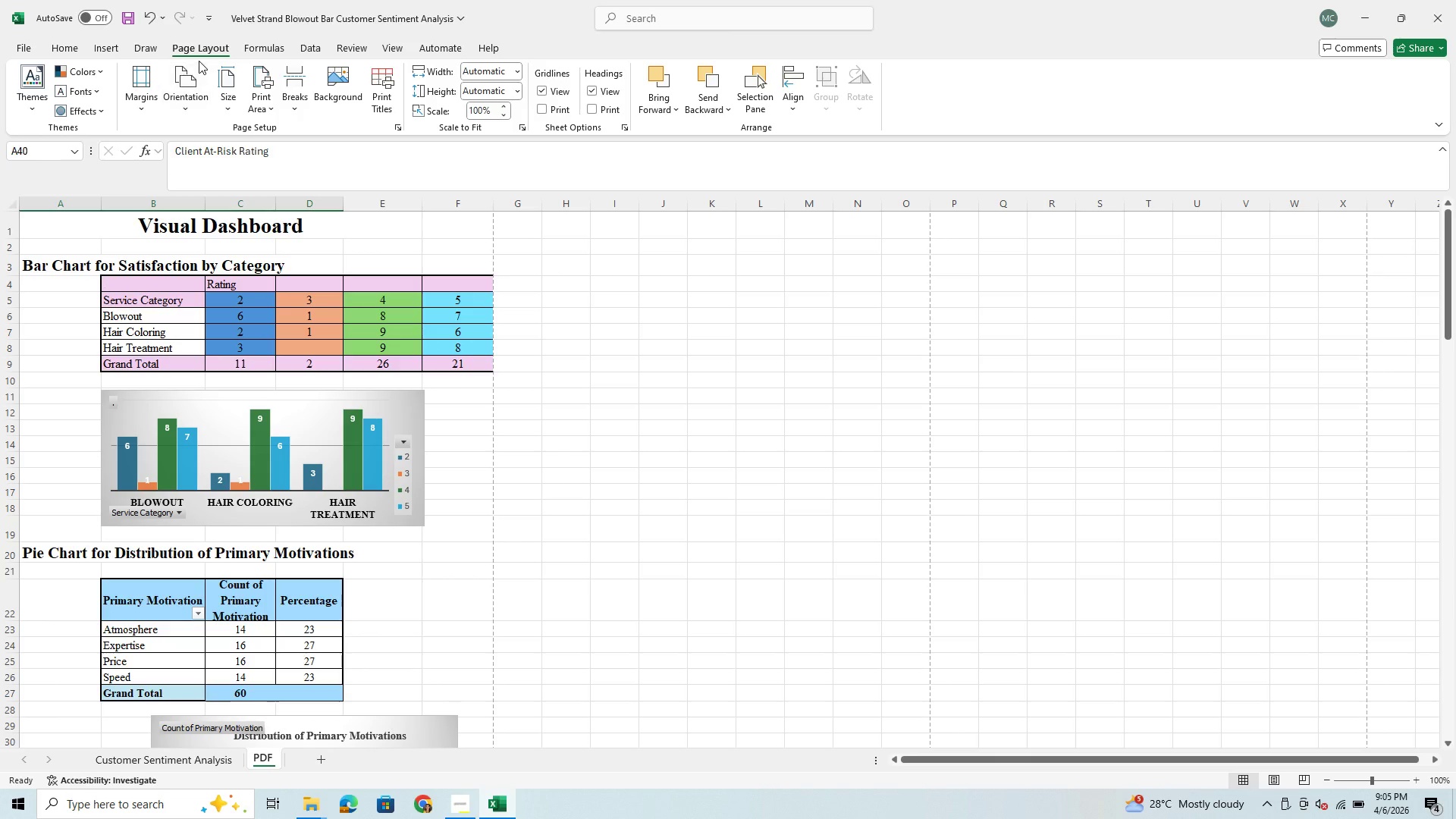 
left_click([182, 69])
 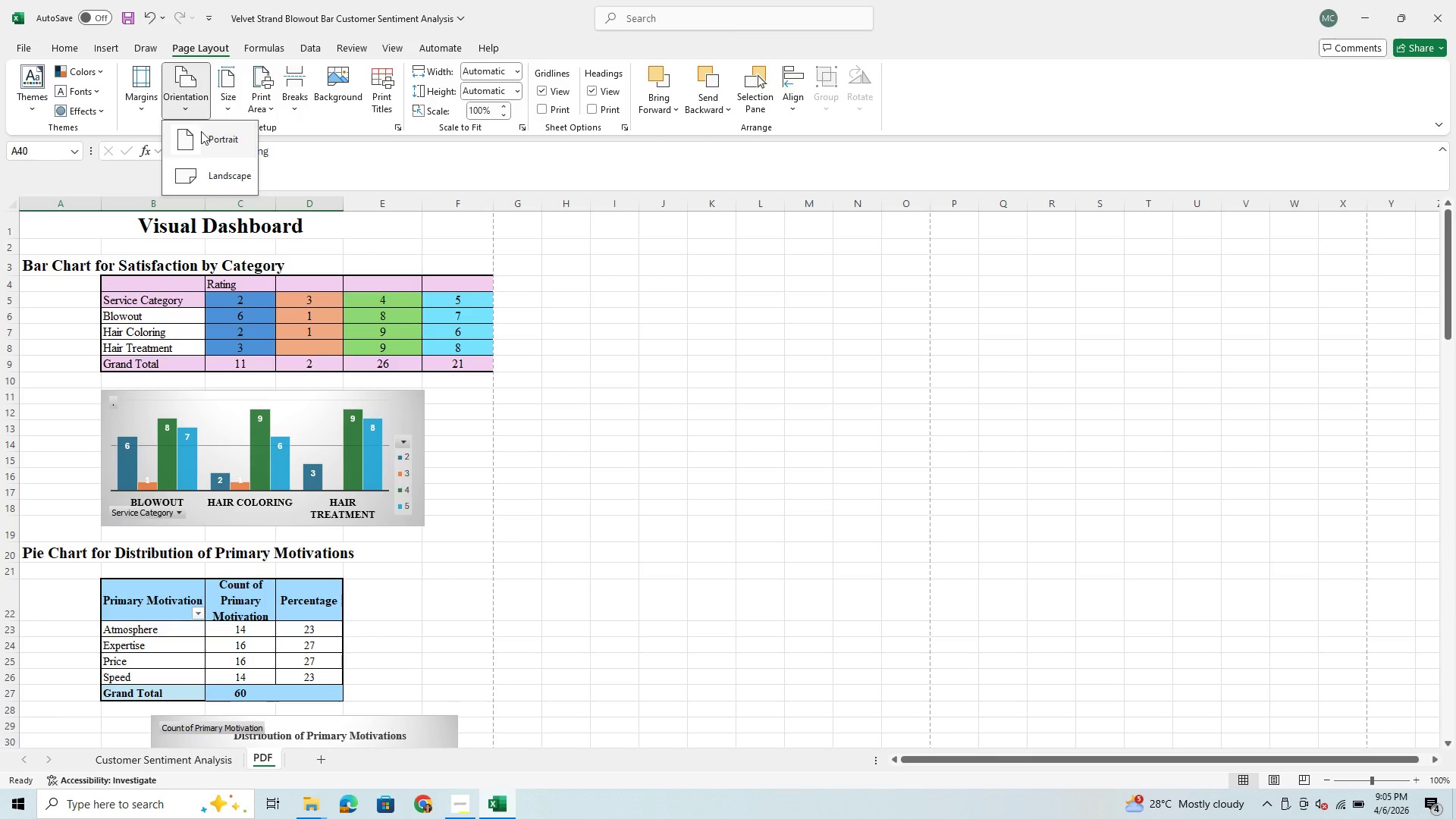 
left_click([201, 133])
 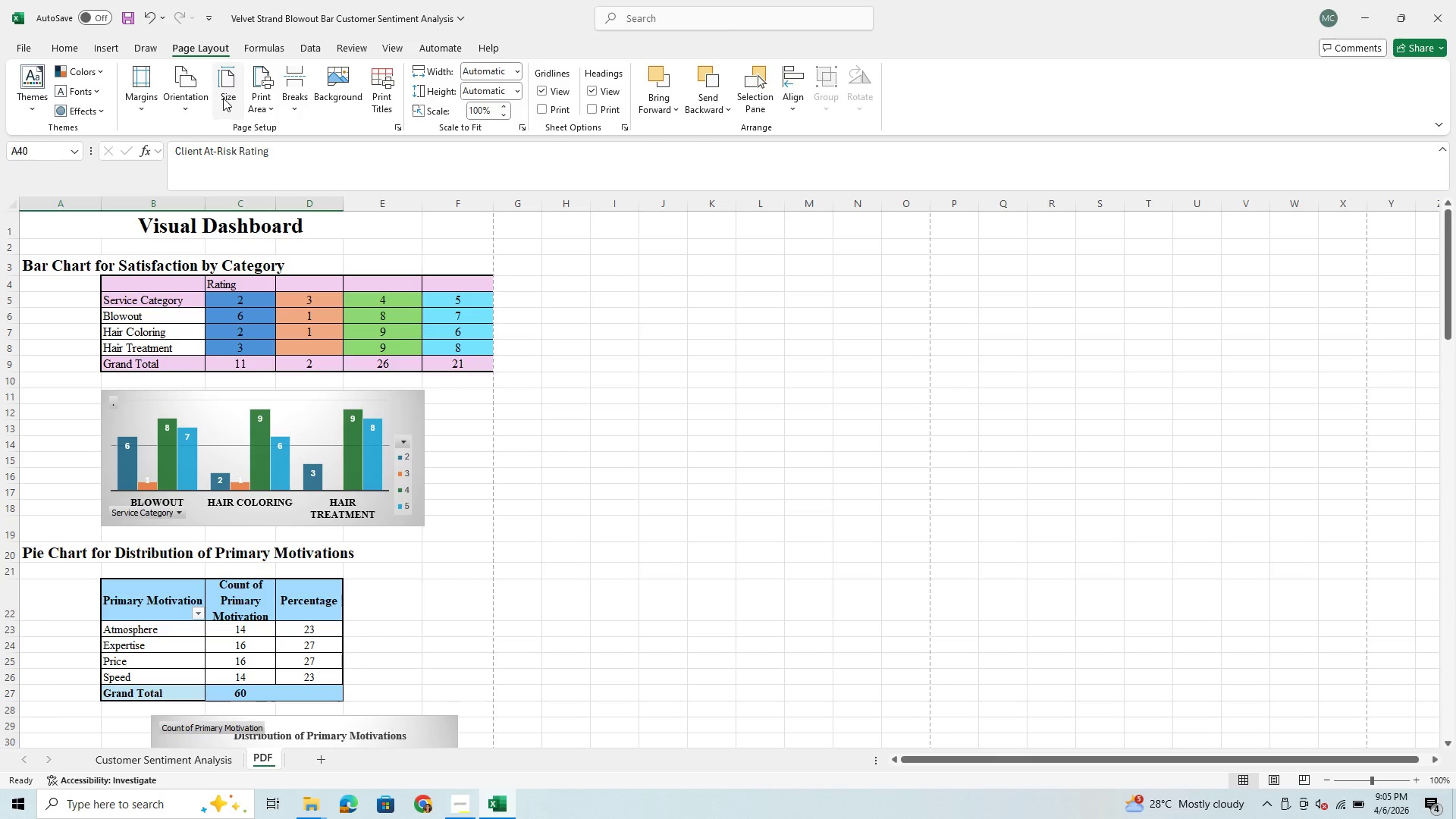 
left_click([226, 90])
 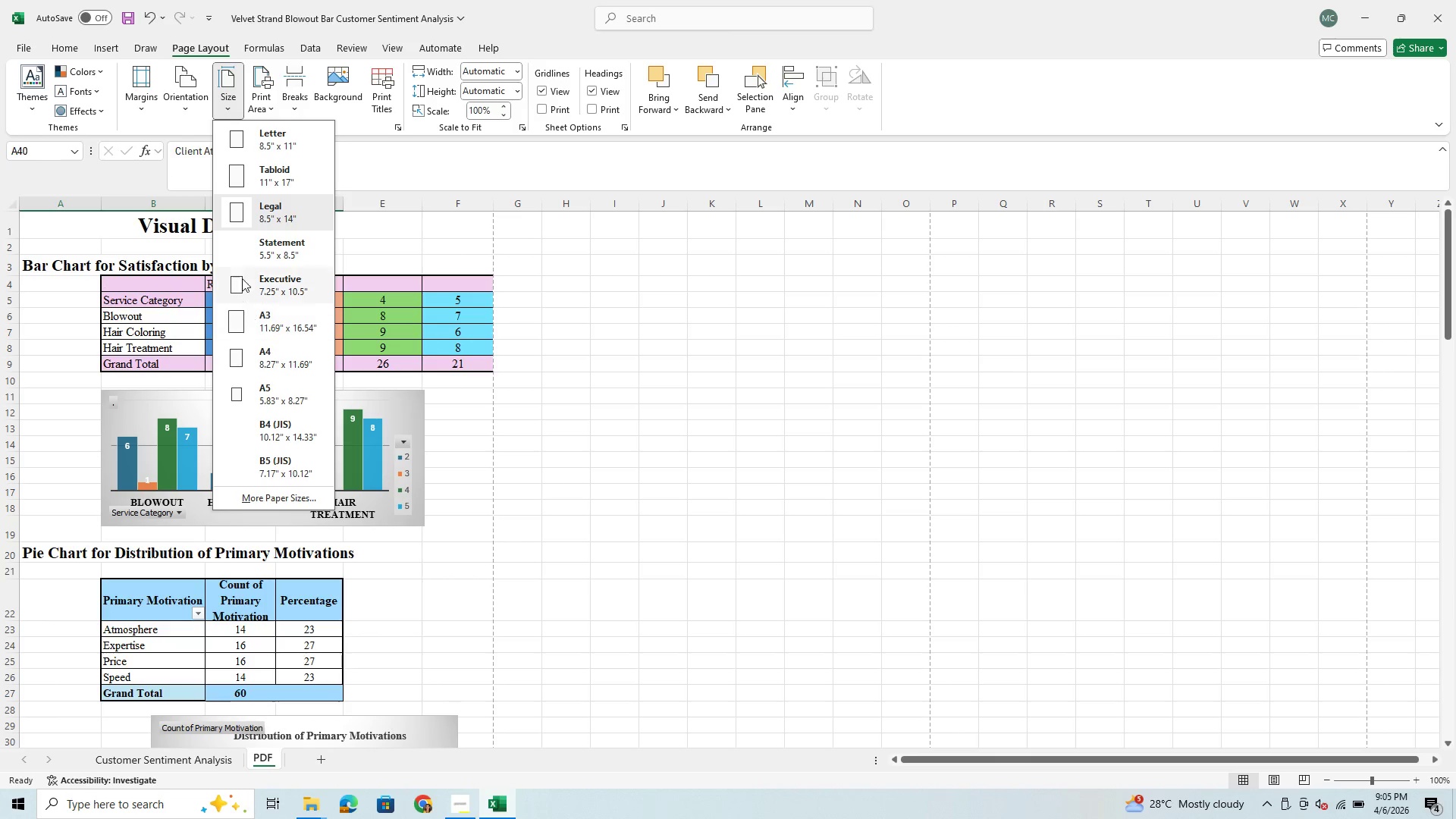 
left_click([235, 214])
 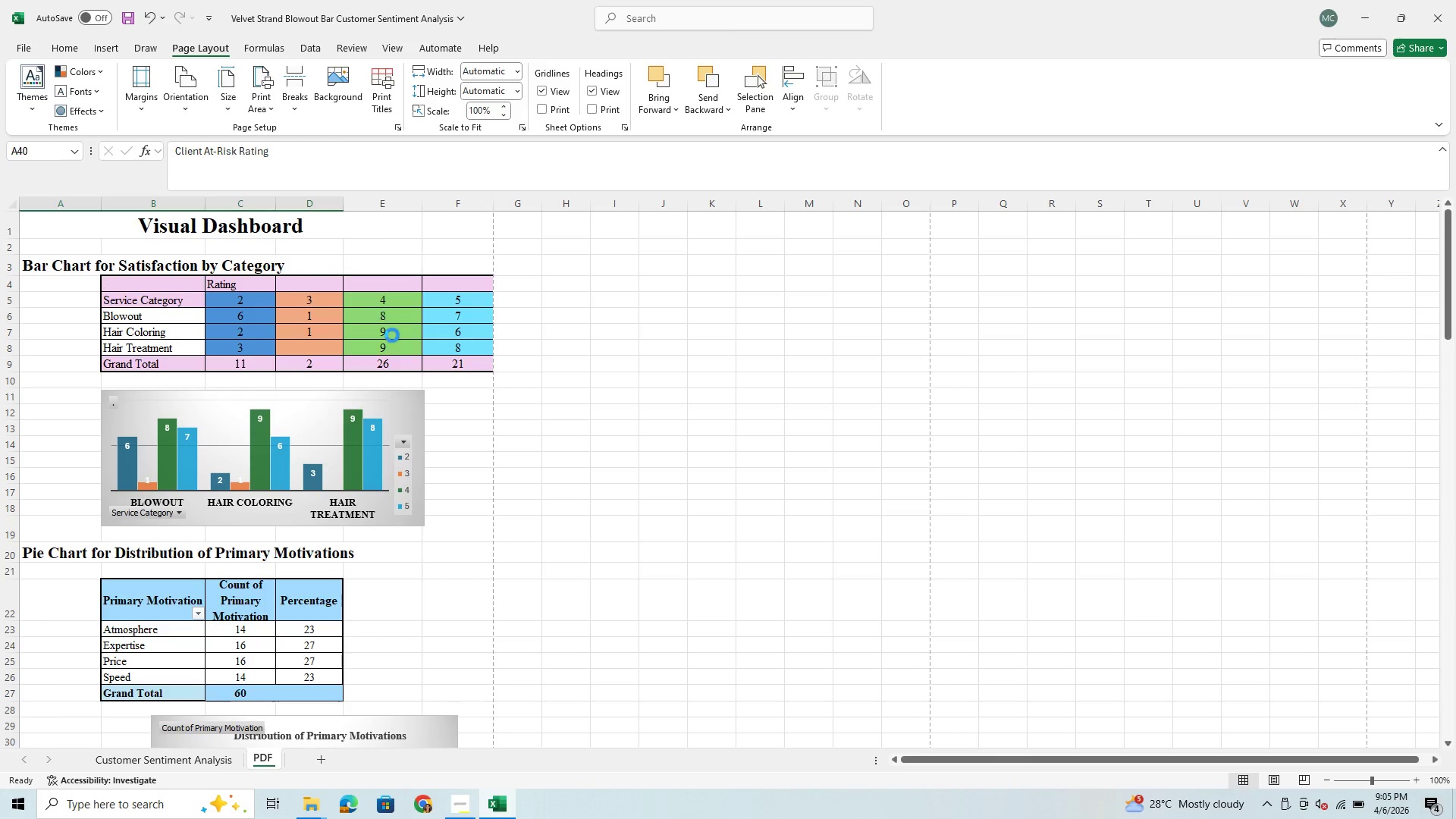 
scroll: coordinate [394, 338], scroll_direction: down, amount: 6.0
 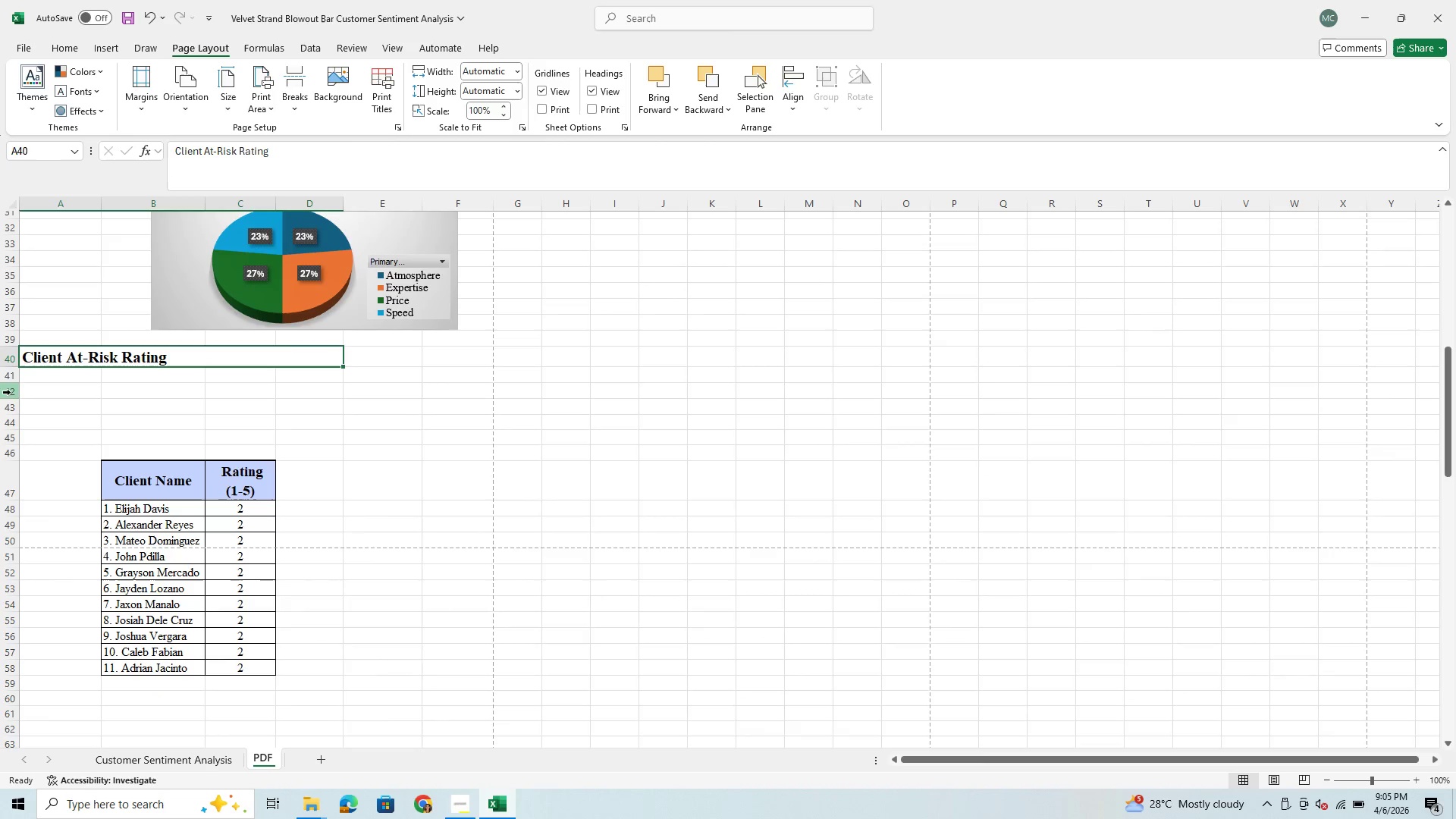 
left_click_drag(start_coordinate=[13, 378], to_coordinate=[3, 438])
 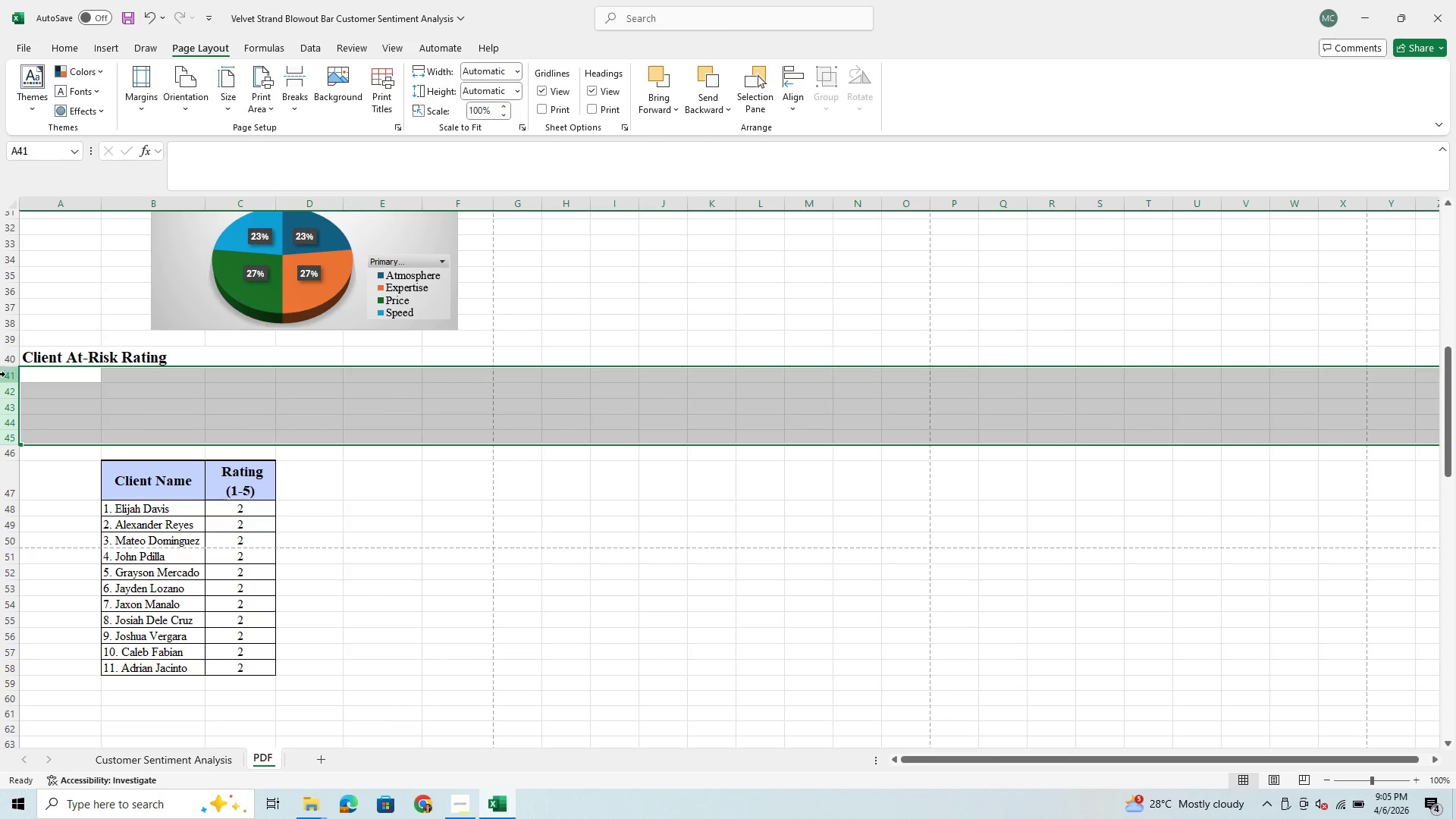 
right_click([5, 376])
 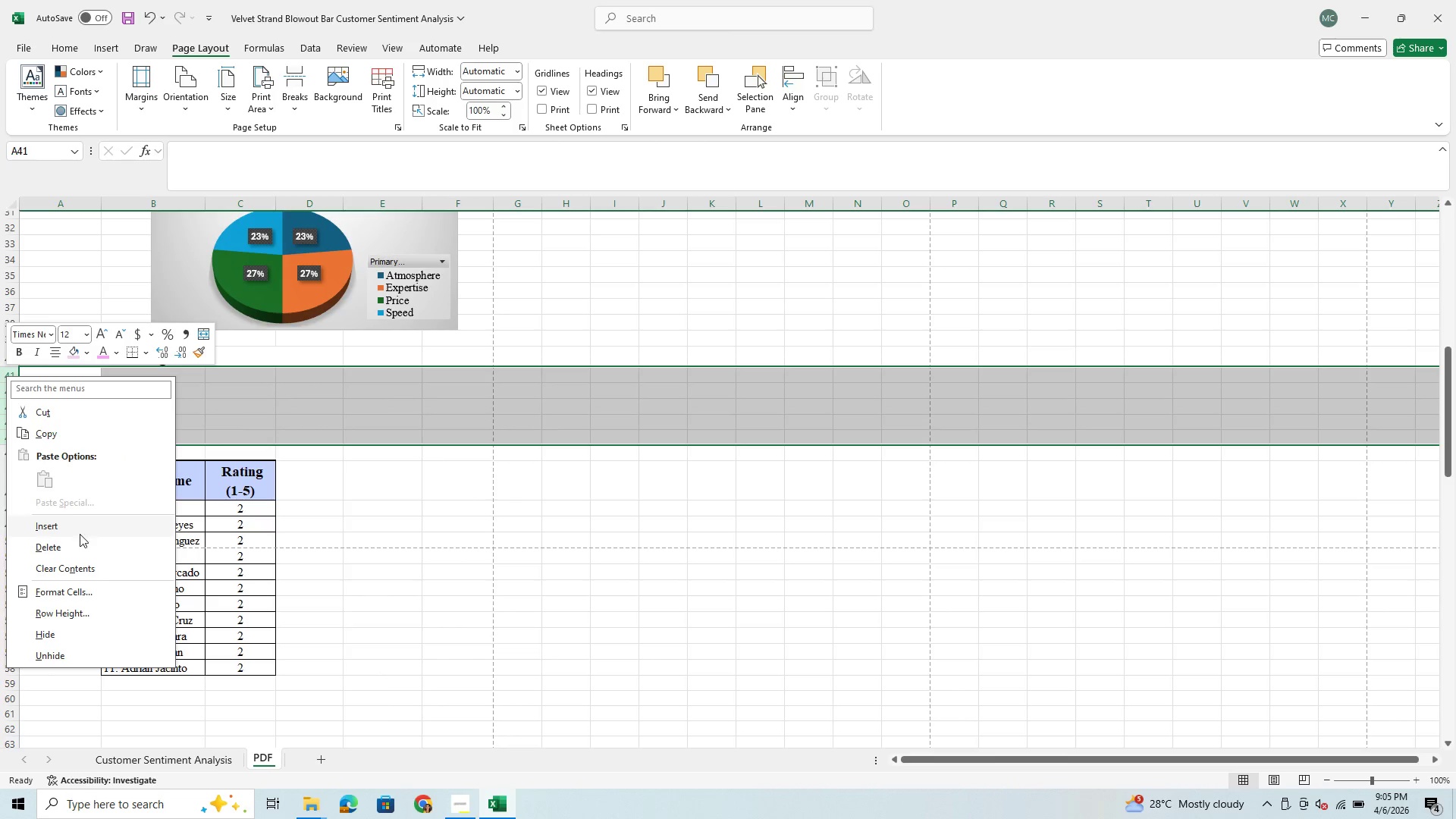 
left_click([77, 544])
 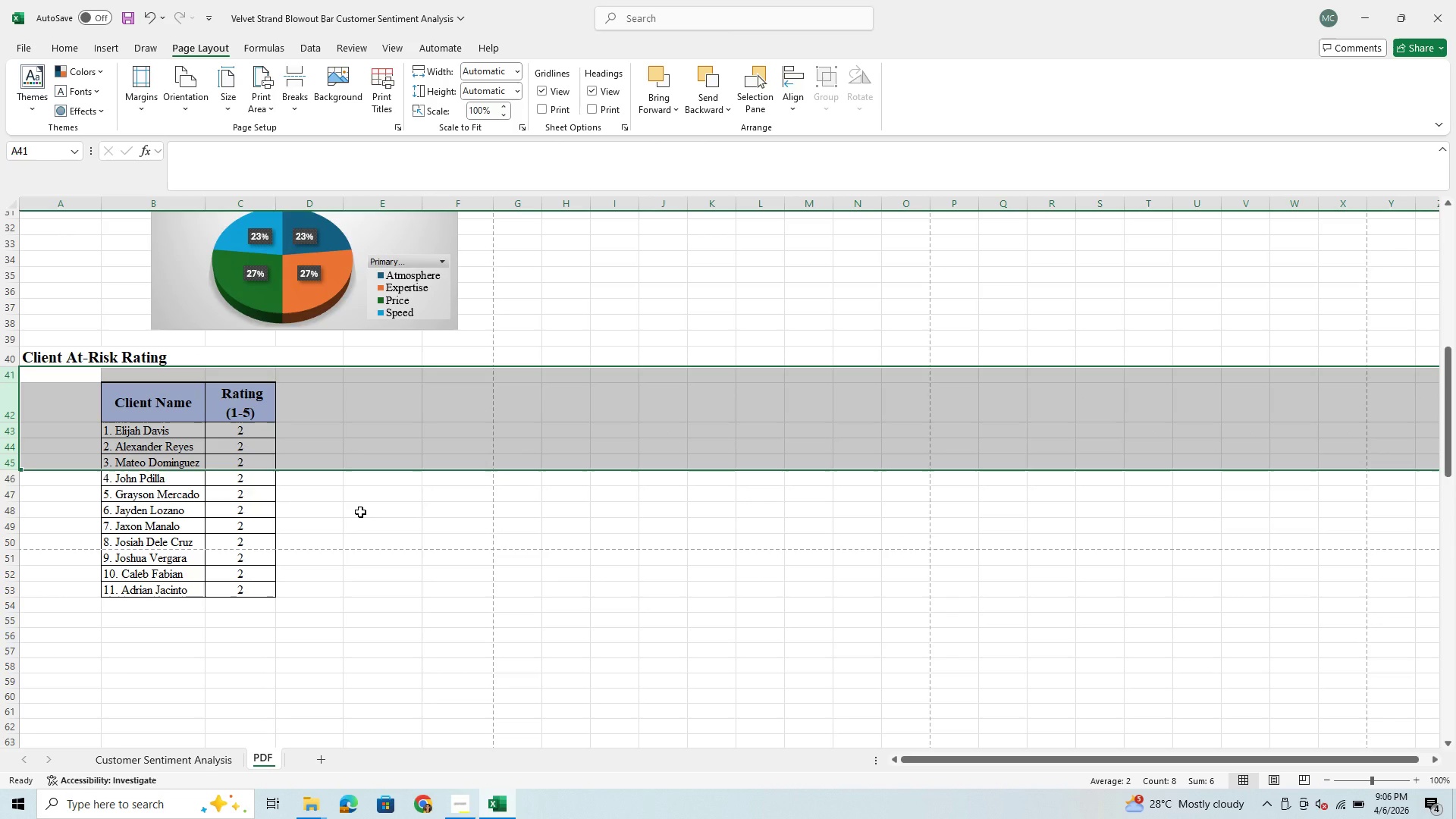 
scroll: coordinate [360, 512], scroll_direction: up, amount: 8.0
 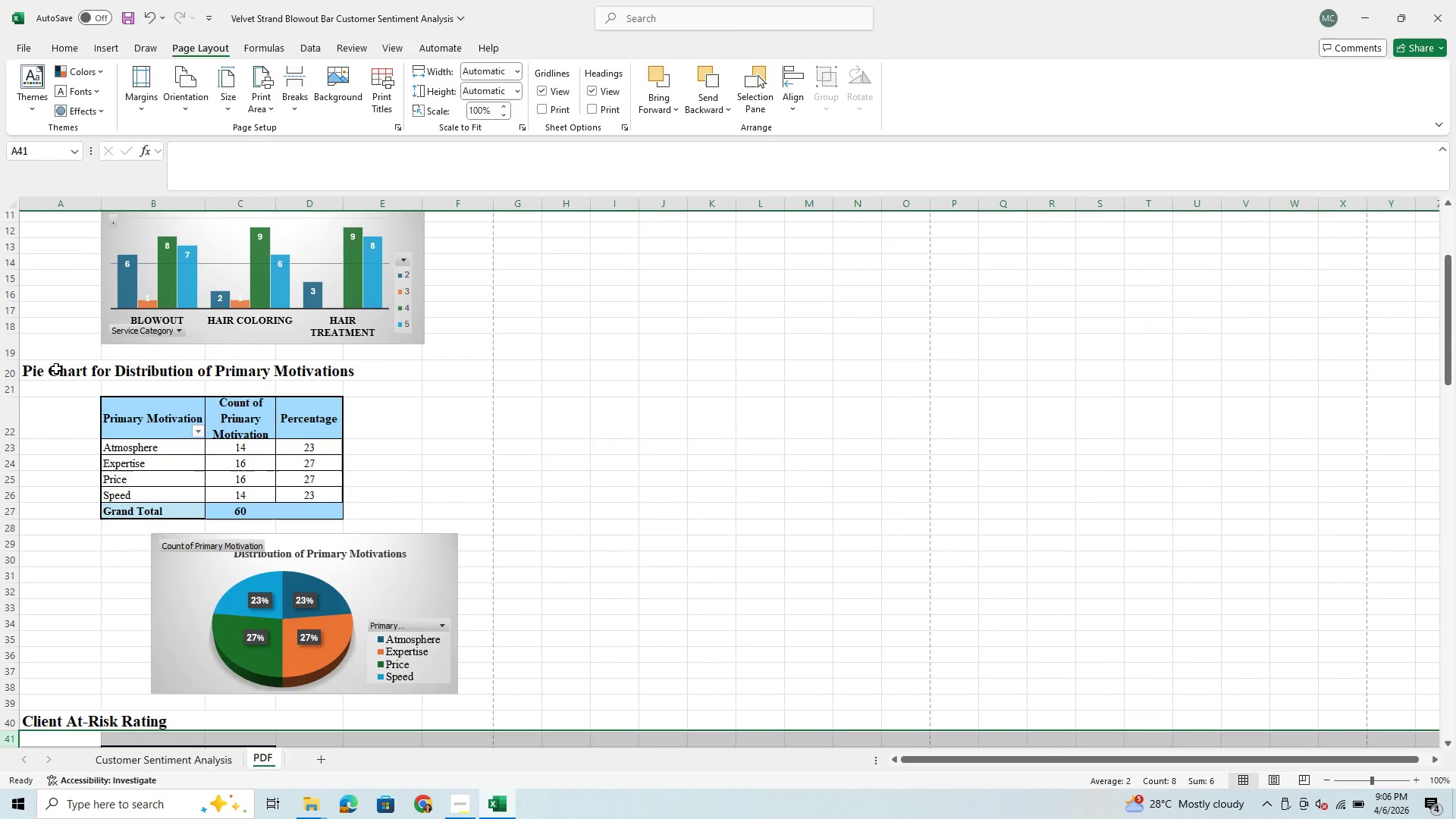 
left_click([55, 372])
 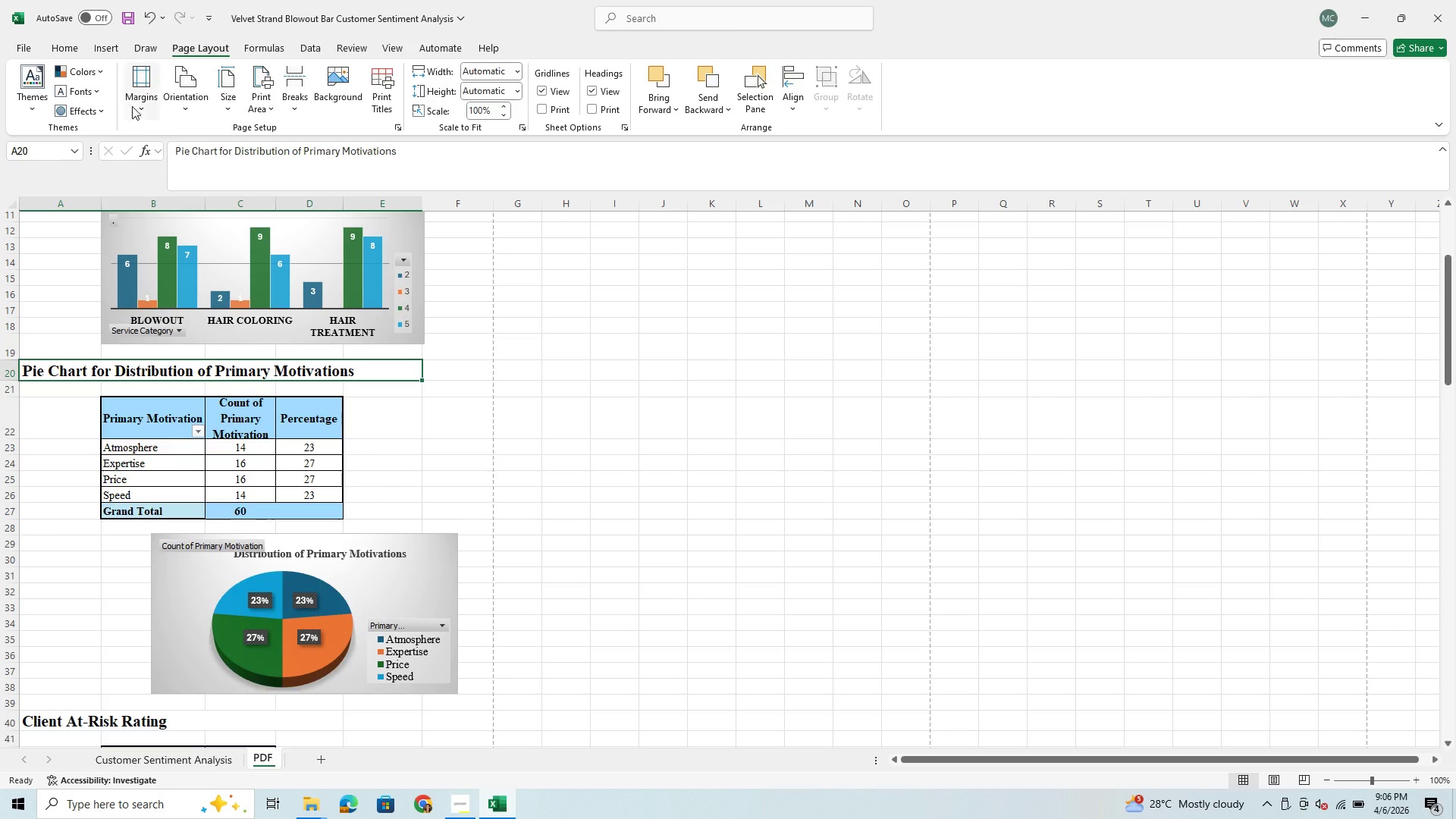 
left_click([67, 53])
 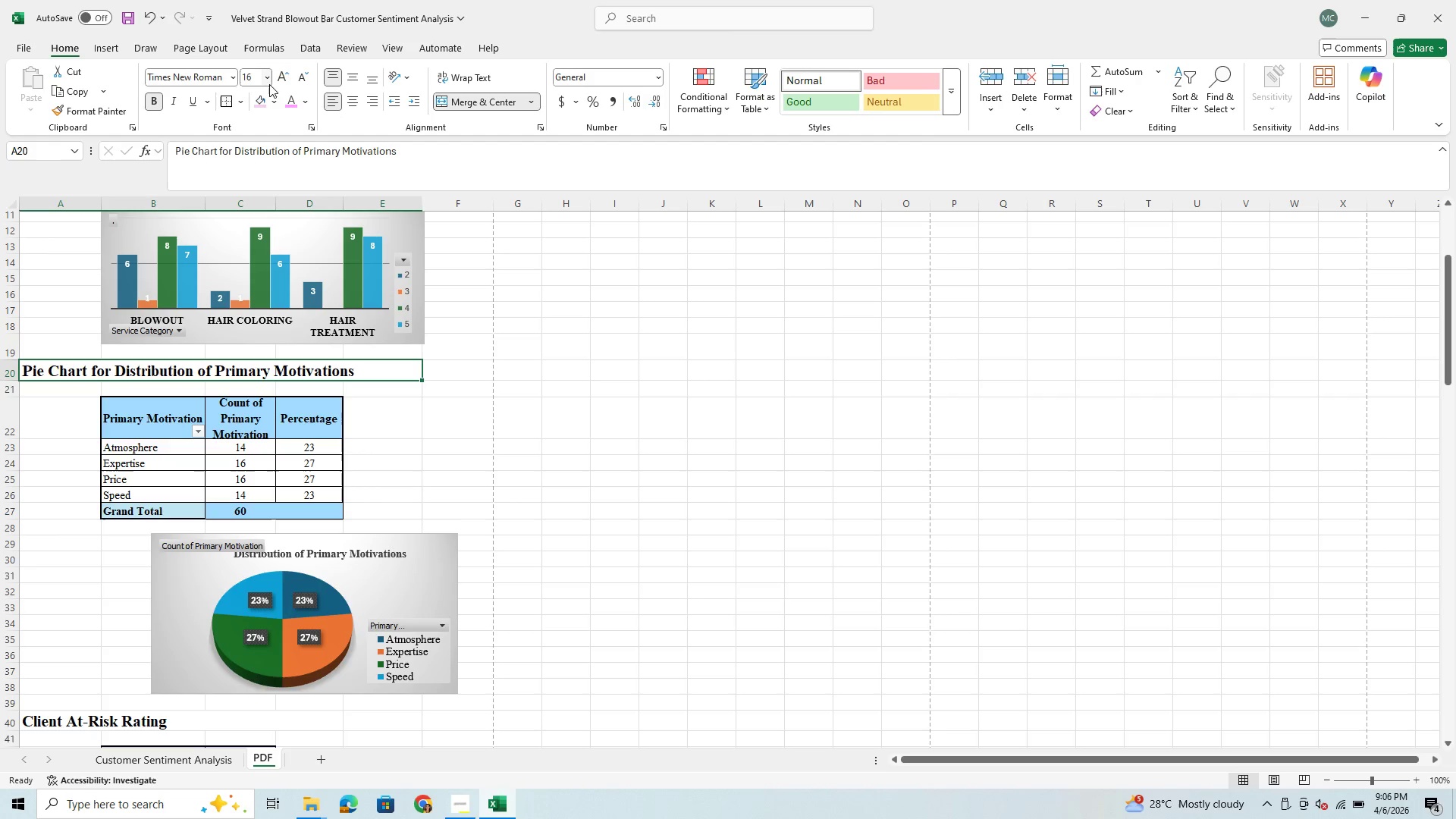 
left_click([271, 74])
 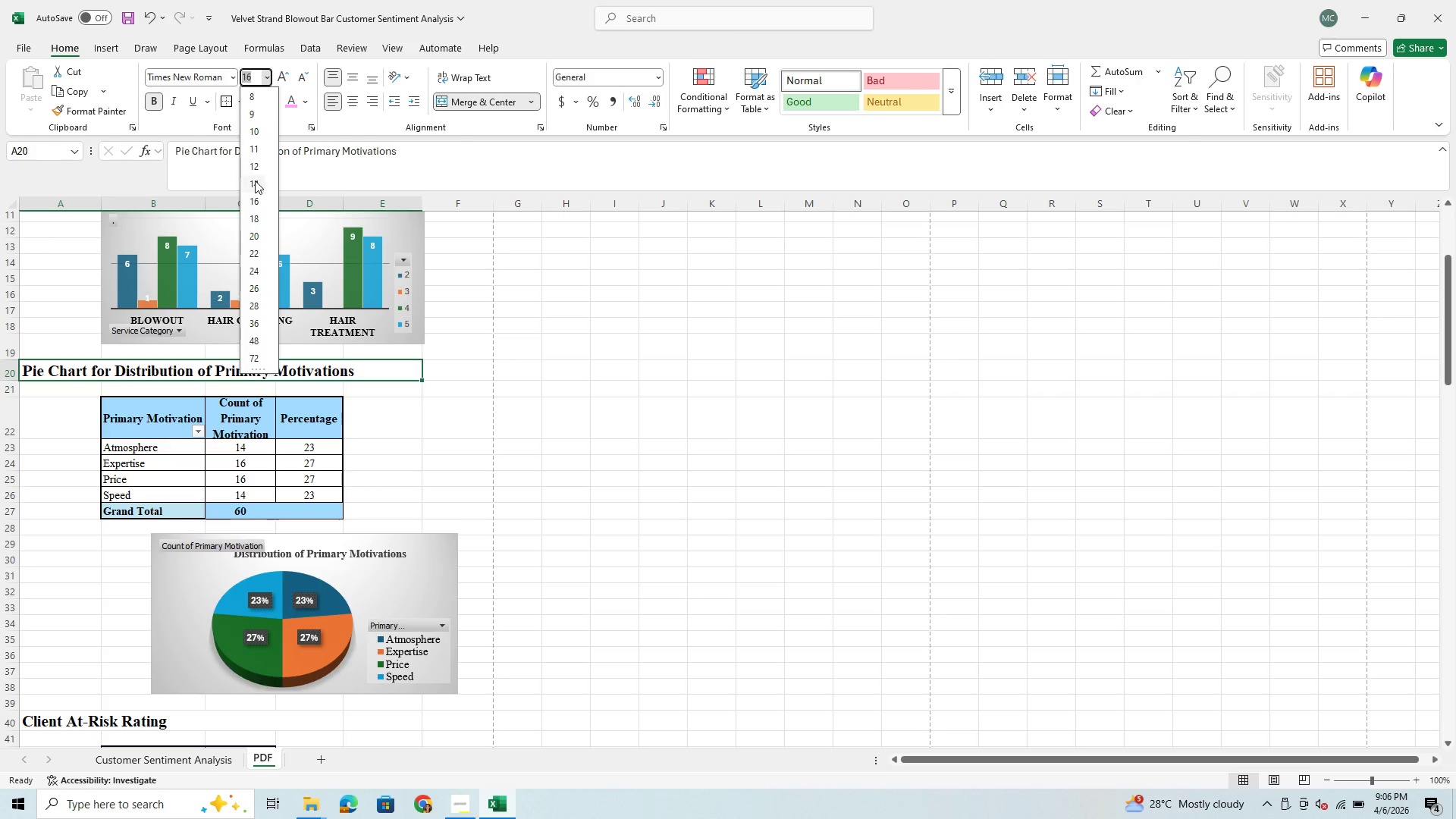 
left_click([255, 181])
 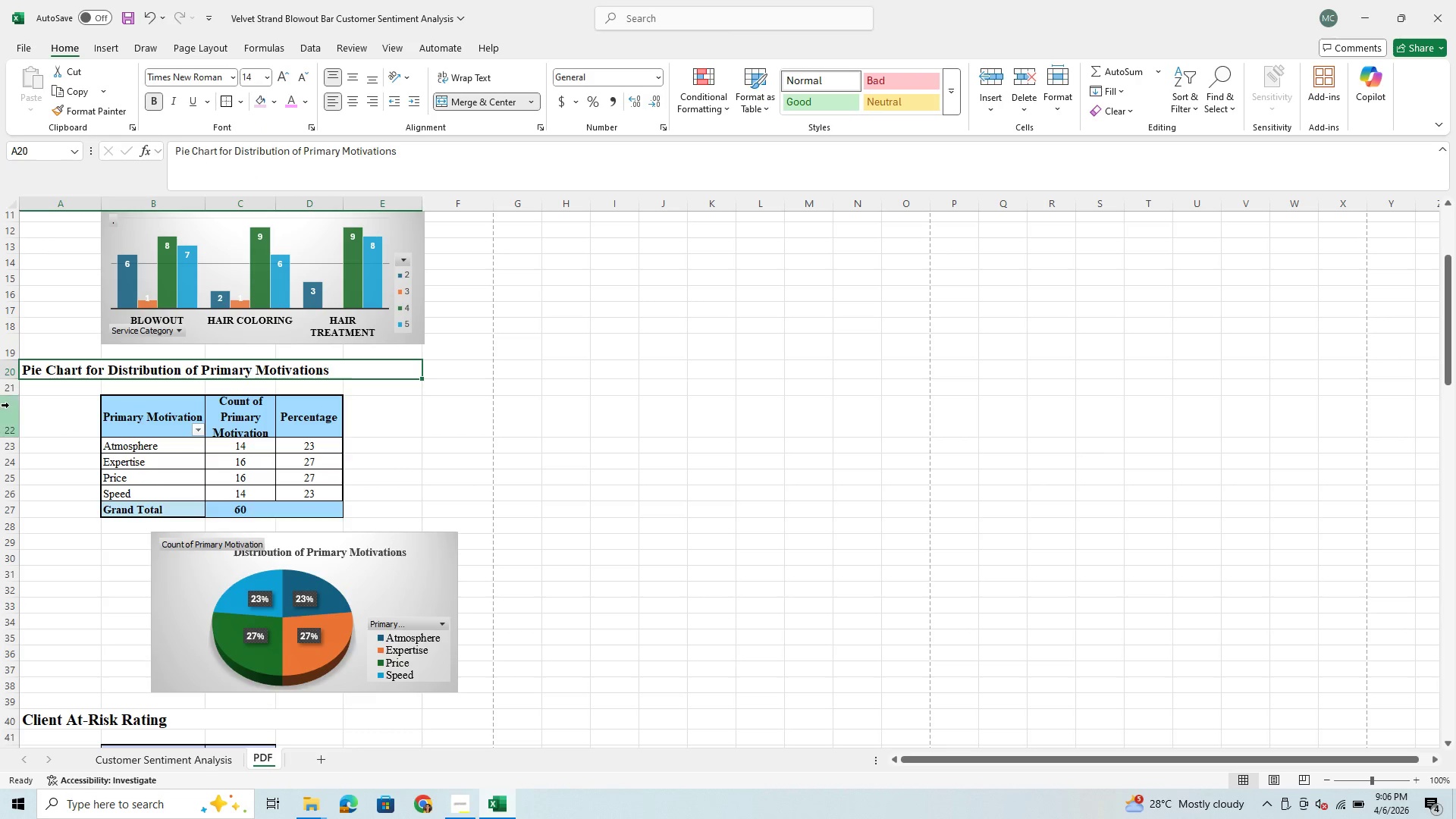 
left_click_drag(start_coordinate=[12, 398], to_coordinate=[14, 388])
 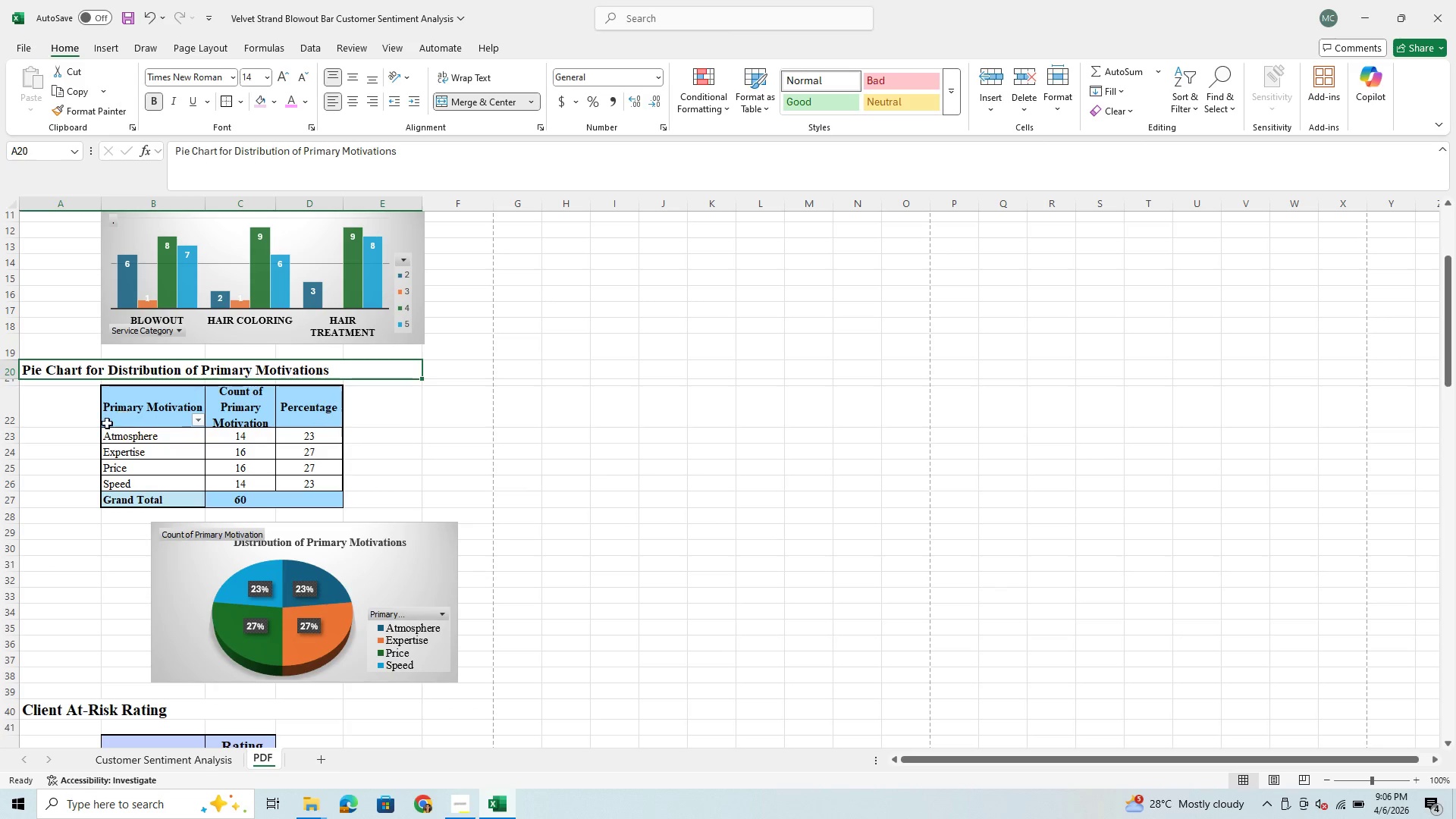 
scroll: coordinate [83, 395], scroll_direction: up, amount: 4.0
 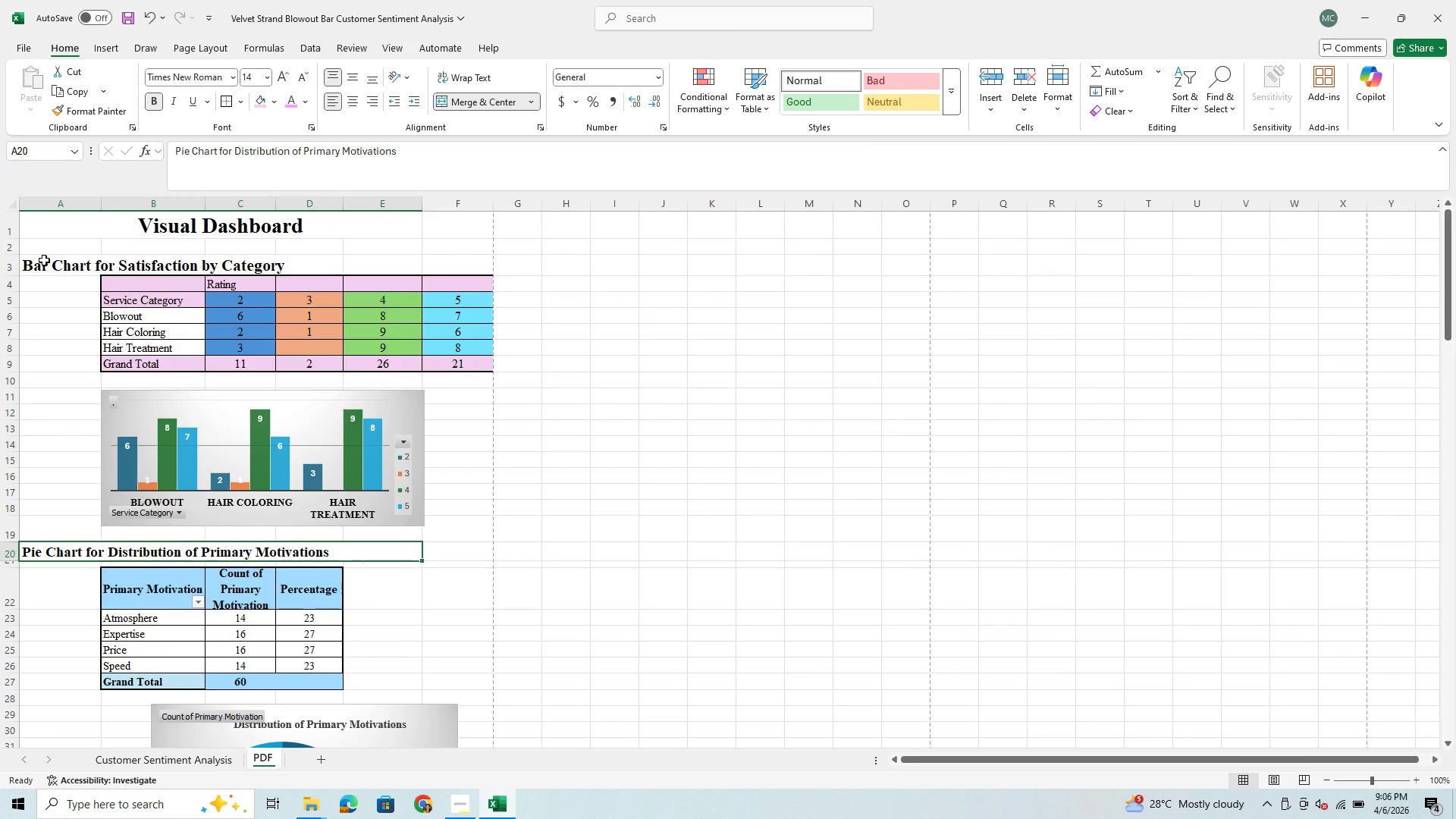 
left_click([44, 260])
 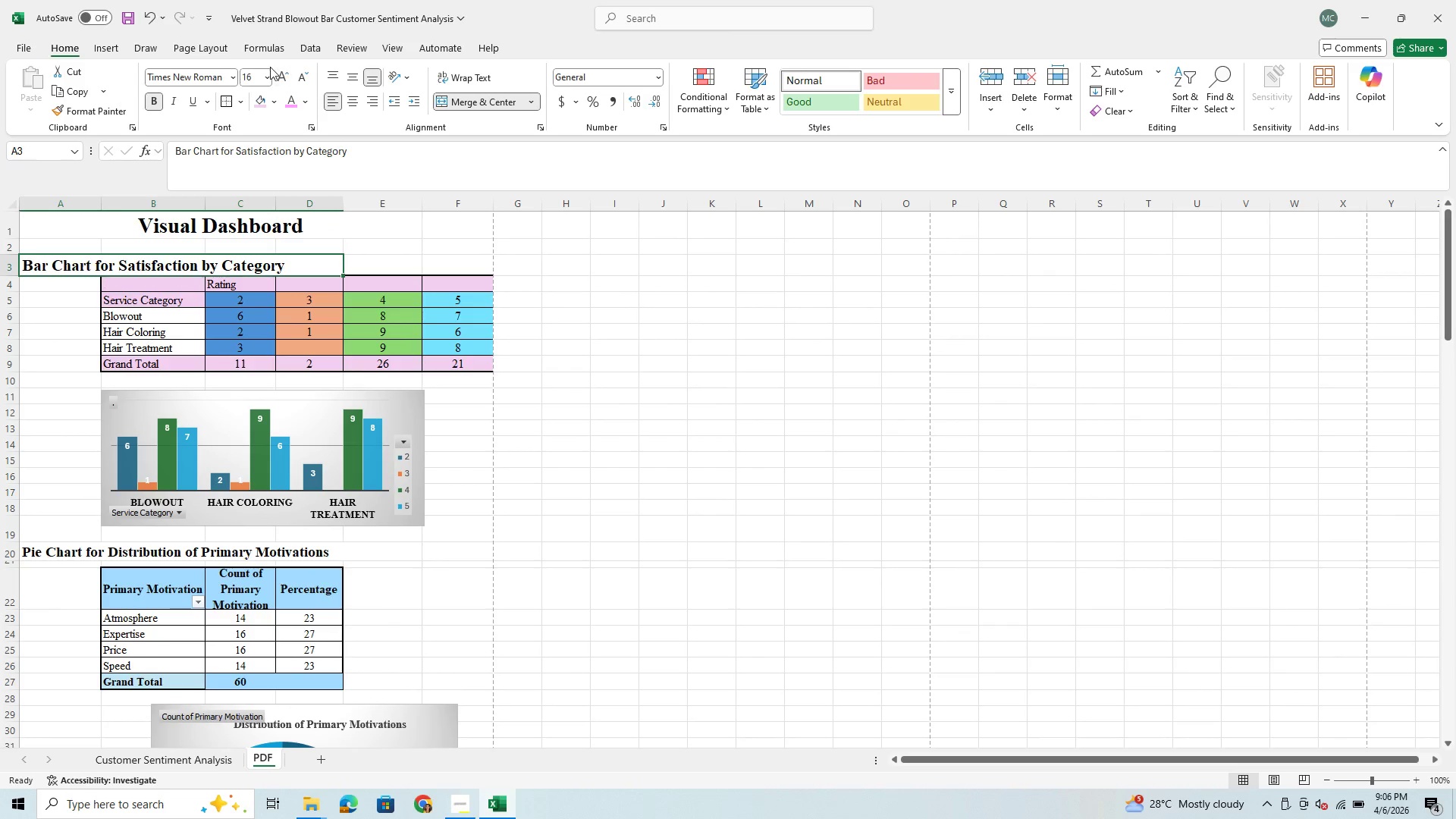 
left_click([269, 71])
 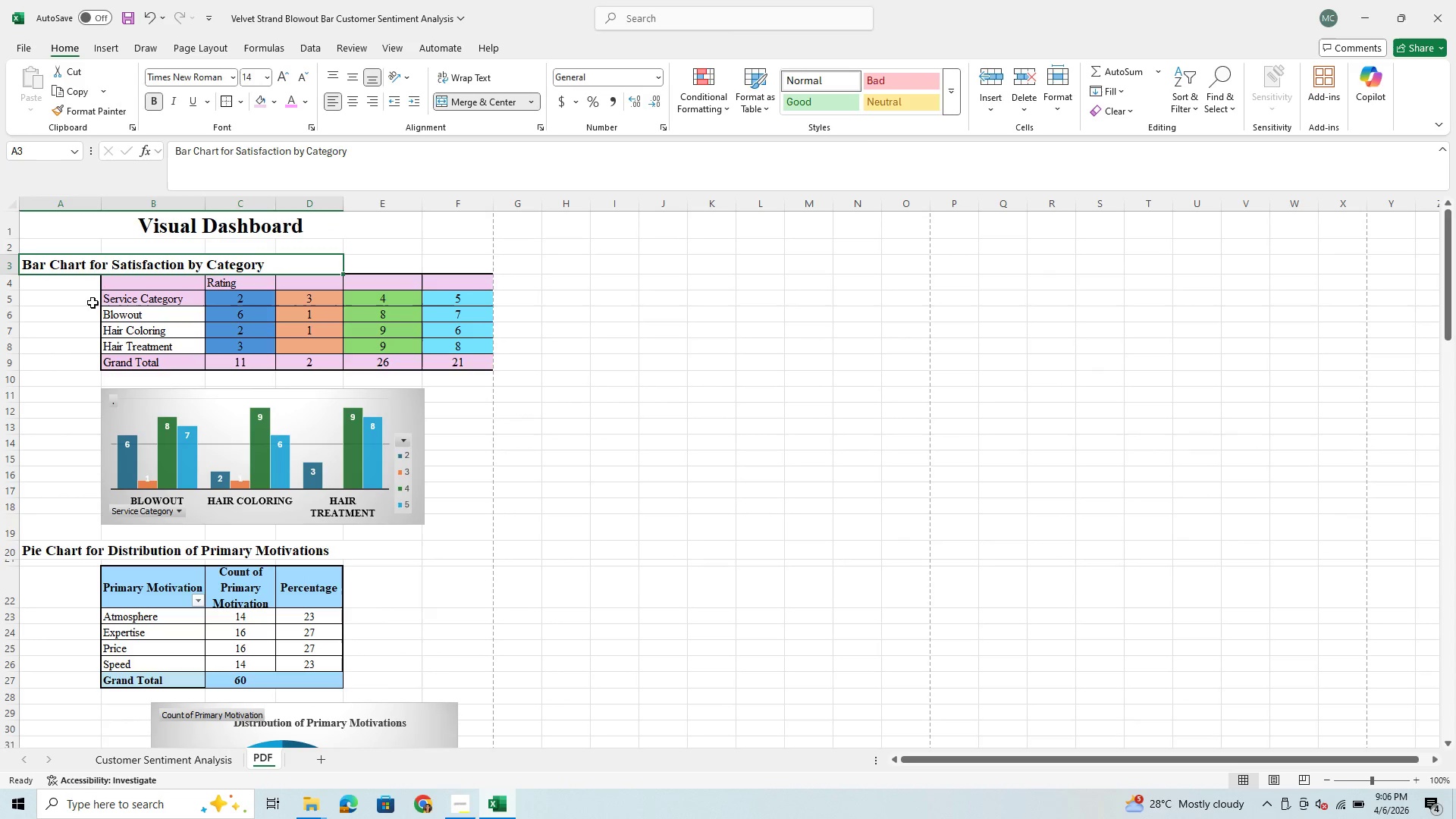 
left_click([45, 321])
 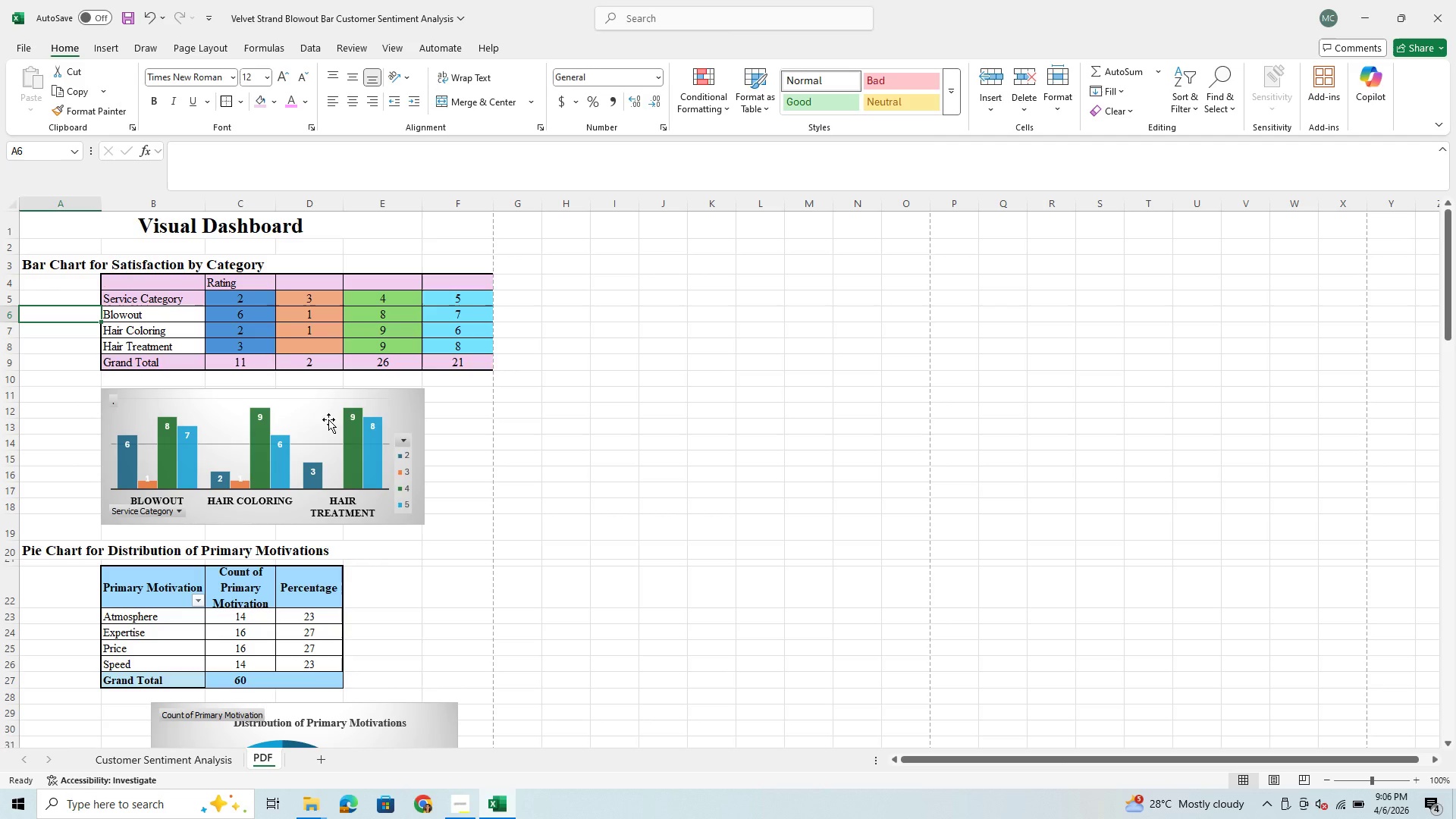 
scroll: coordinate [451, 435], scroll_direction: down, amount: 6.0
 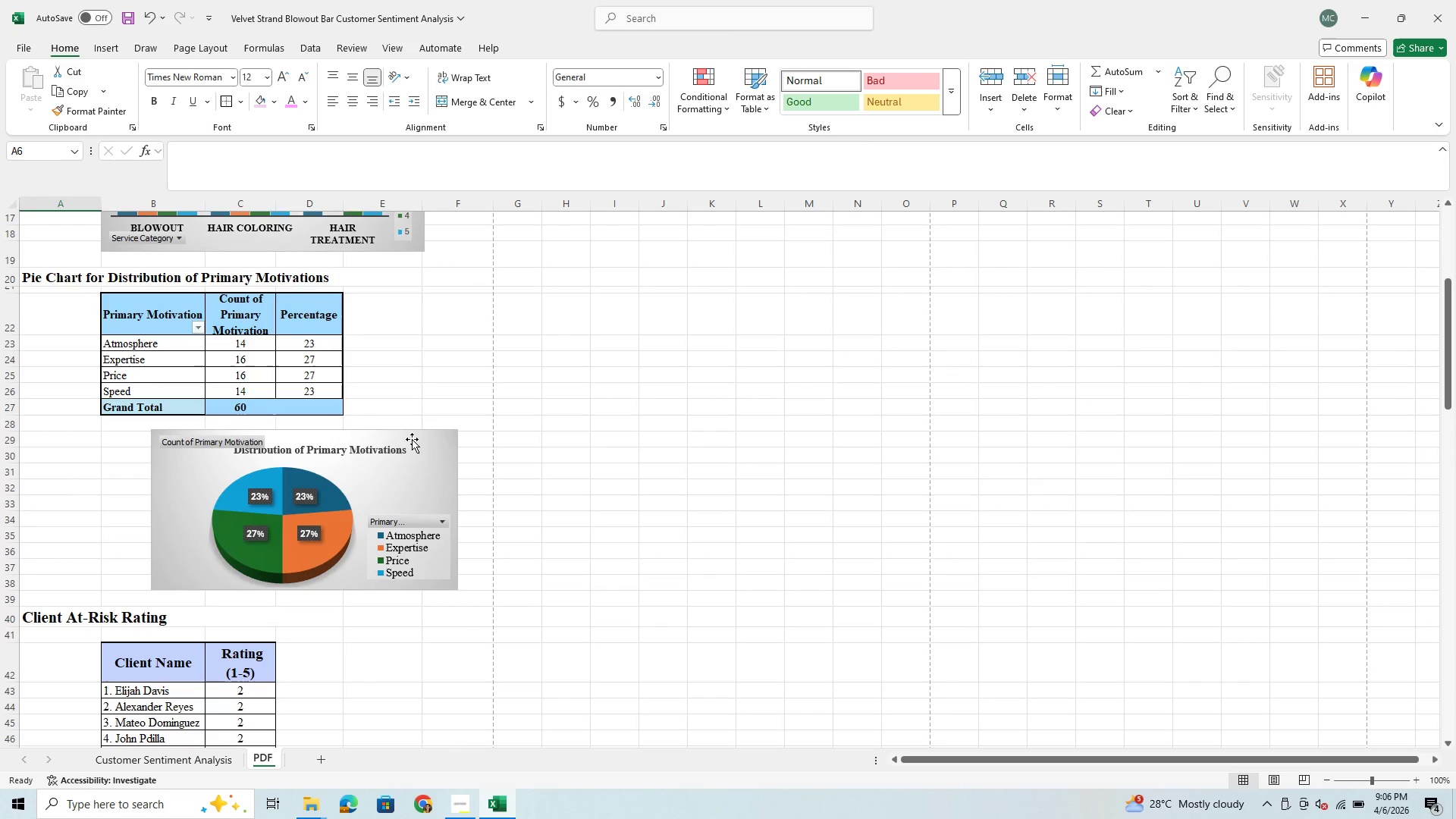 
left_click_drag(start_coordinate=[422, 438], to_coordinate=[370, 431])
 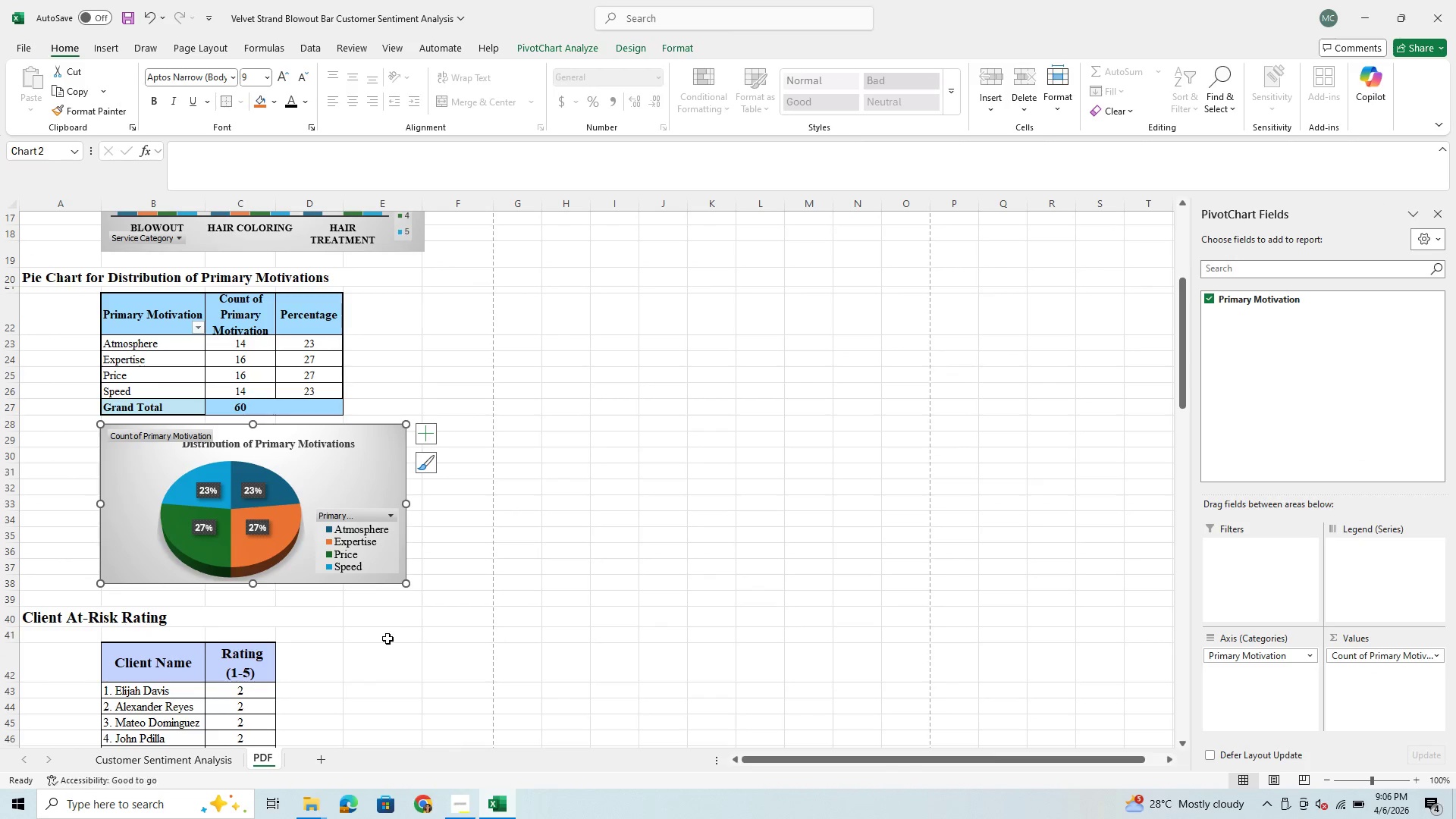 
scroll: coordinate [388, 639], scroll_direction: down, amount: 3.0
 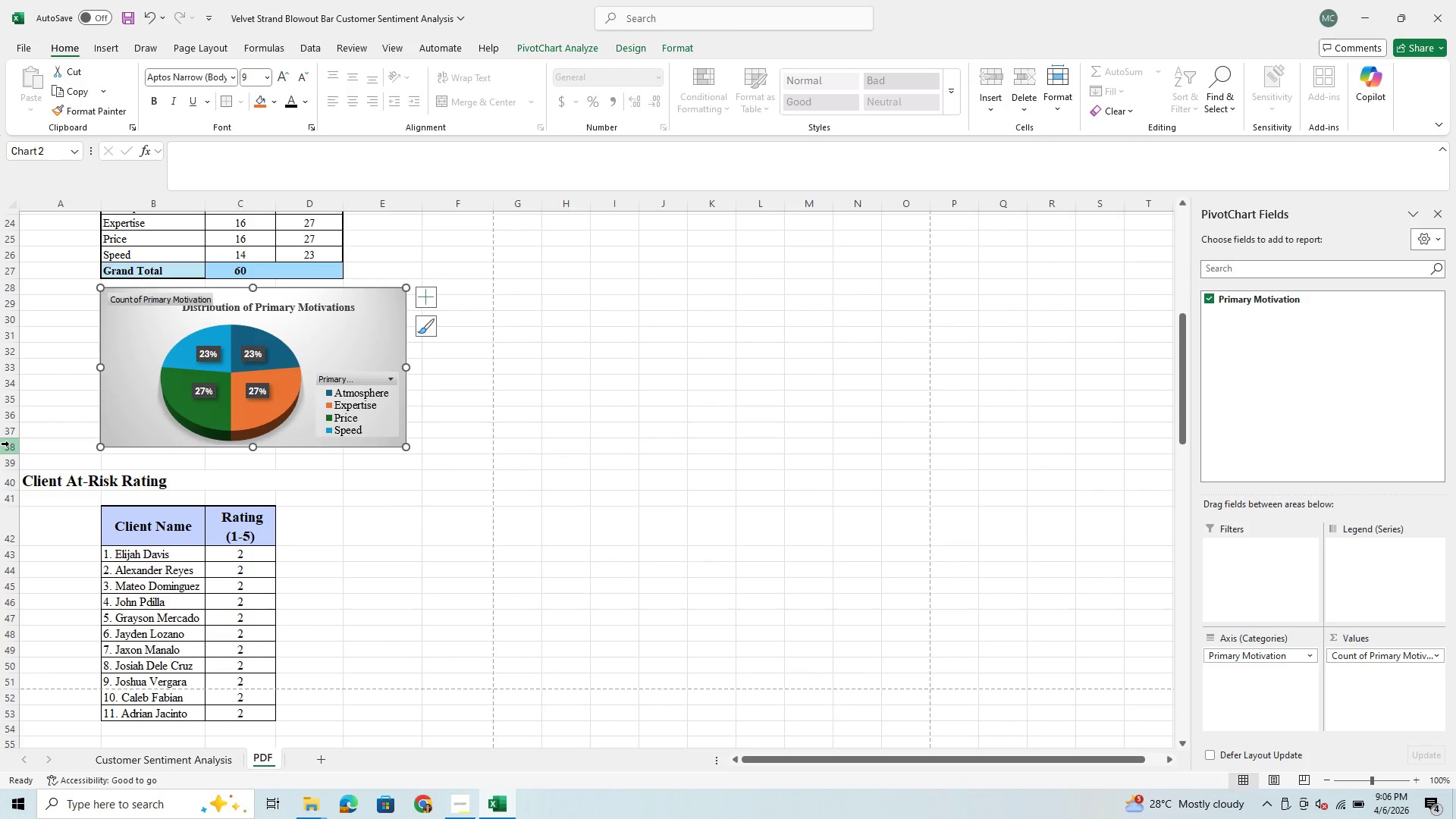 
left_click([17, 445])
 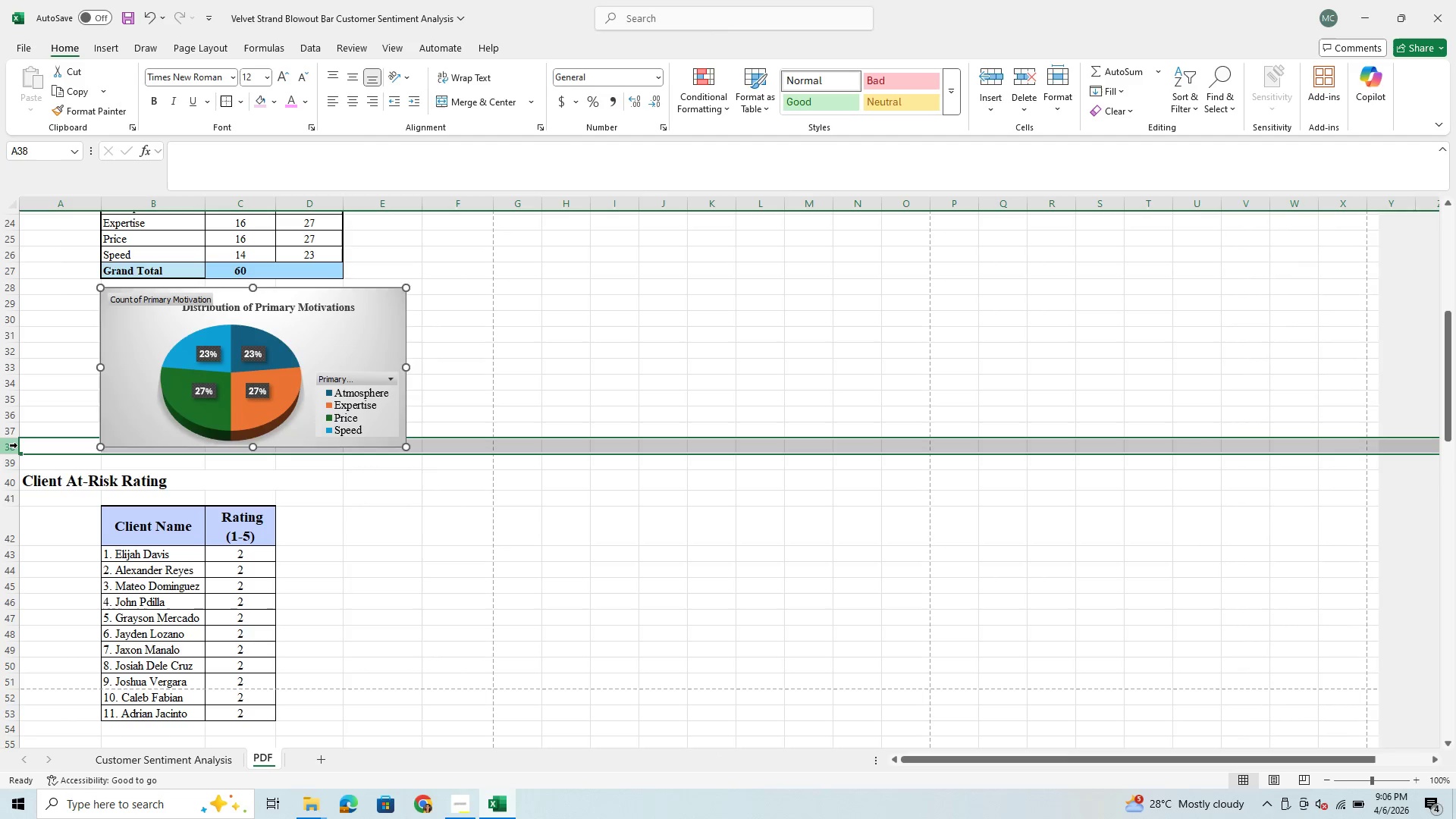 
right_click([17, 445])
 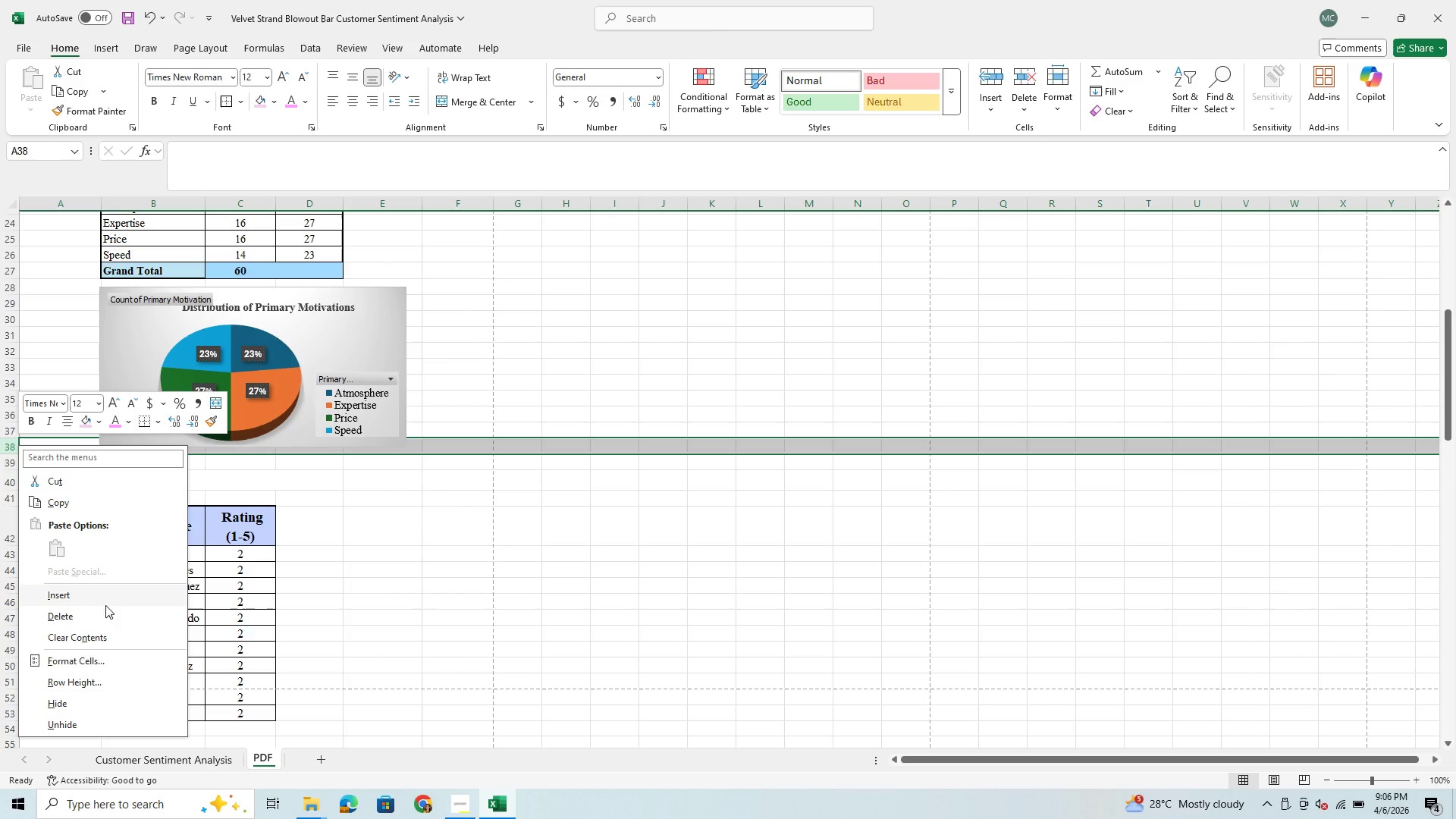 
left_click([102, 611])
 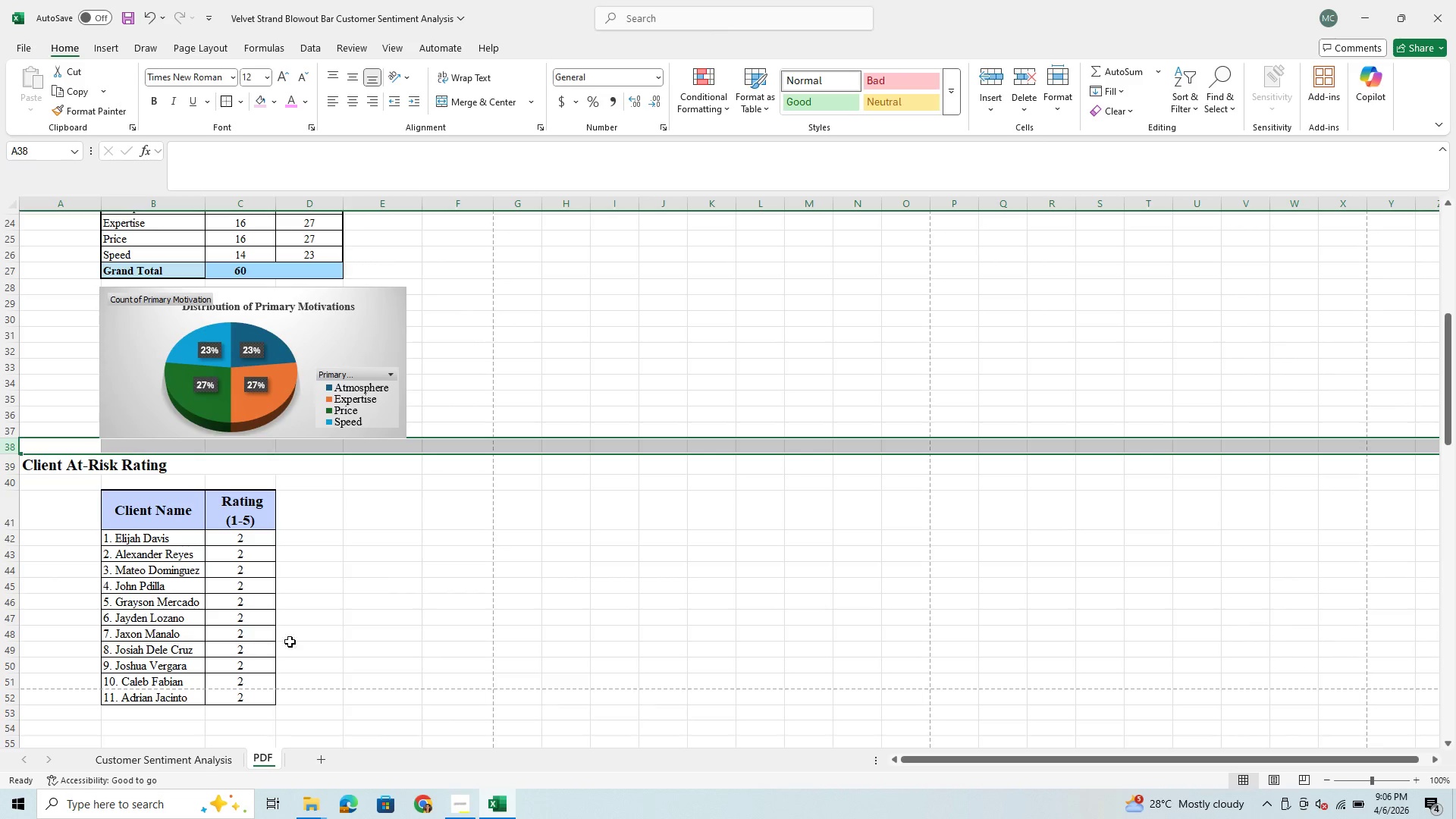 
left_click([400, 642])
 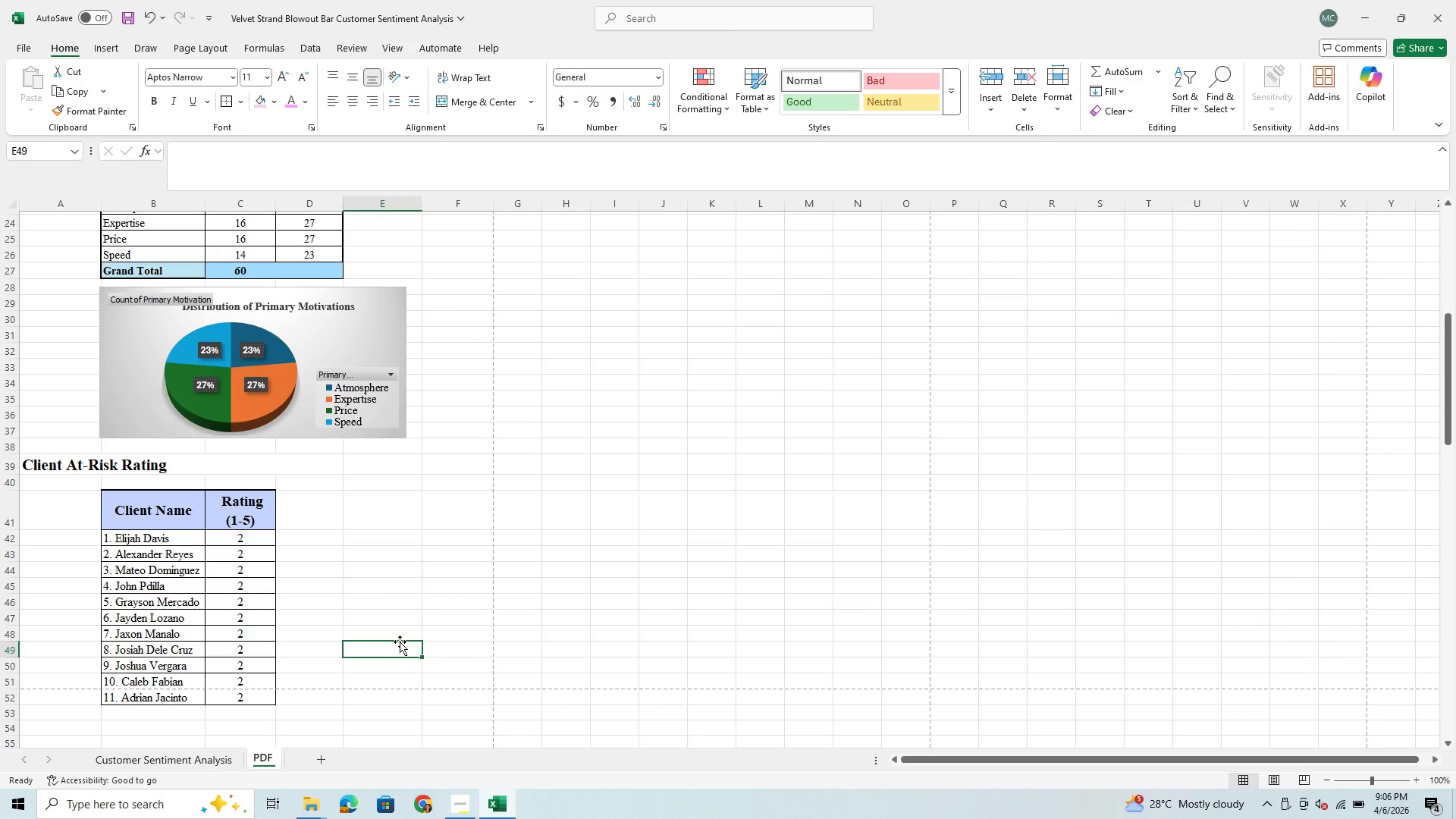 
scroll: coordinate [400, 642], scroll_direction: down, amount: 2.0
 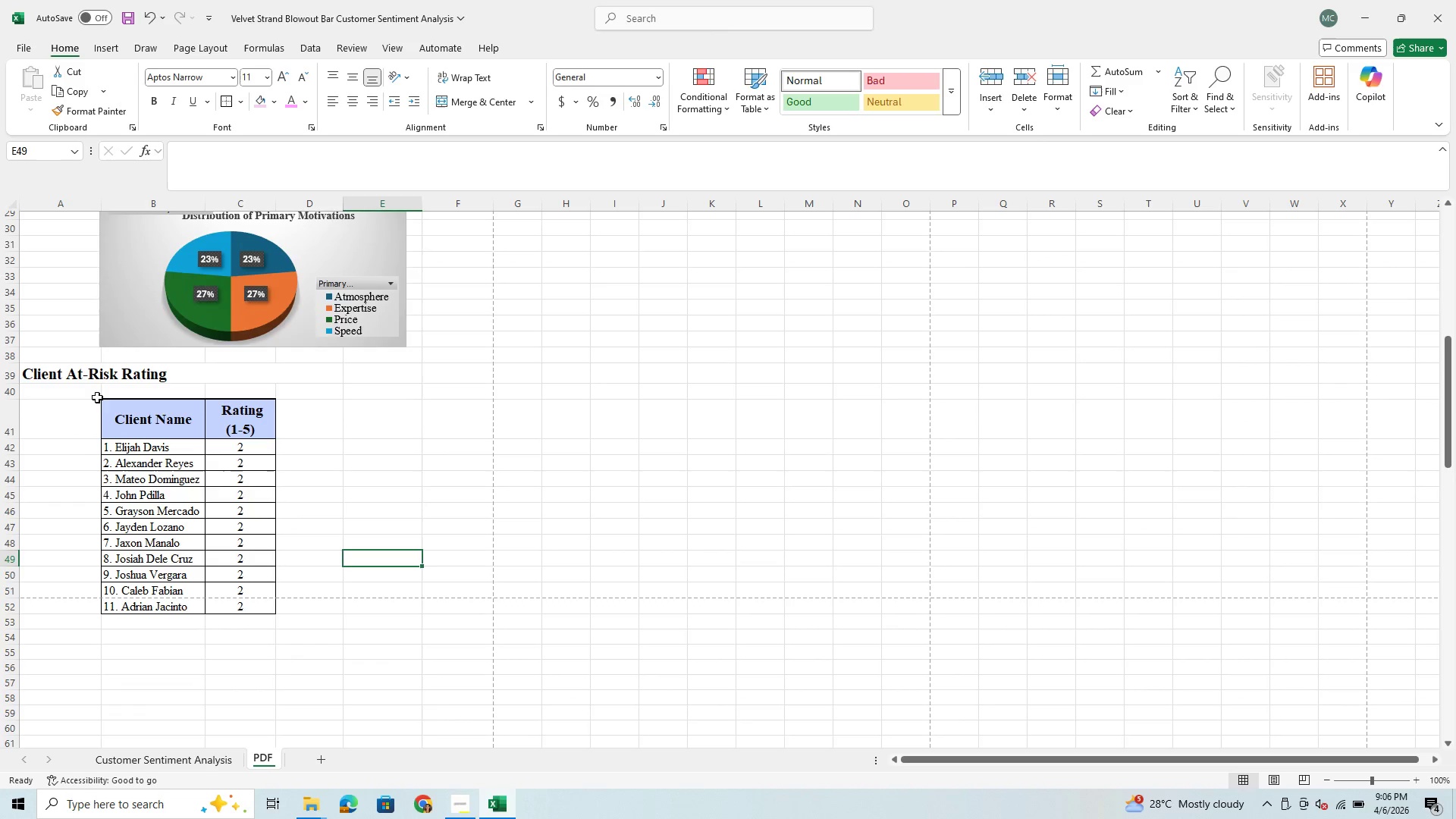 
wait(5.36)
 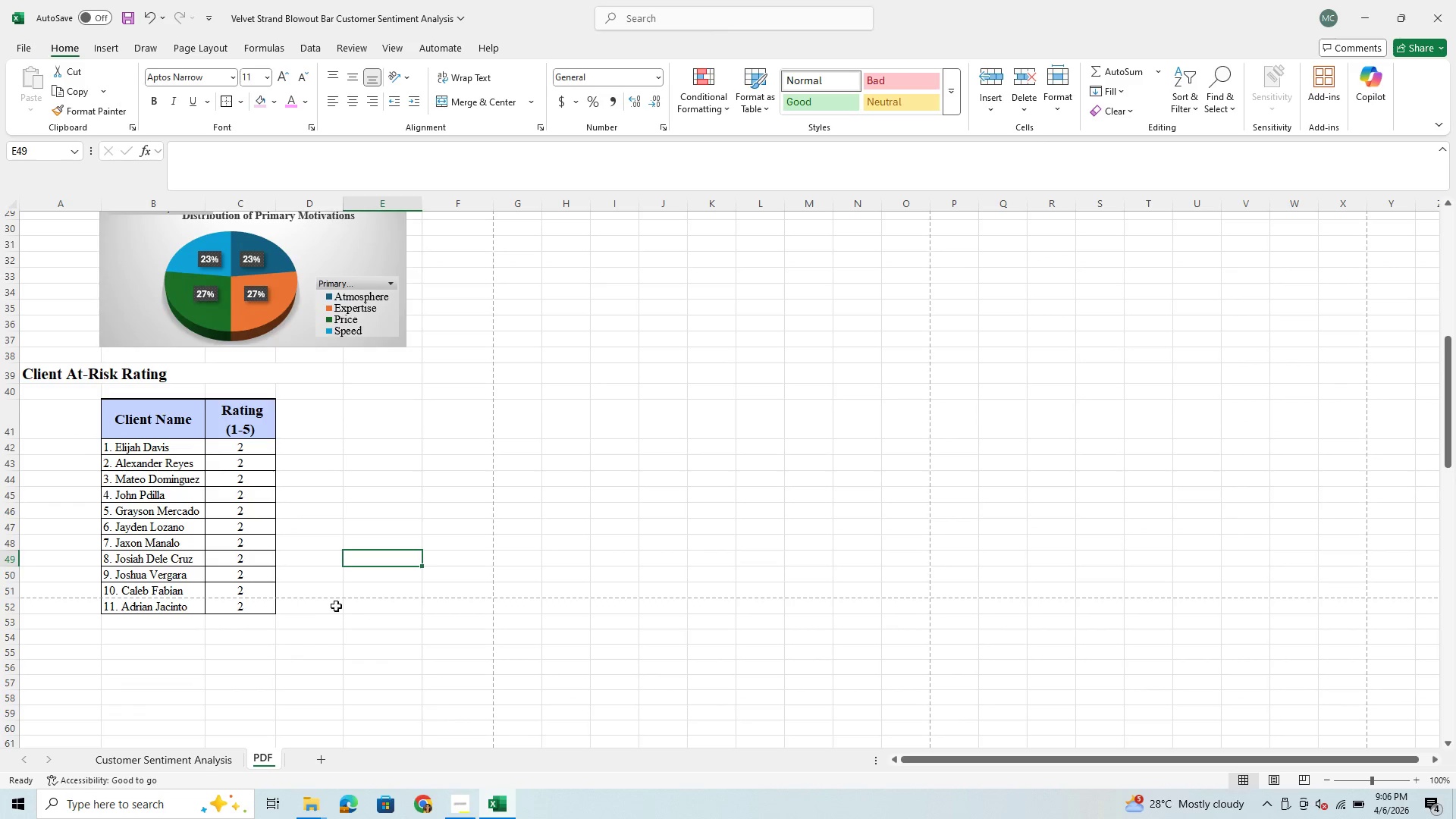 
right_click([11, 391])
 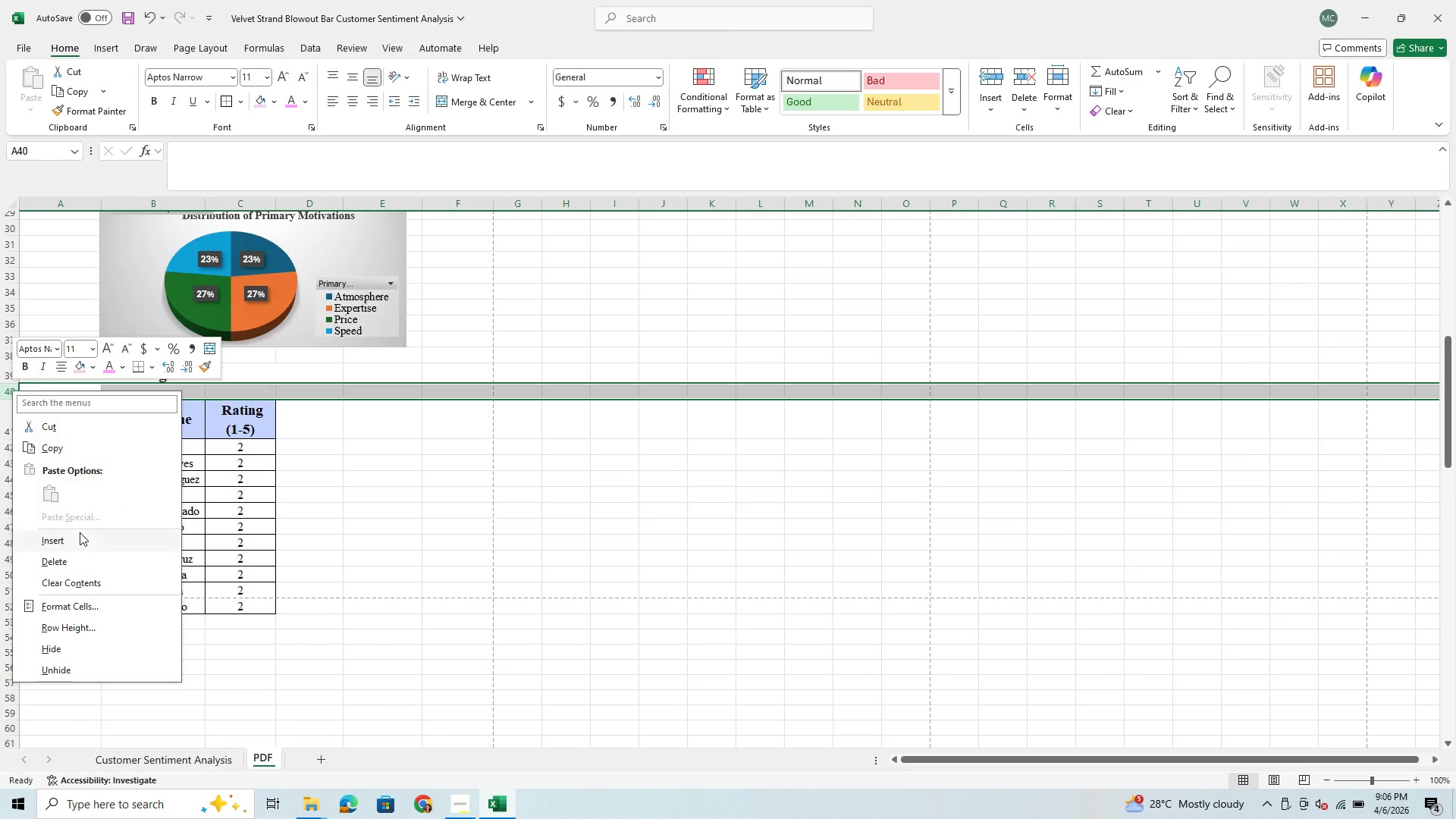 
left_click([69, 564])
 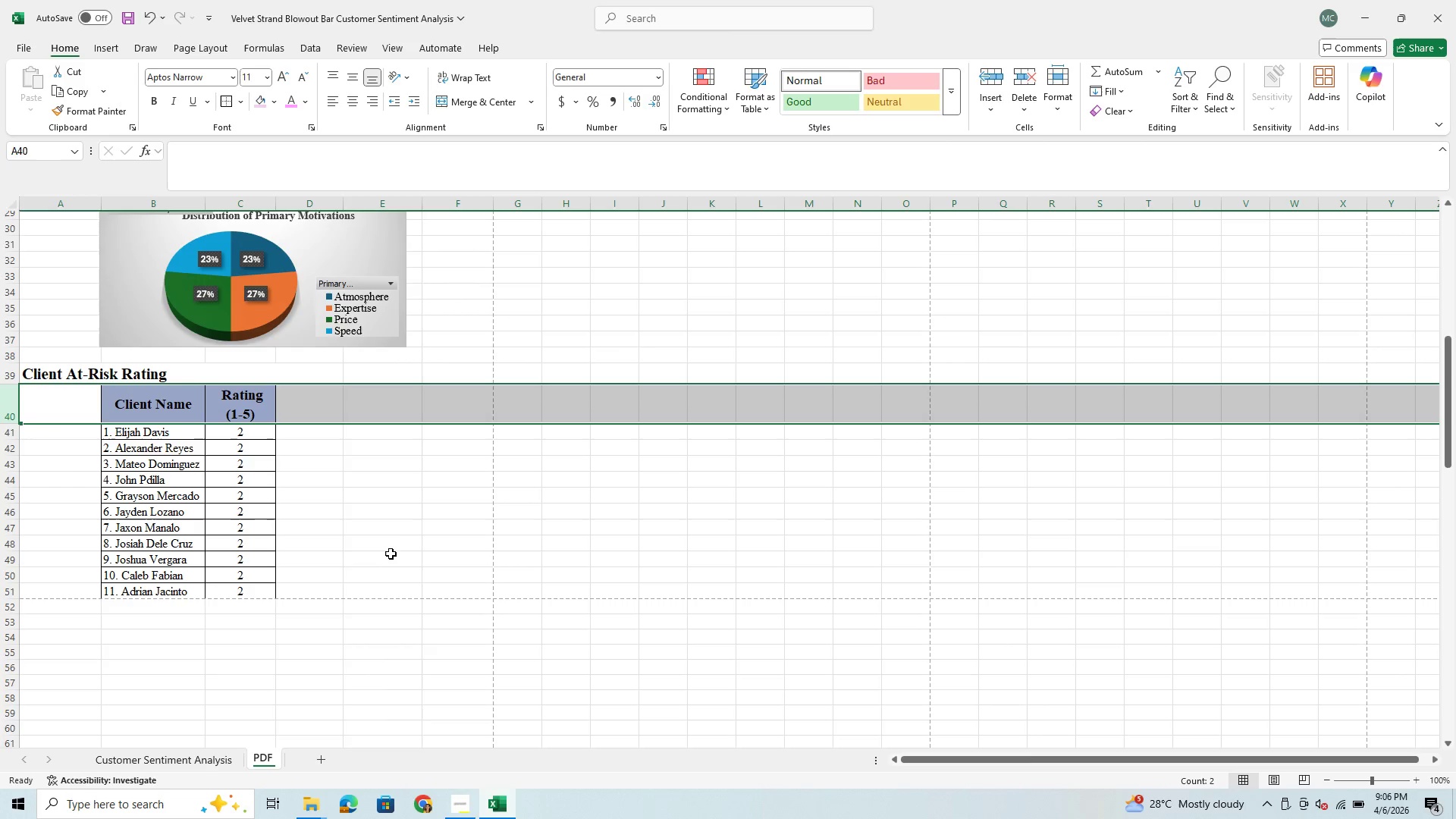 
left_click([400, 547])
 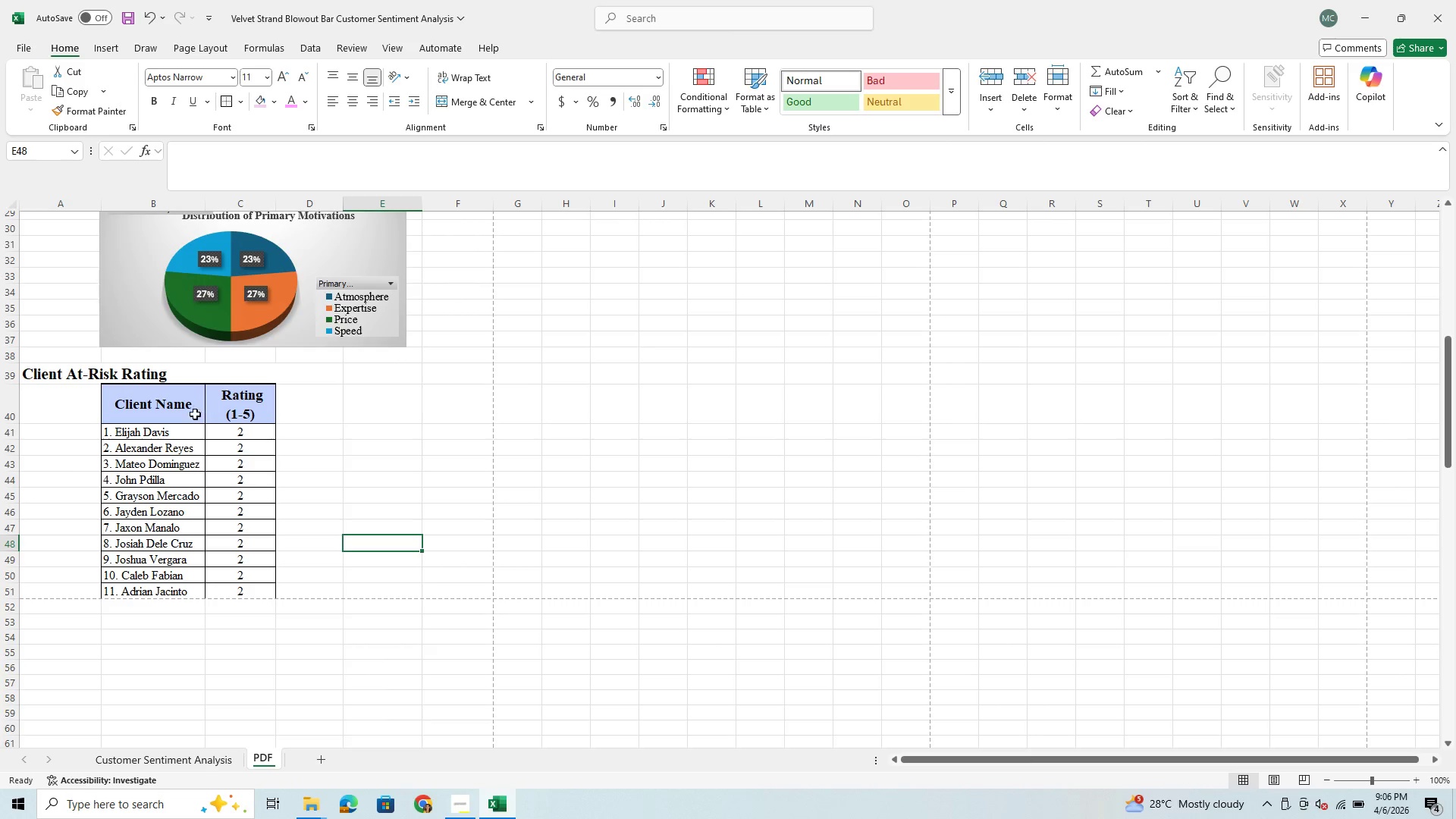 
left_click_drag(start_coordinate=[185, 406], to_coordinate=[243, 592])
 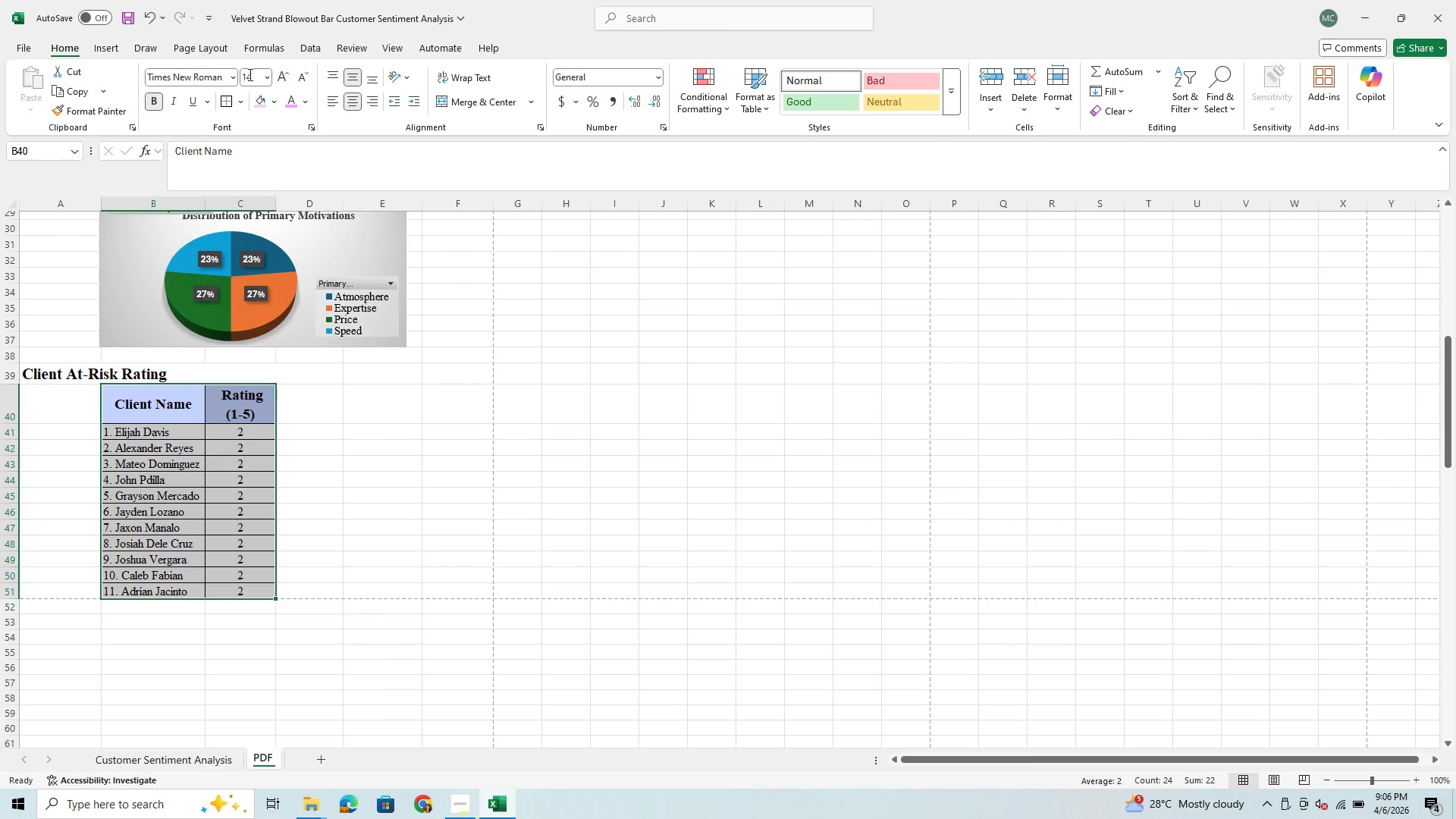 
left_click([267, 76])
 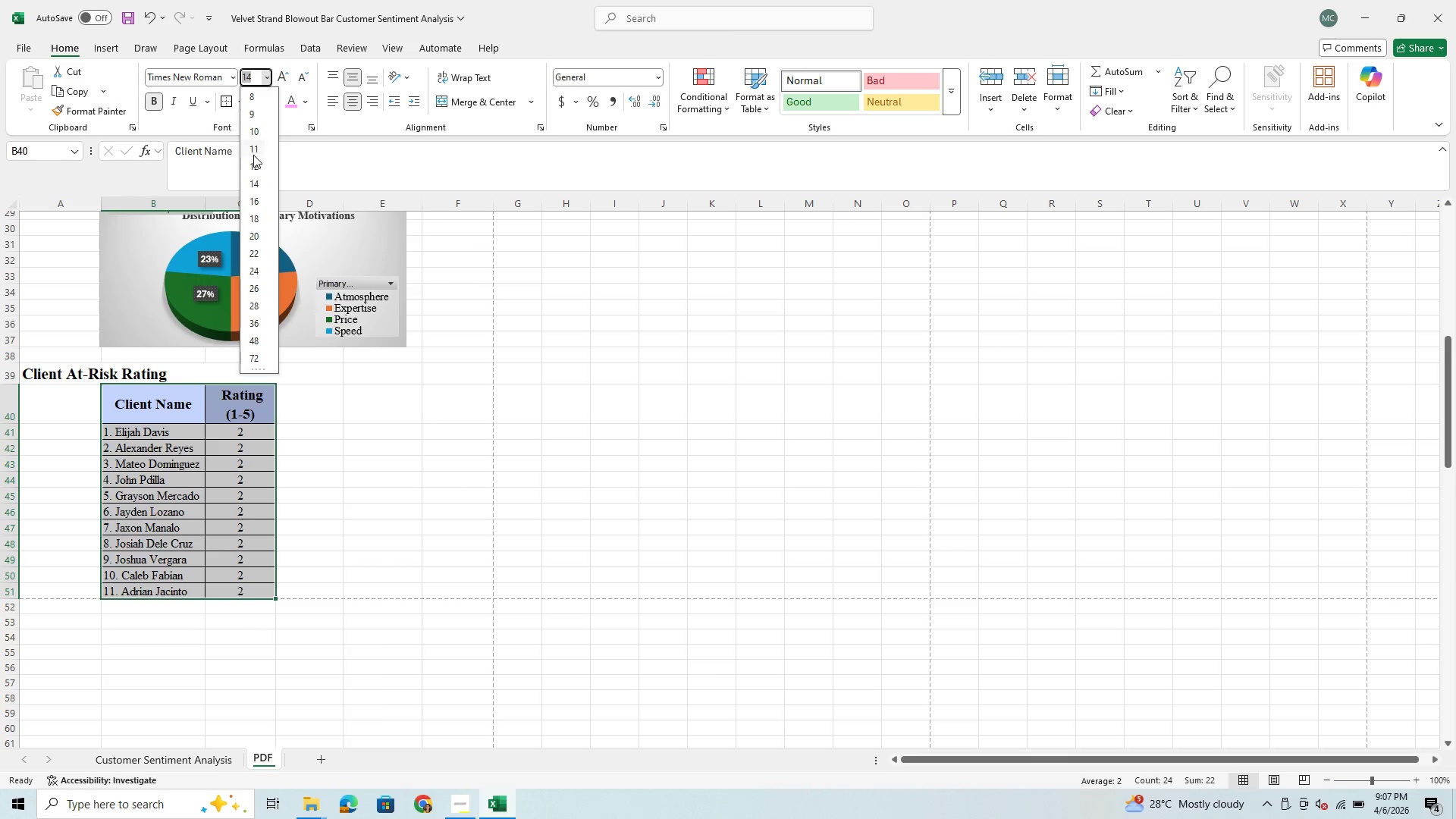 
left_click([254, 161])
 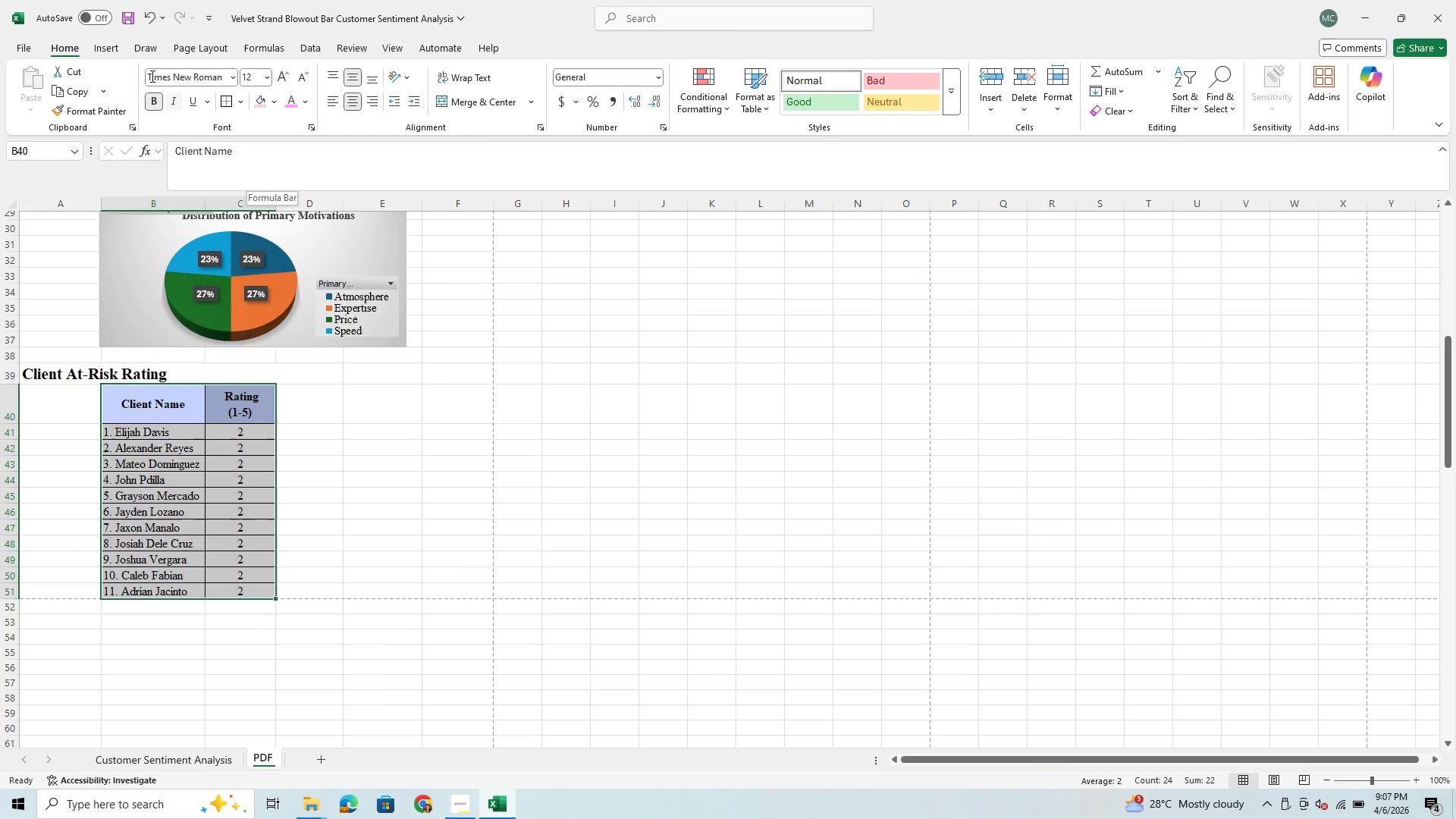 
left_click([149, 14])
 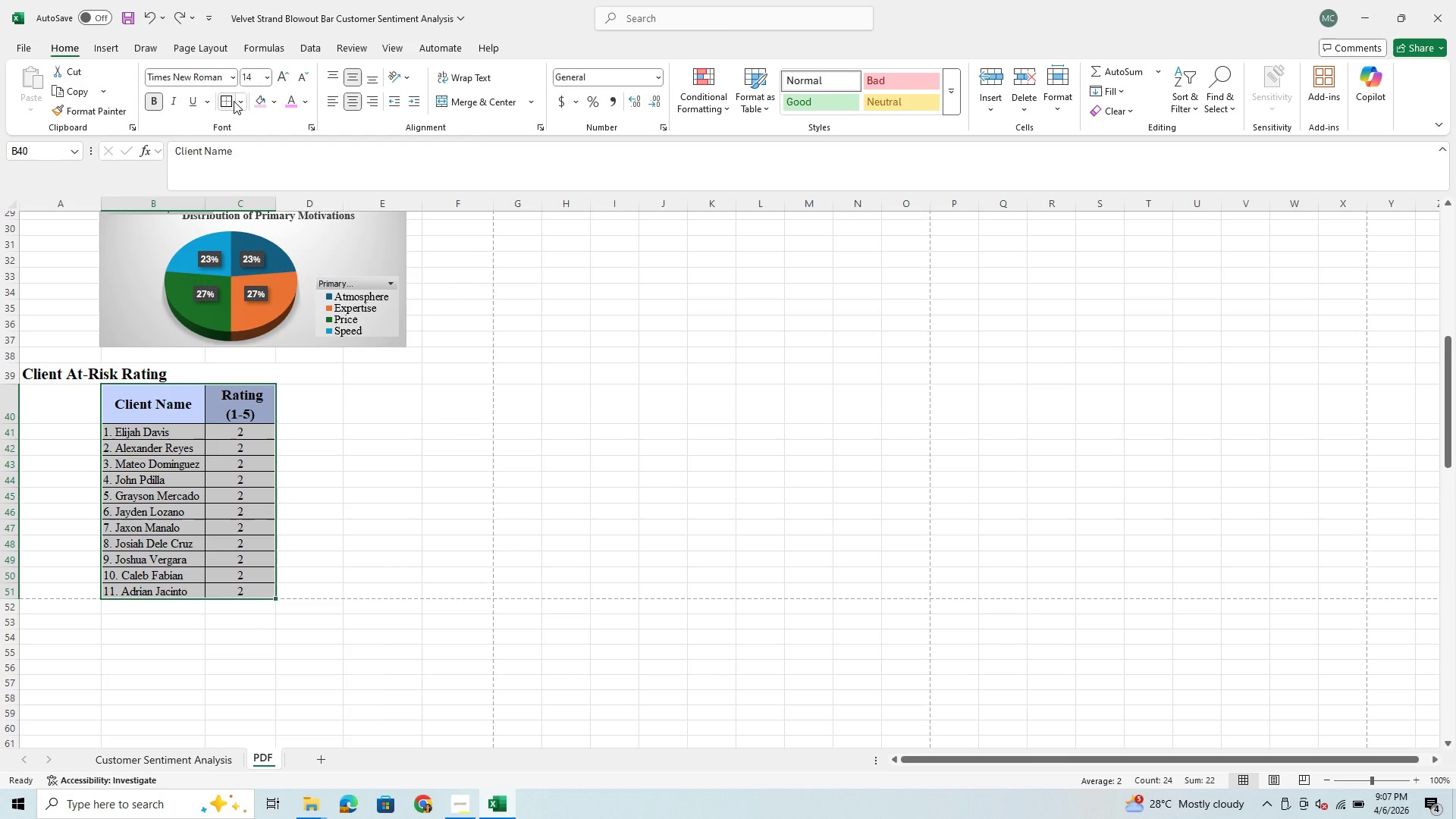 
left_click([234, 101])
 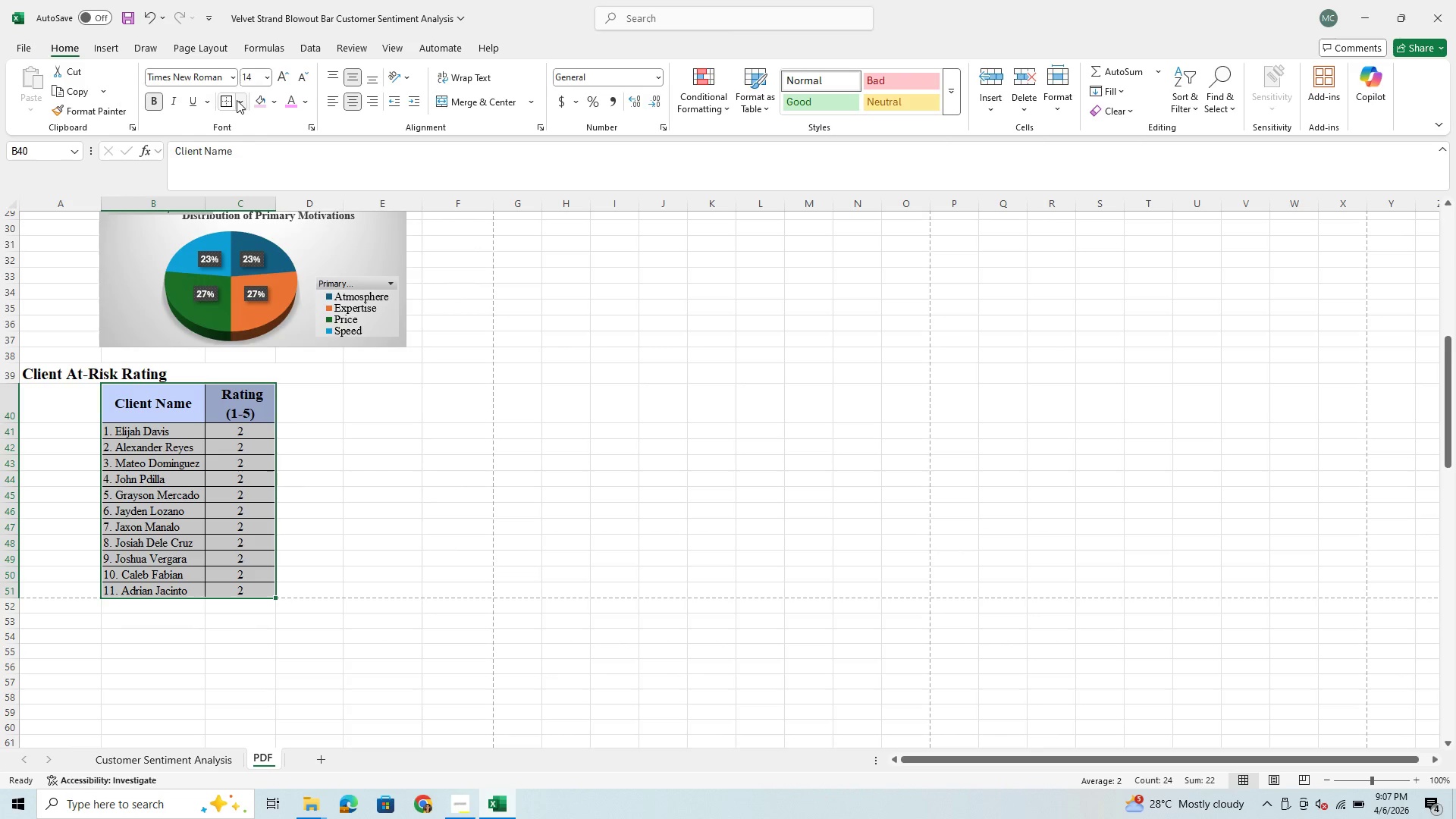 
left_click([237, 100])
 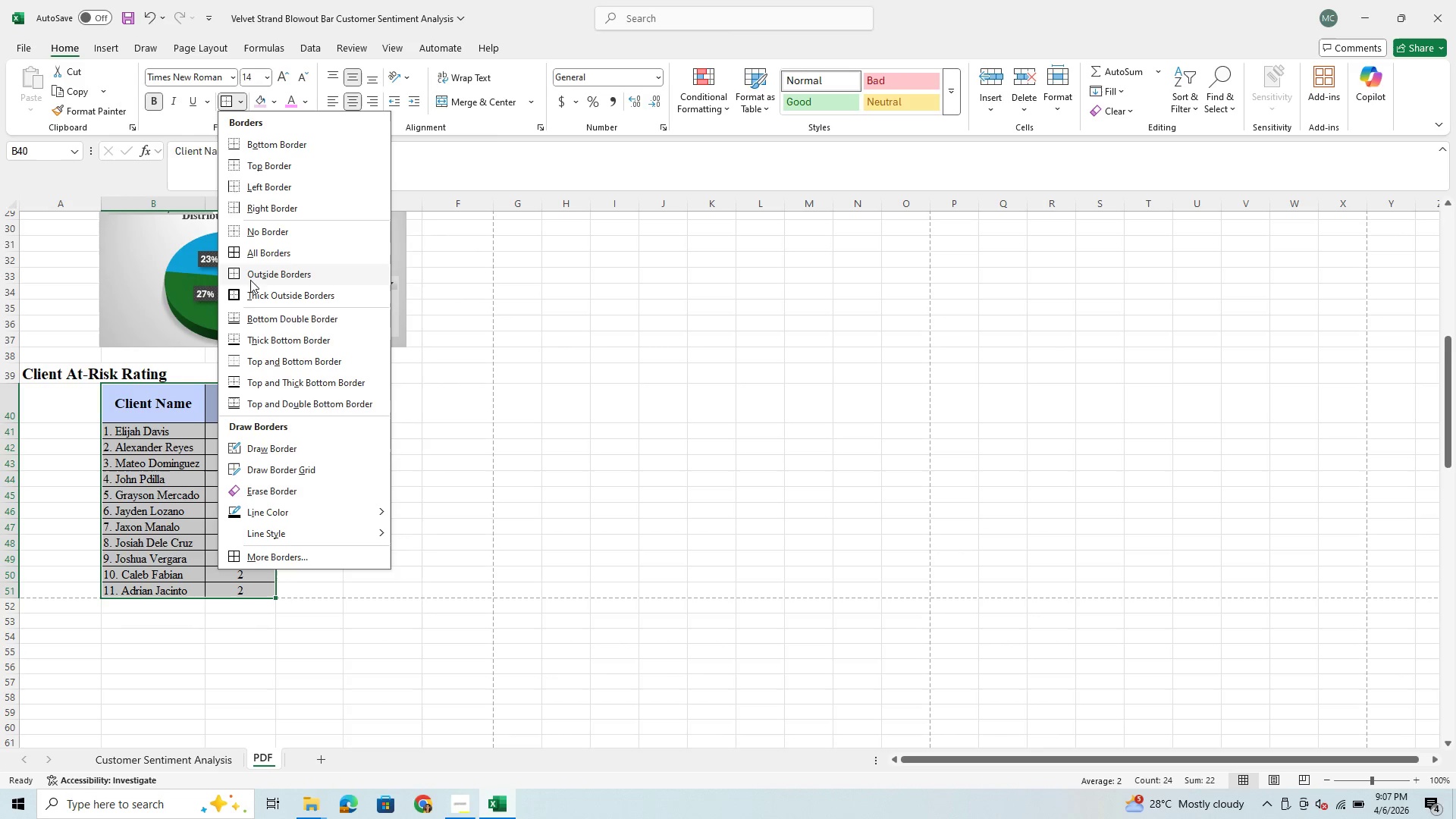 
left_click([250, 289])
 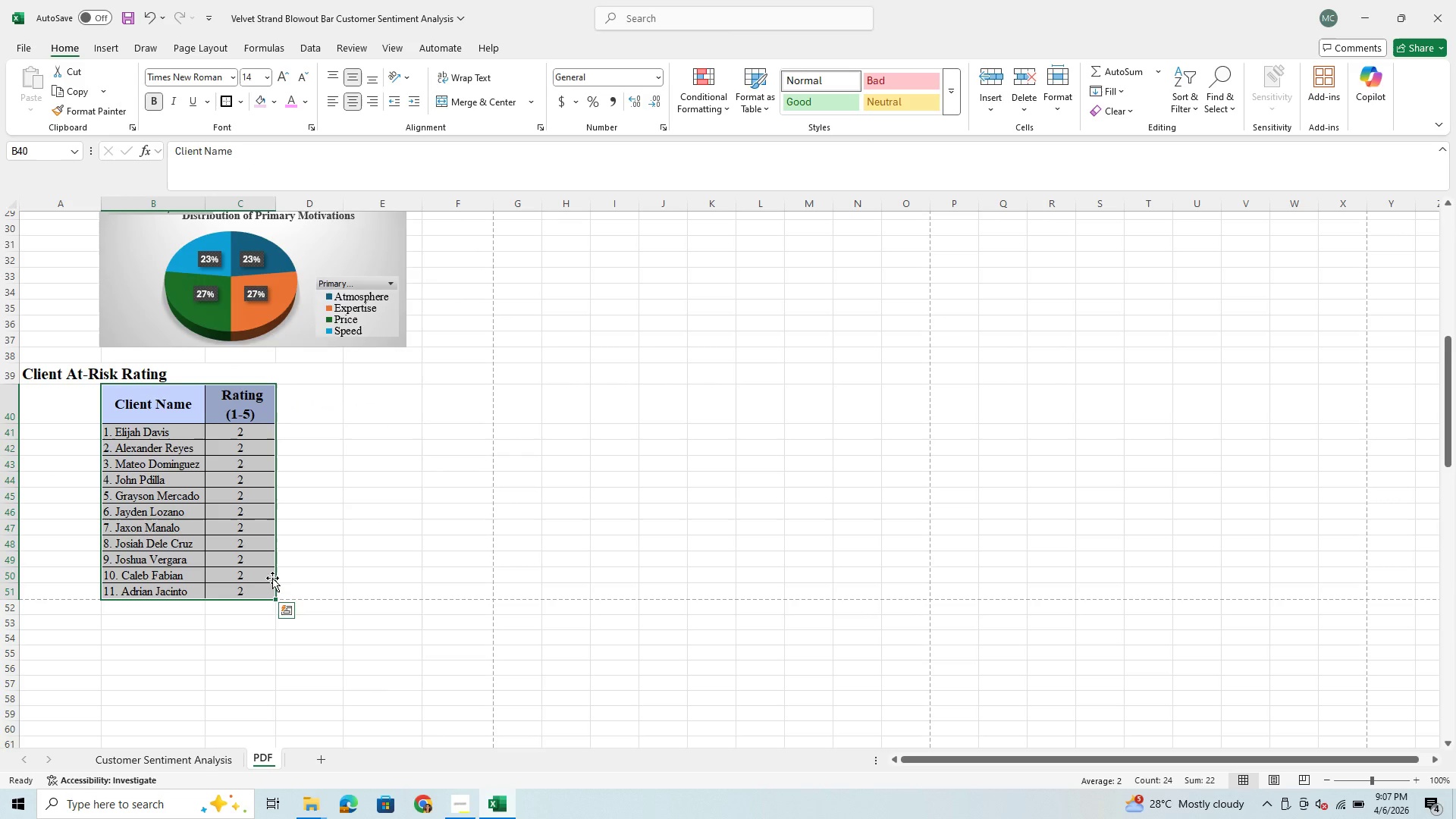 
left_click([268, 559])
 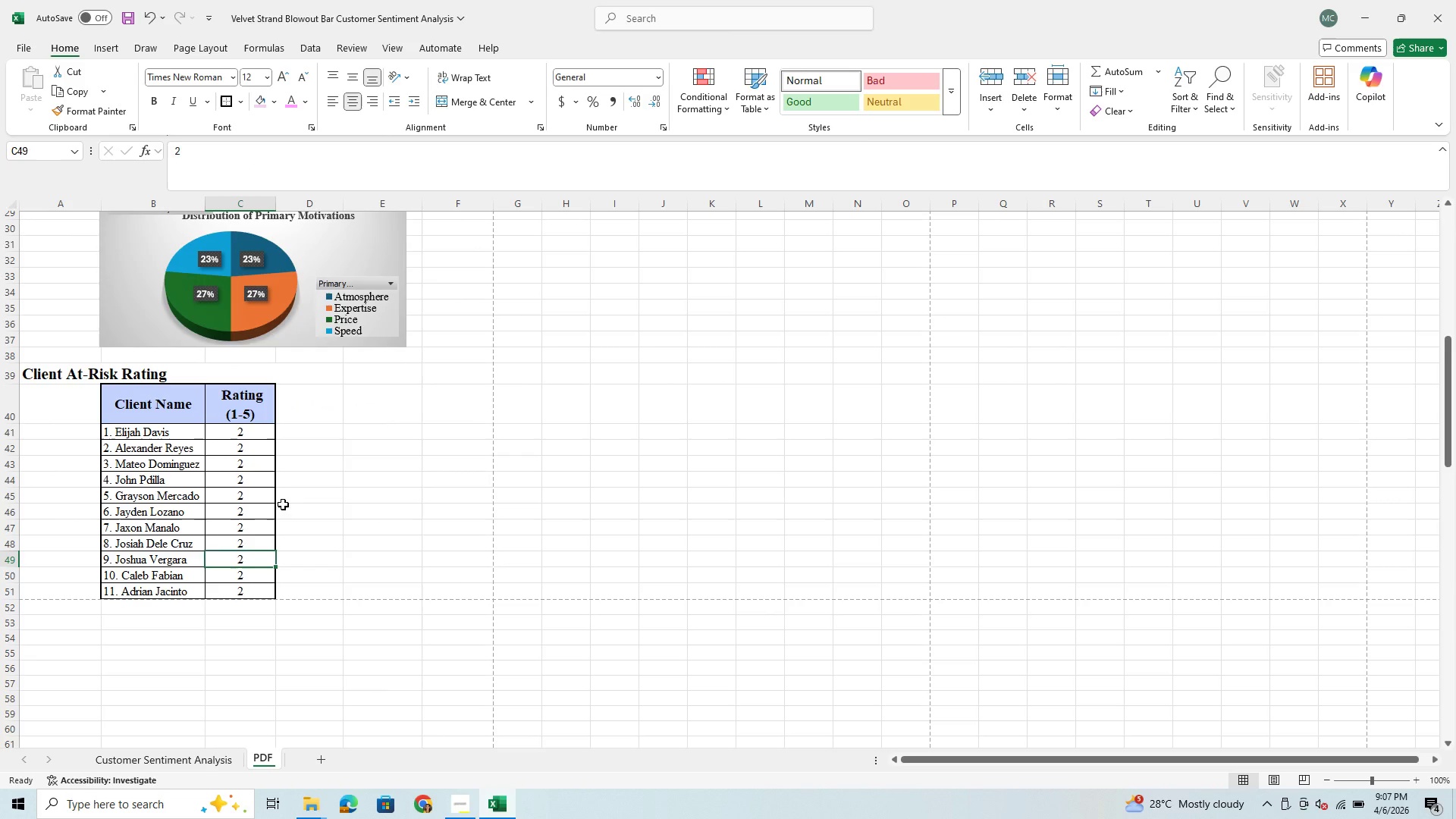 
left_click([366, 557])
 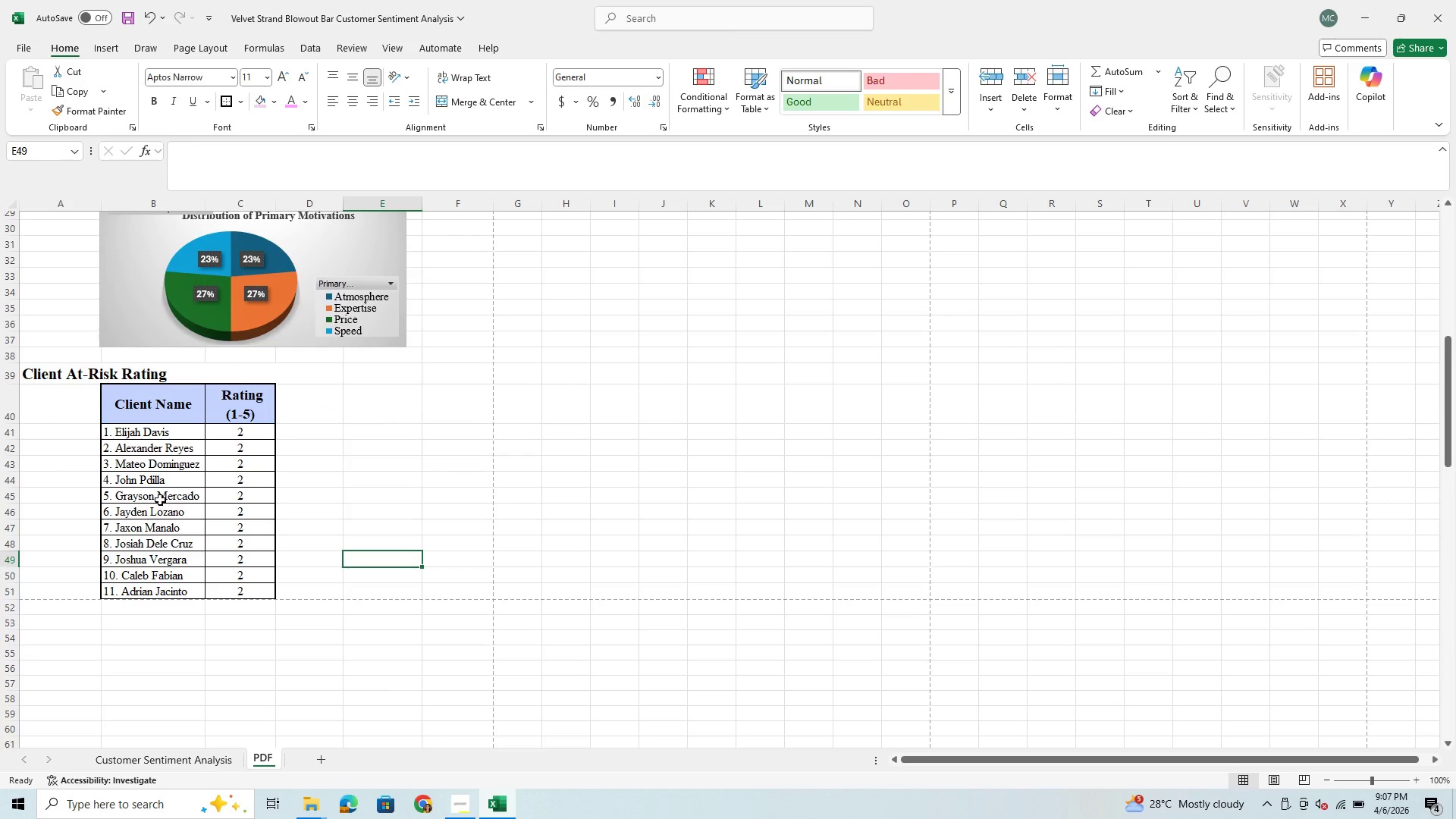 
scroll: coordinate [404, 492], scroll_direction: up, amount: 13.0
 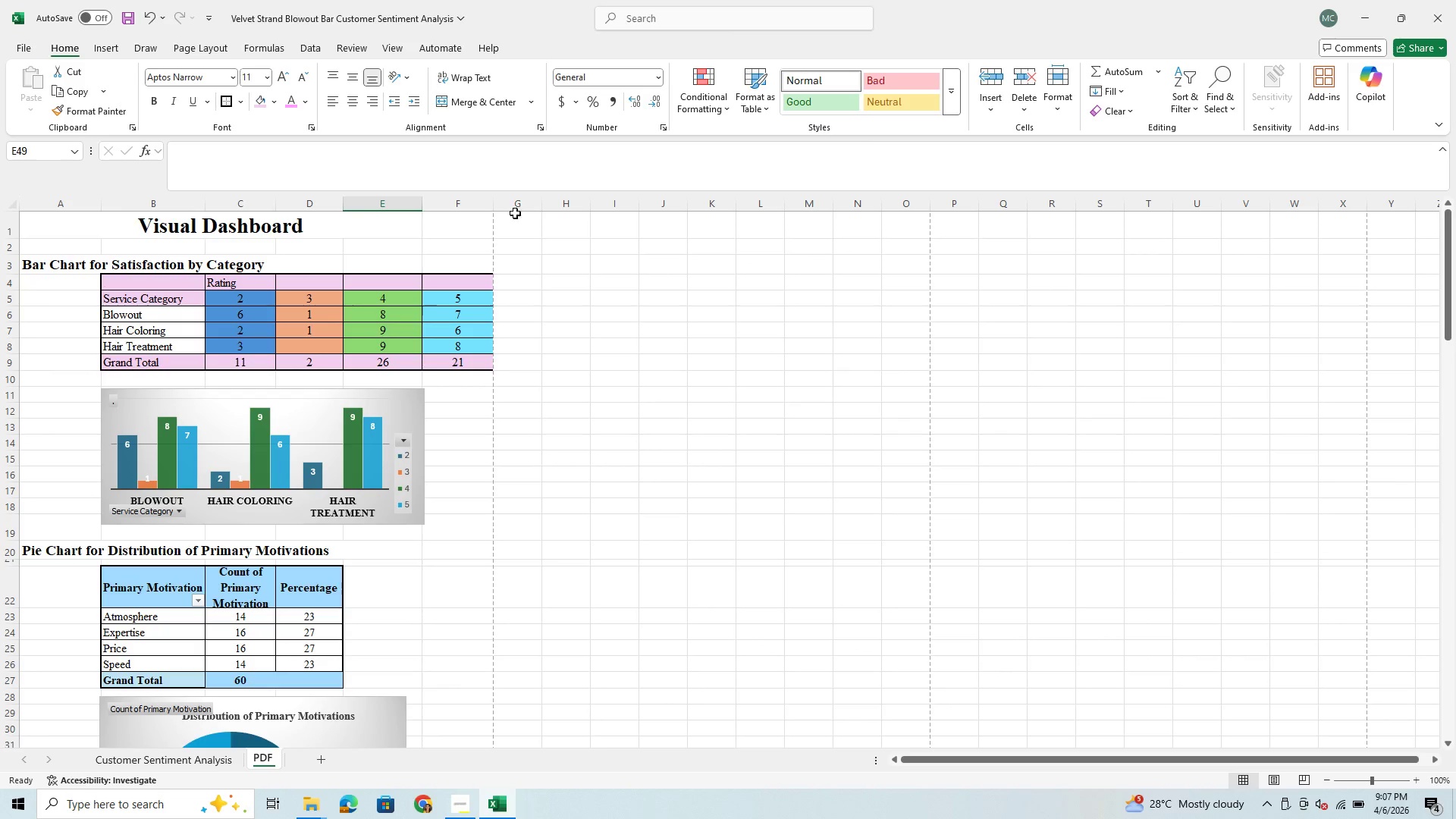 
left_click([517, 209])
 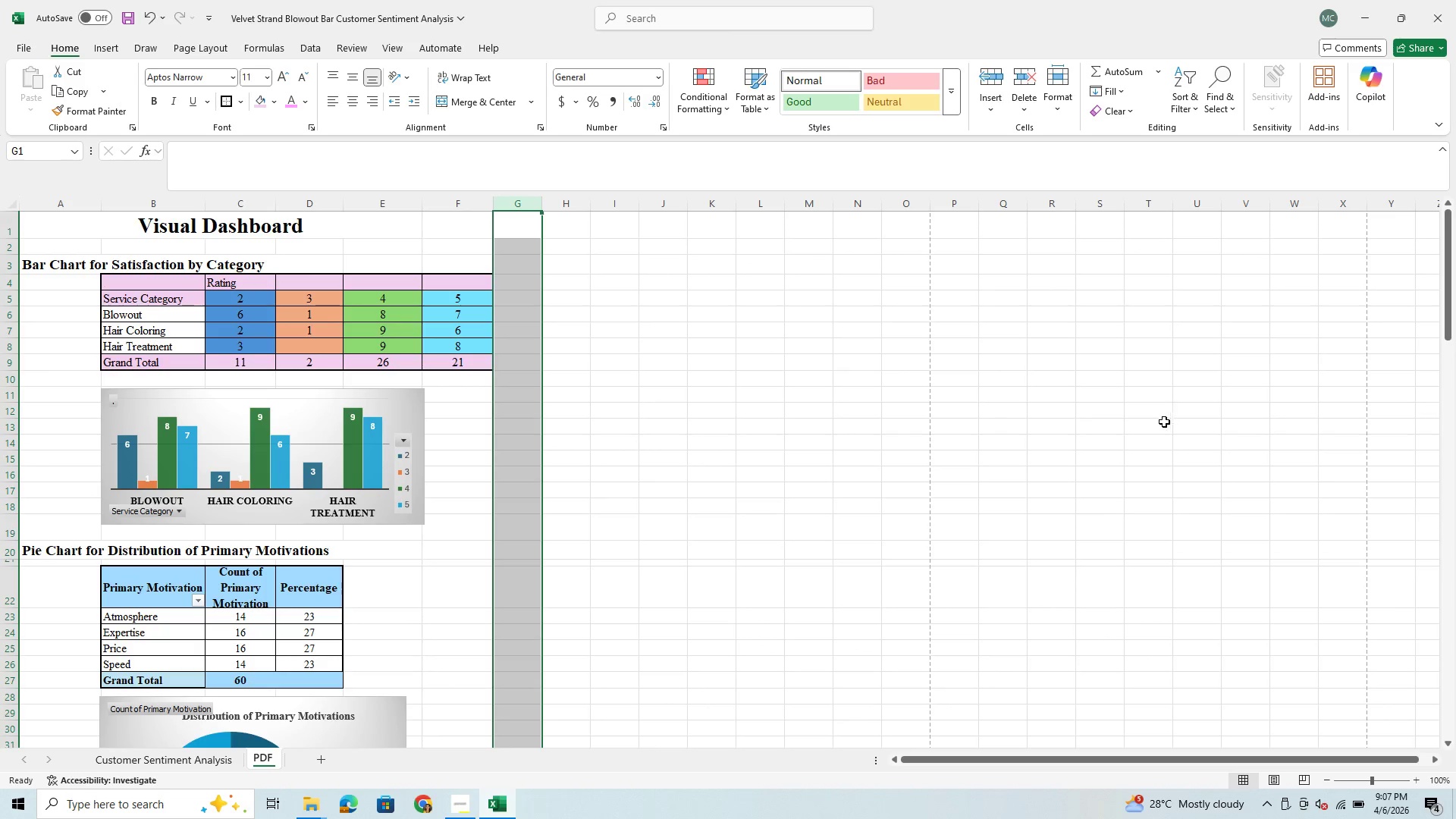 
wait(7.75)
 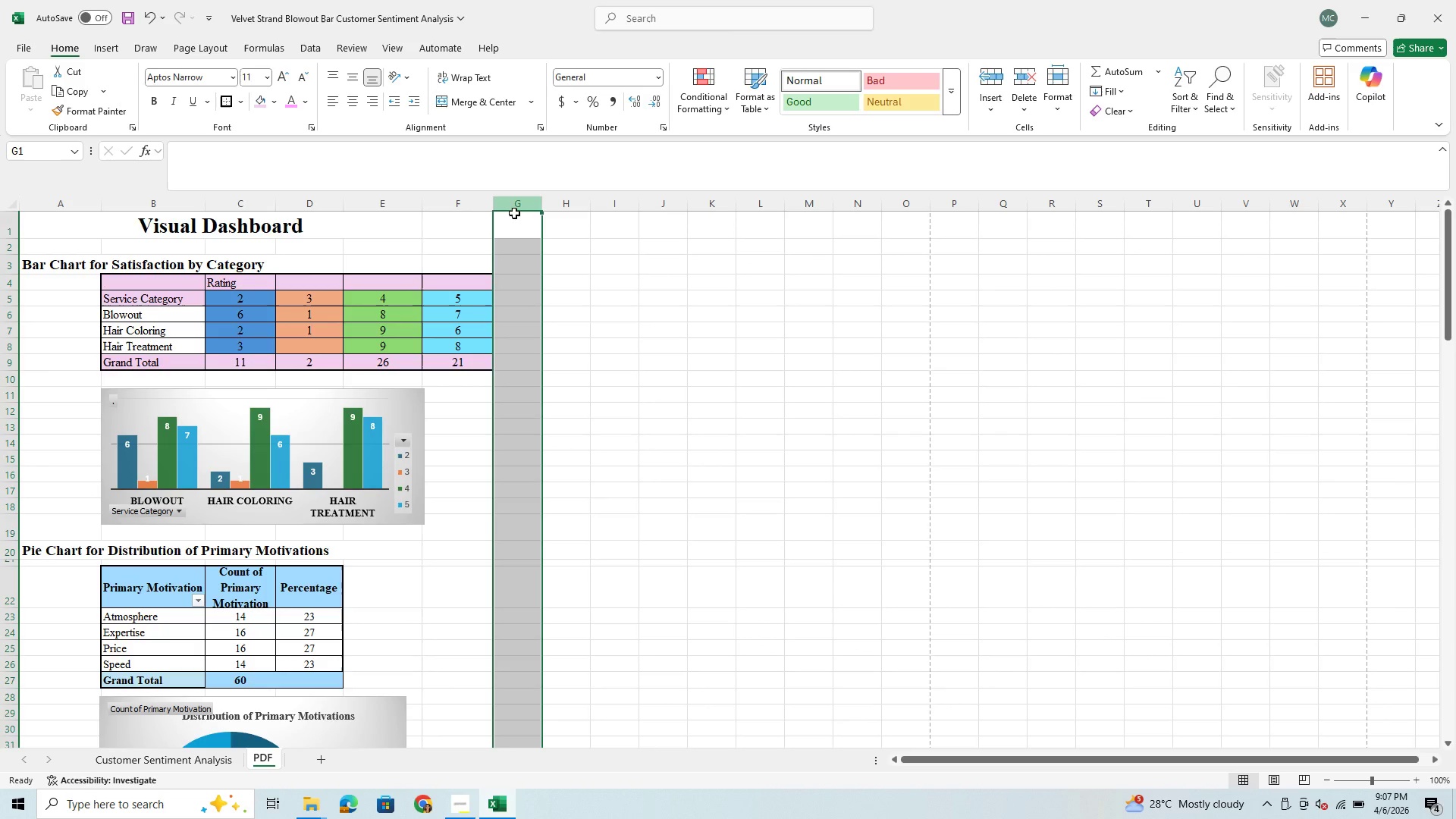 
left_click([696, 312])
 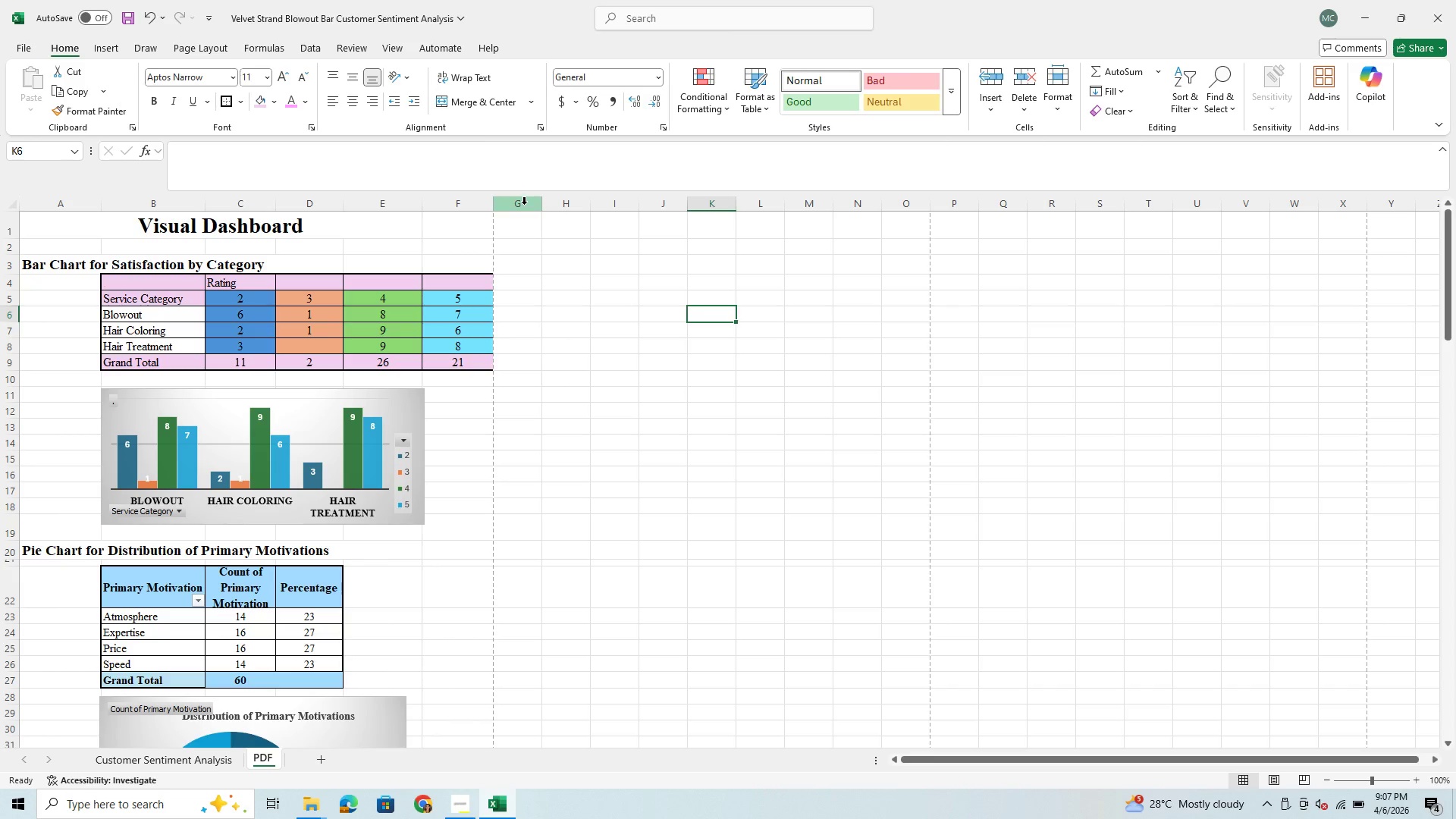 
left_click_drag(start_coordinate=[524, 204], to_coordinate=[799, 494])
 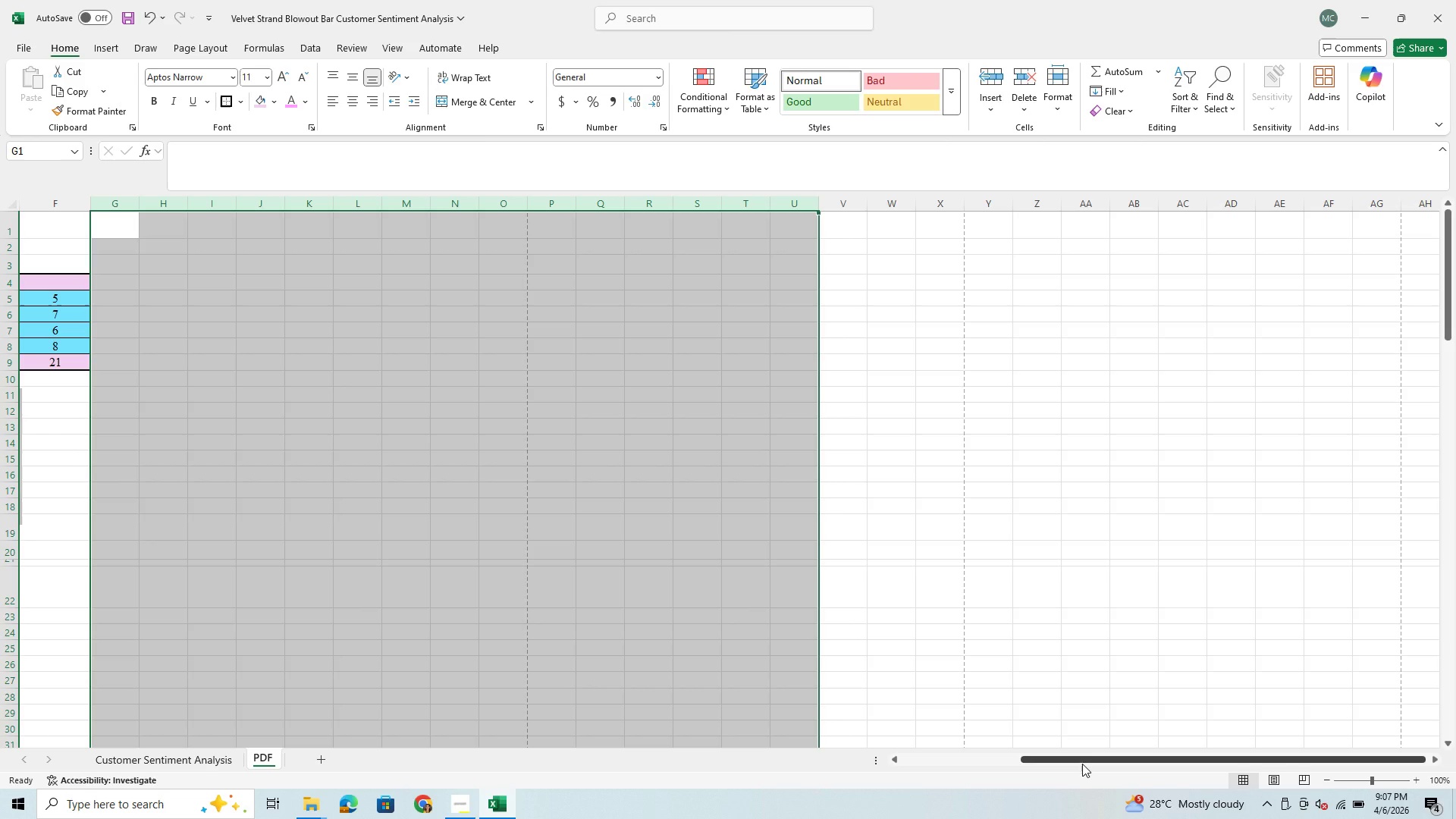 
left_click_drag(start_coordinate=[1085, 761], to_coordinate=[846, 739])
 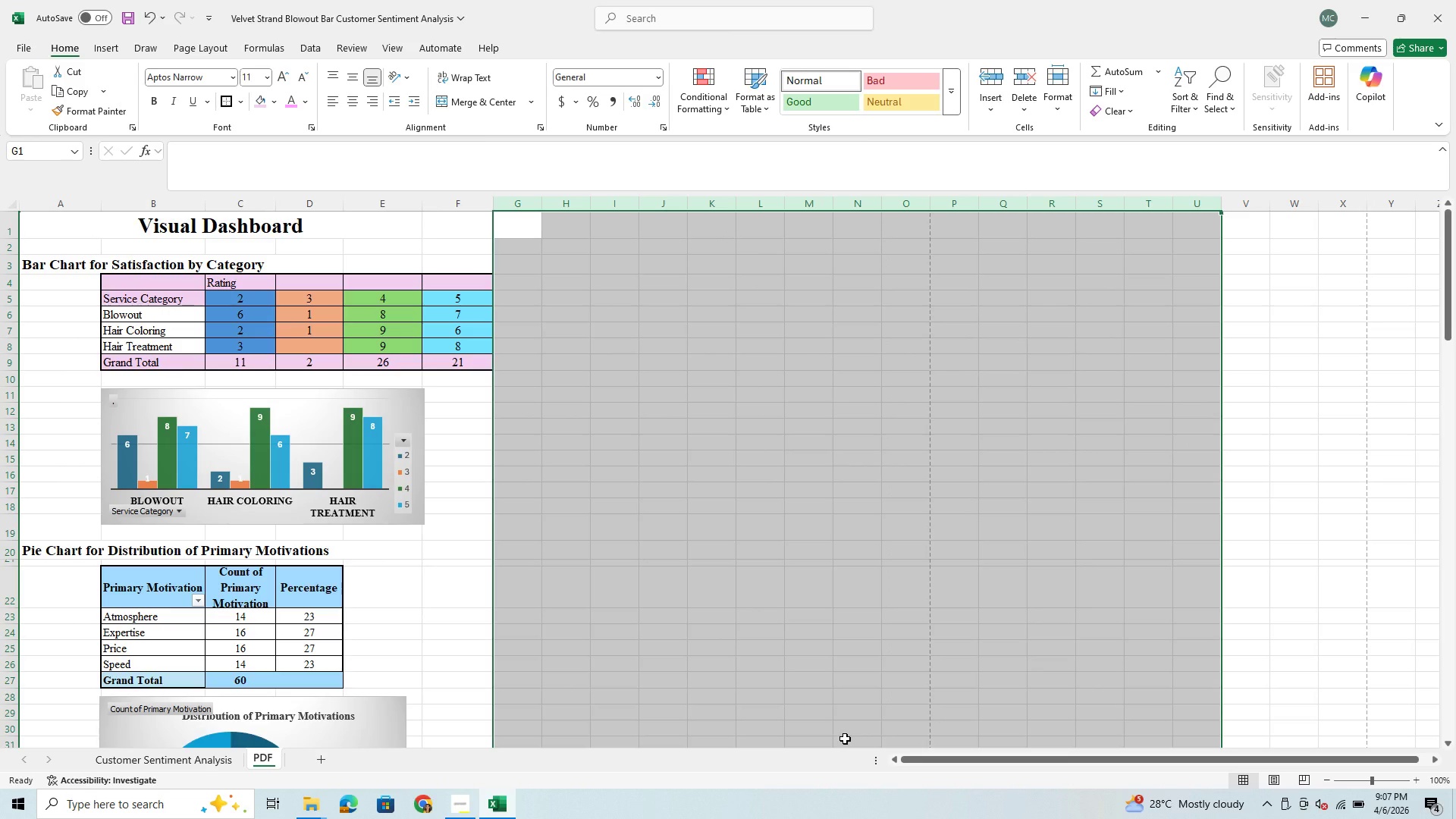 
key(Alt+Control+ArrowRight)
 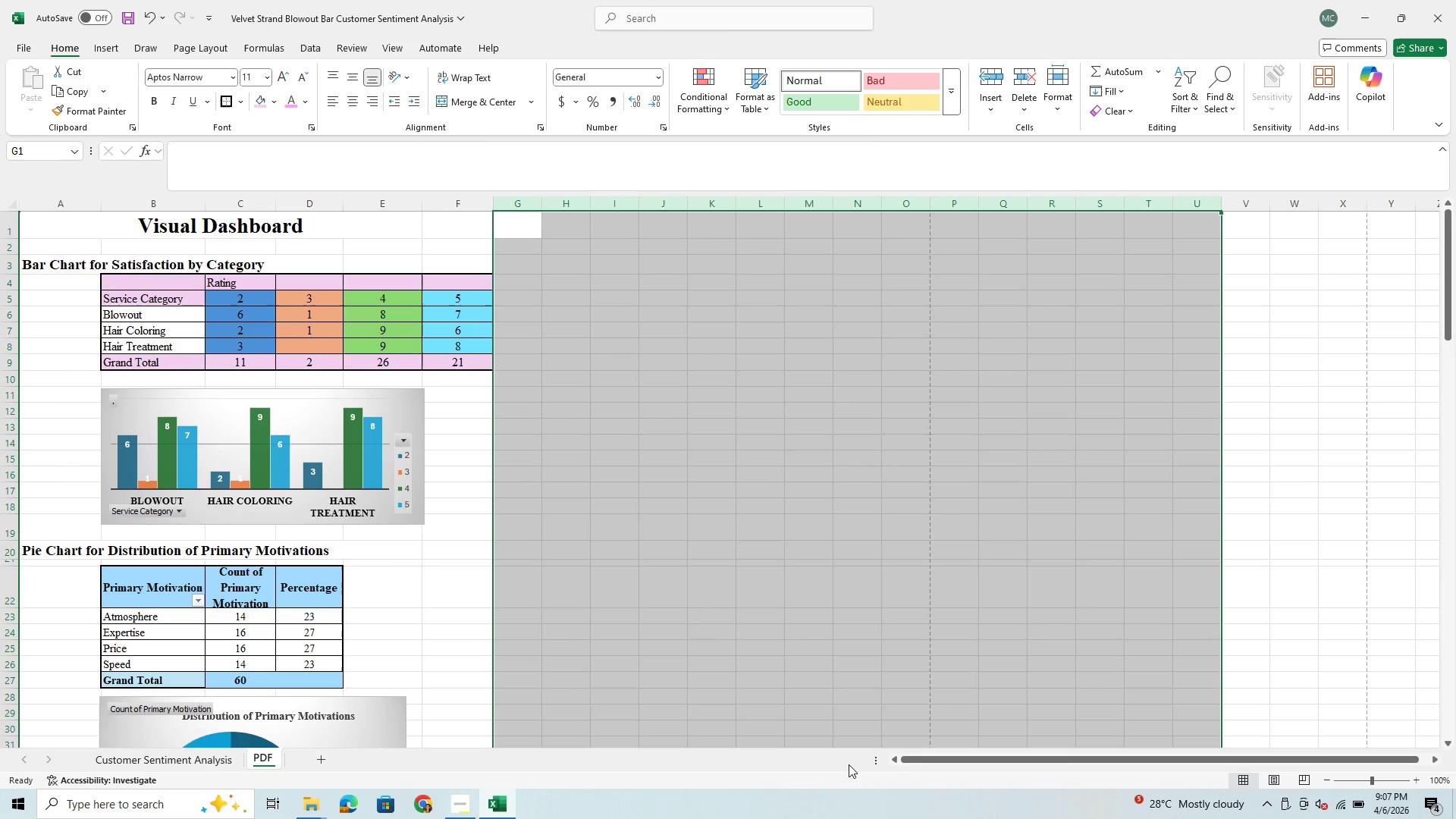 
left_click([1046, 542])
 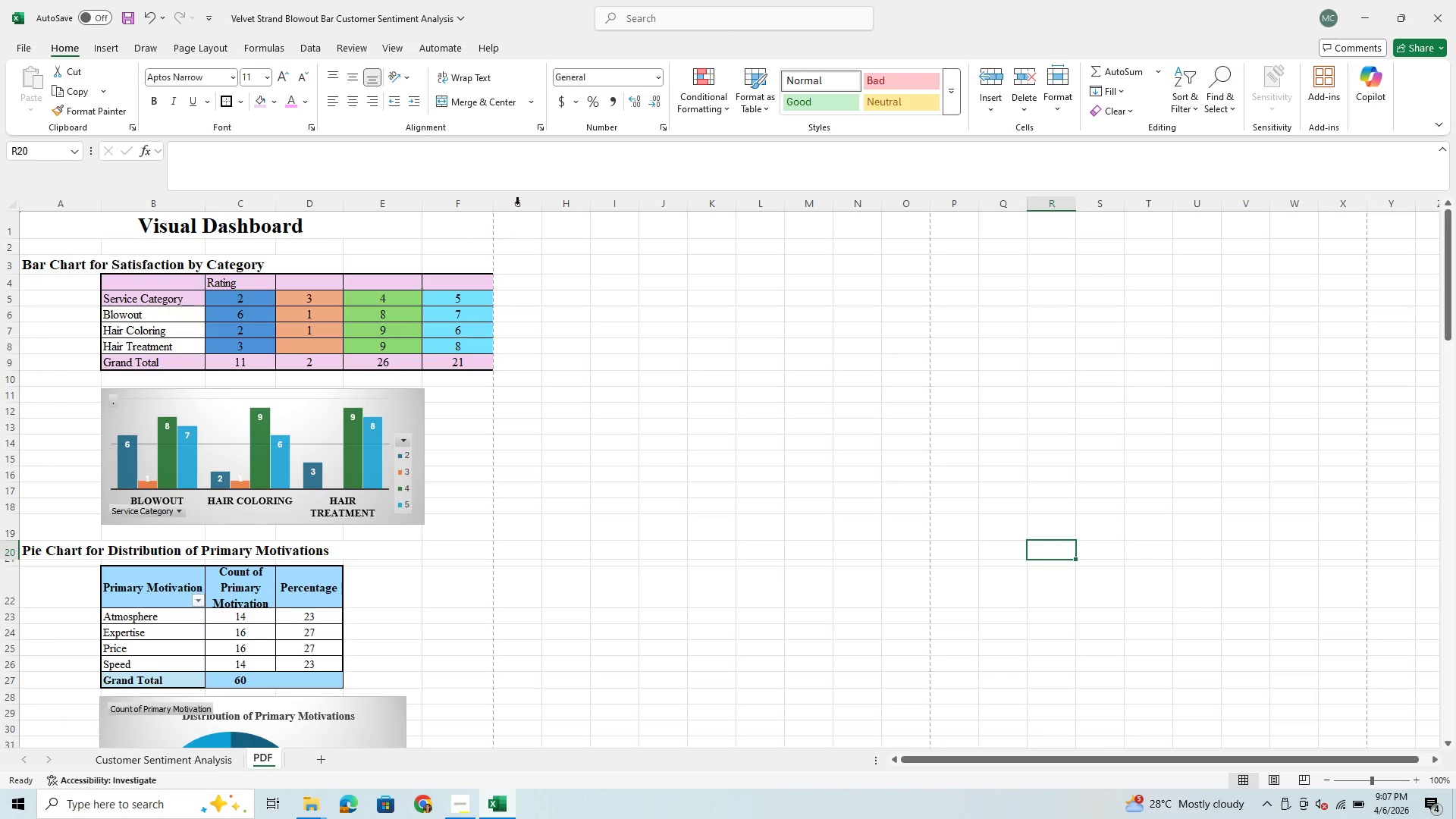 
left_click([522, 201])
 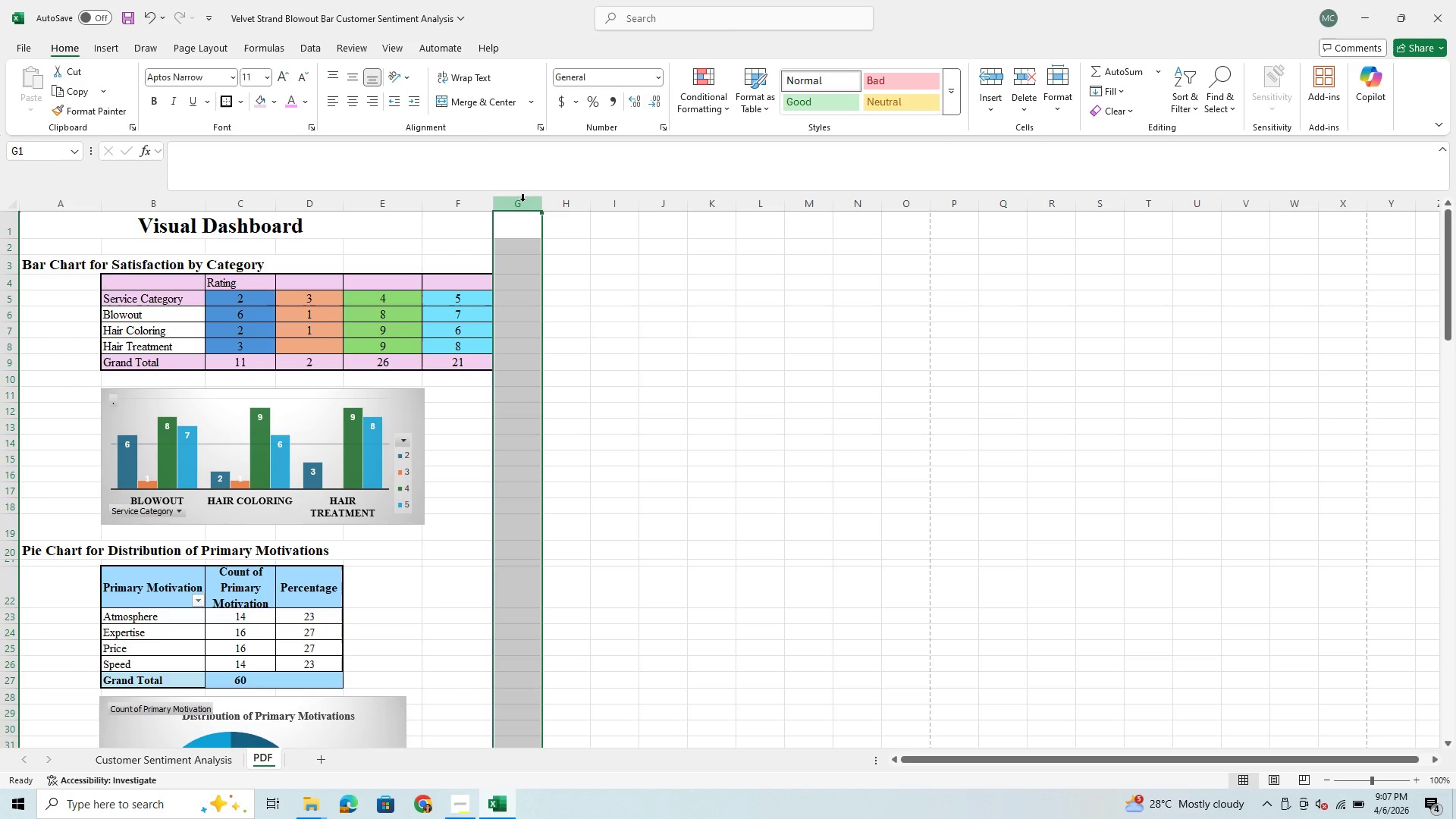 
key(Alt+Control+ArrowRight)
 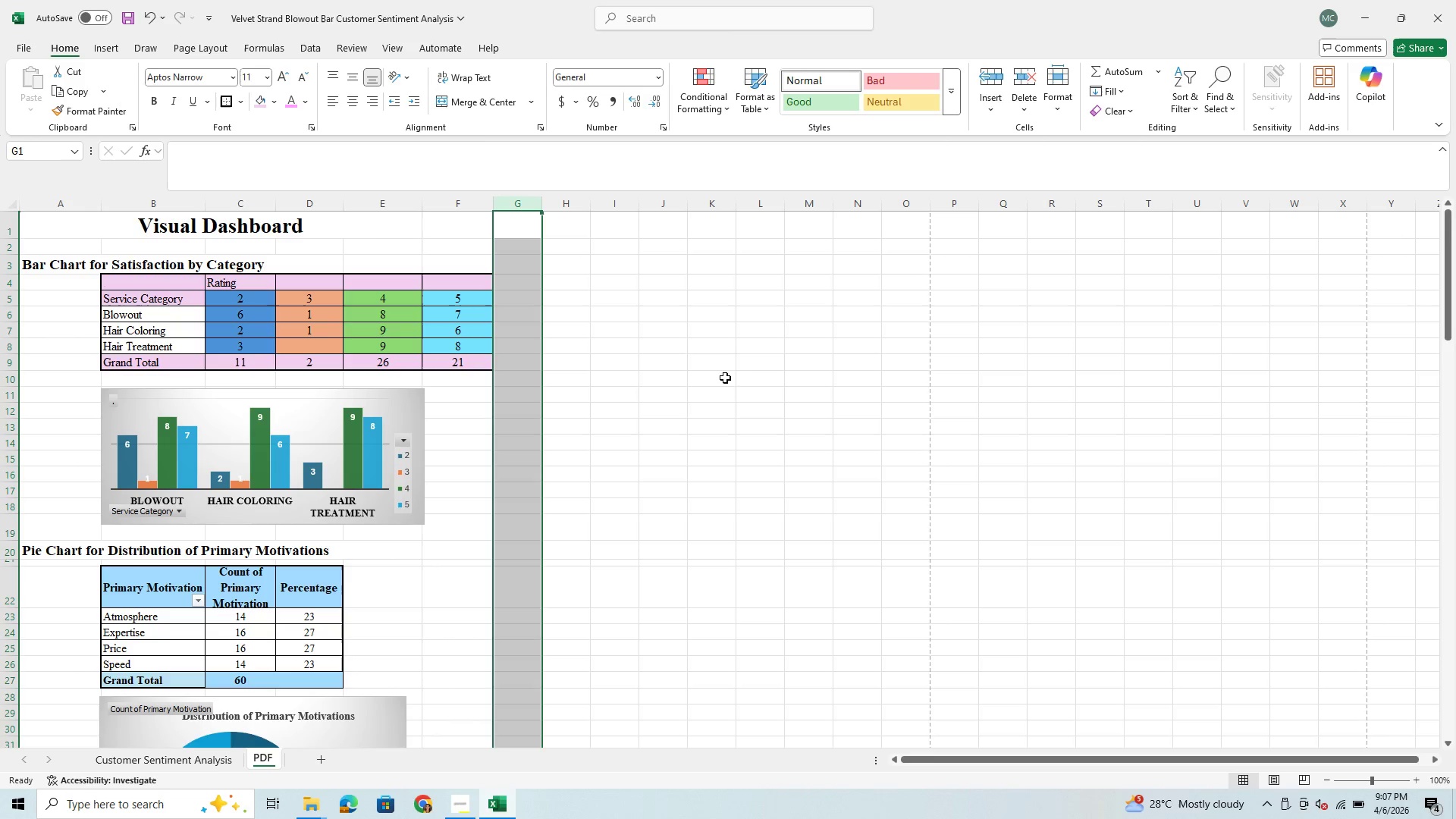 
wait(5.78)
 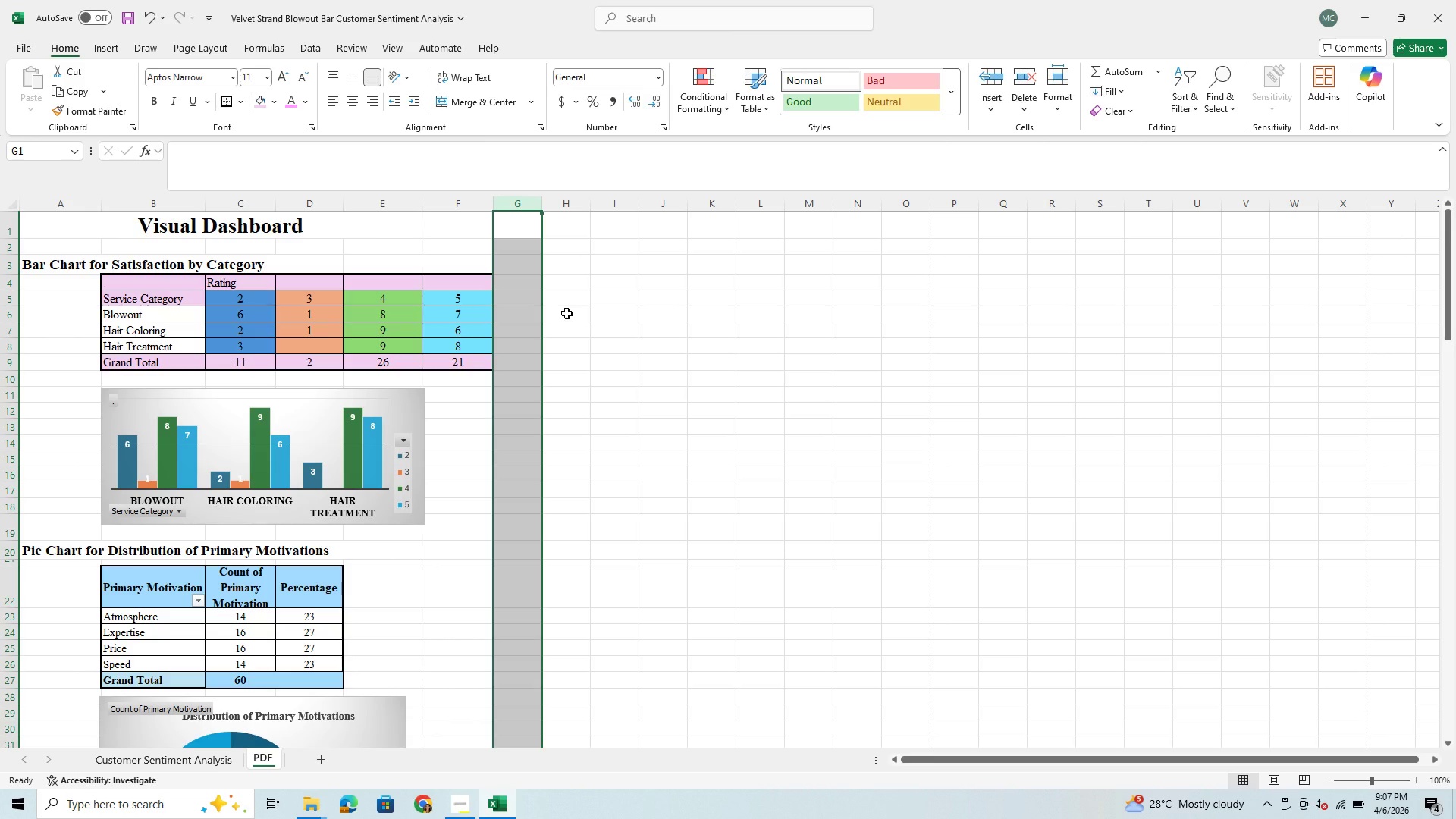 
key(Alt+Shift+ArrowRight)
 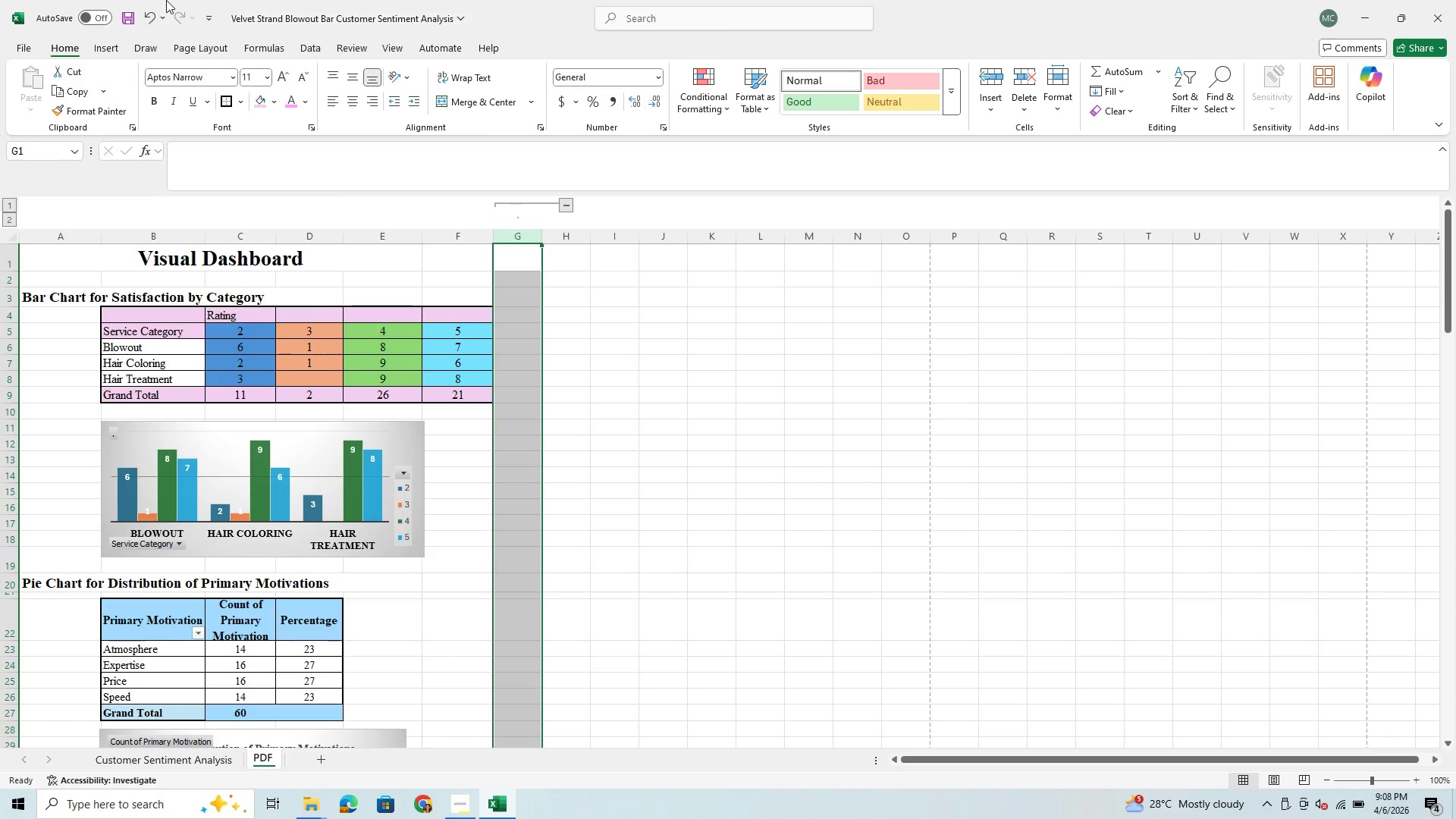 
left_click([149, 17])
 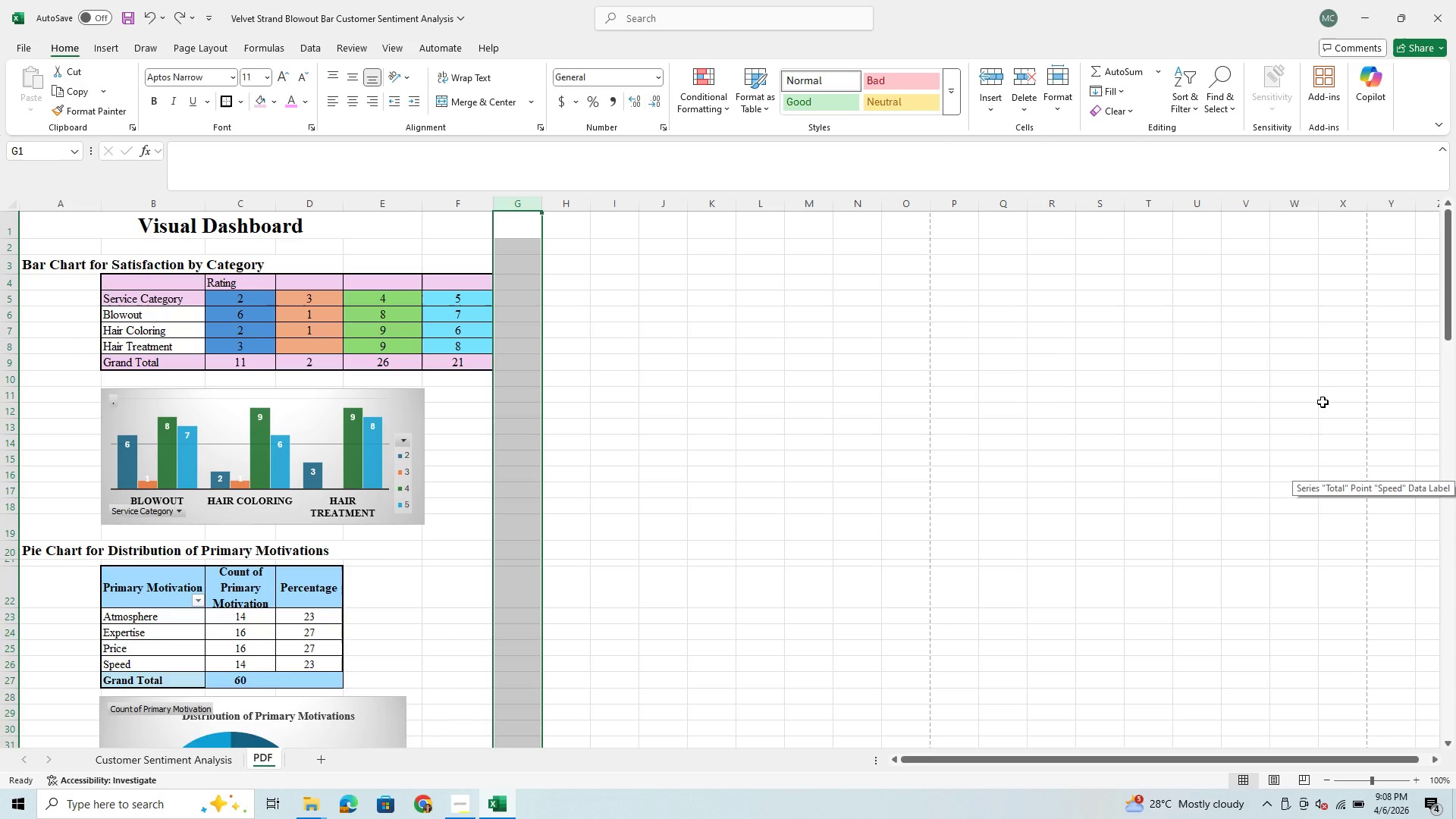 
wait(20.26)
 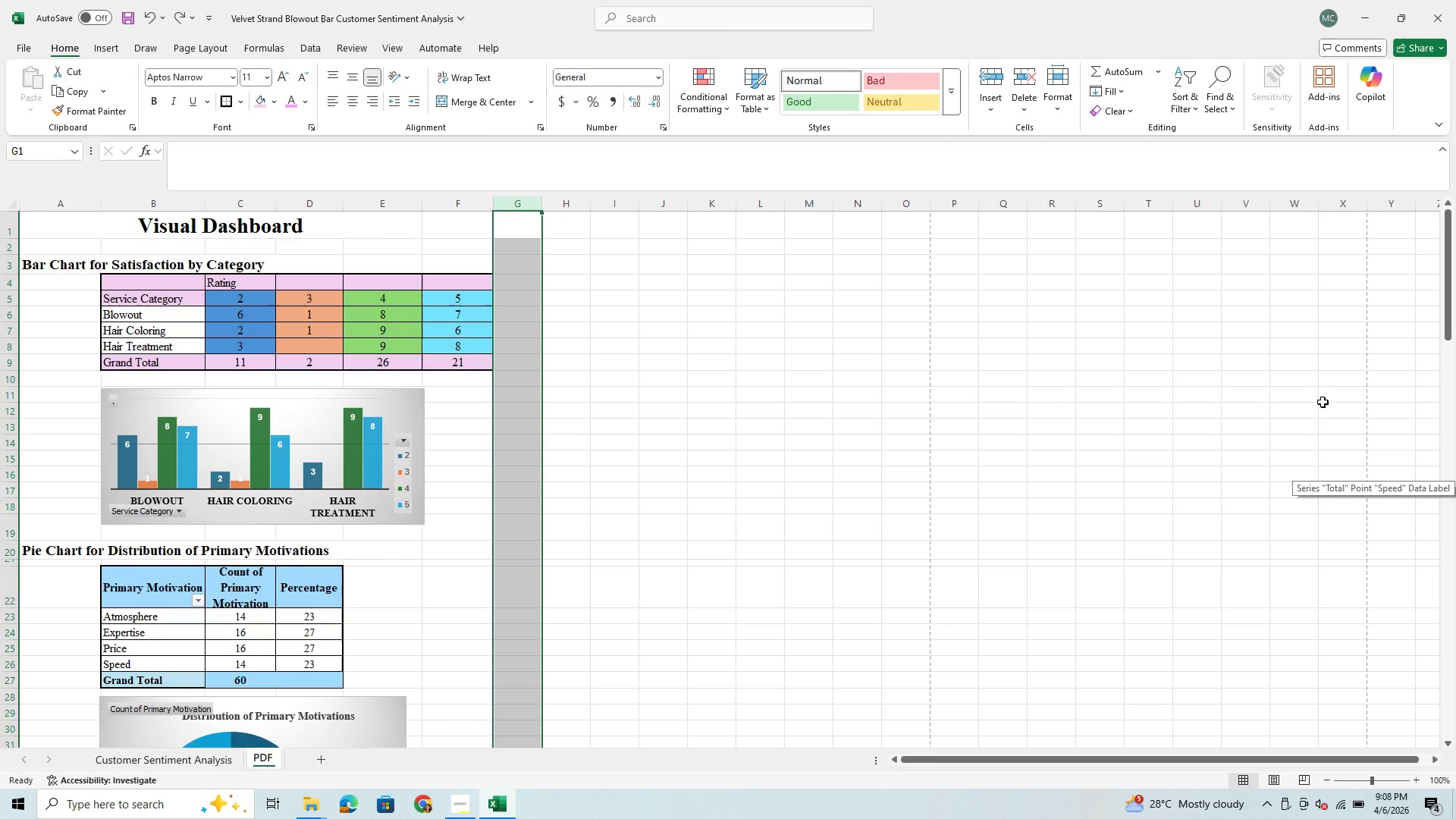 
hold_key(key=ControlLeft, duration=1.45)
 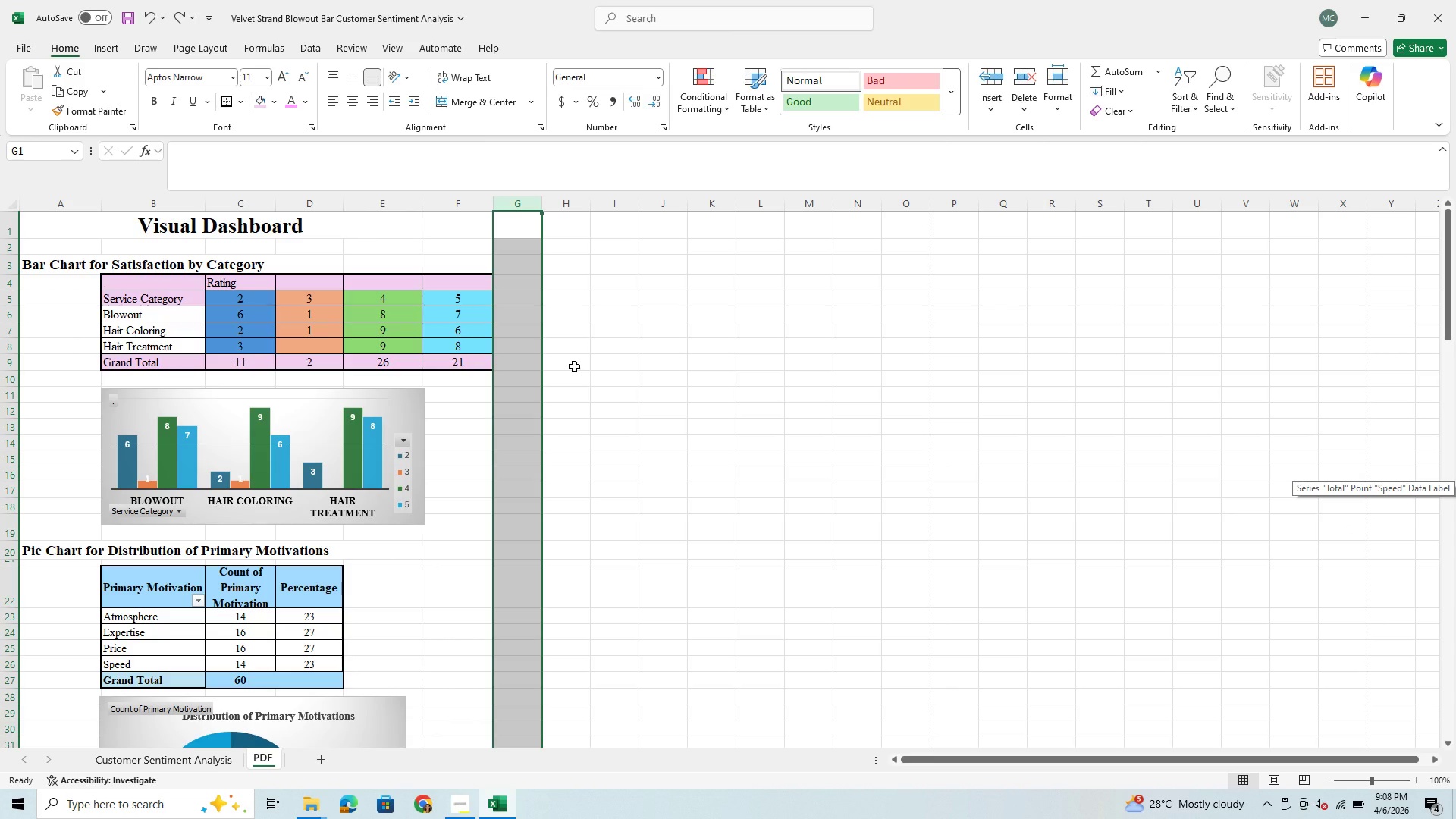 
hold_key(key=ControlLeft, duration=1.45)
 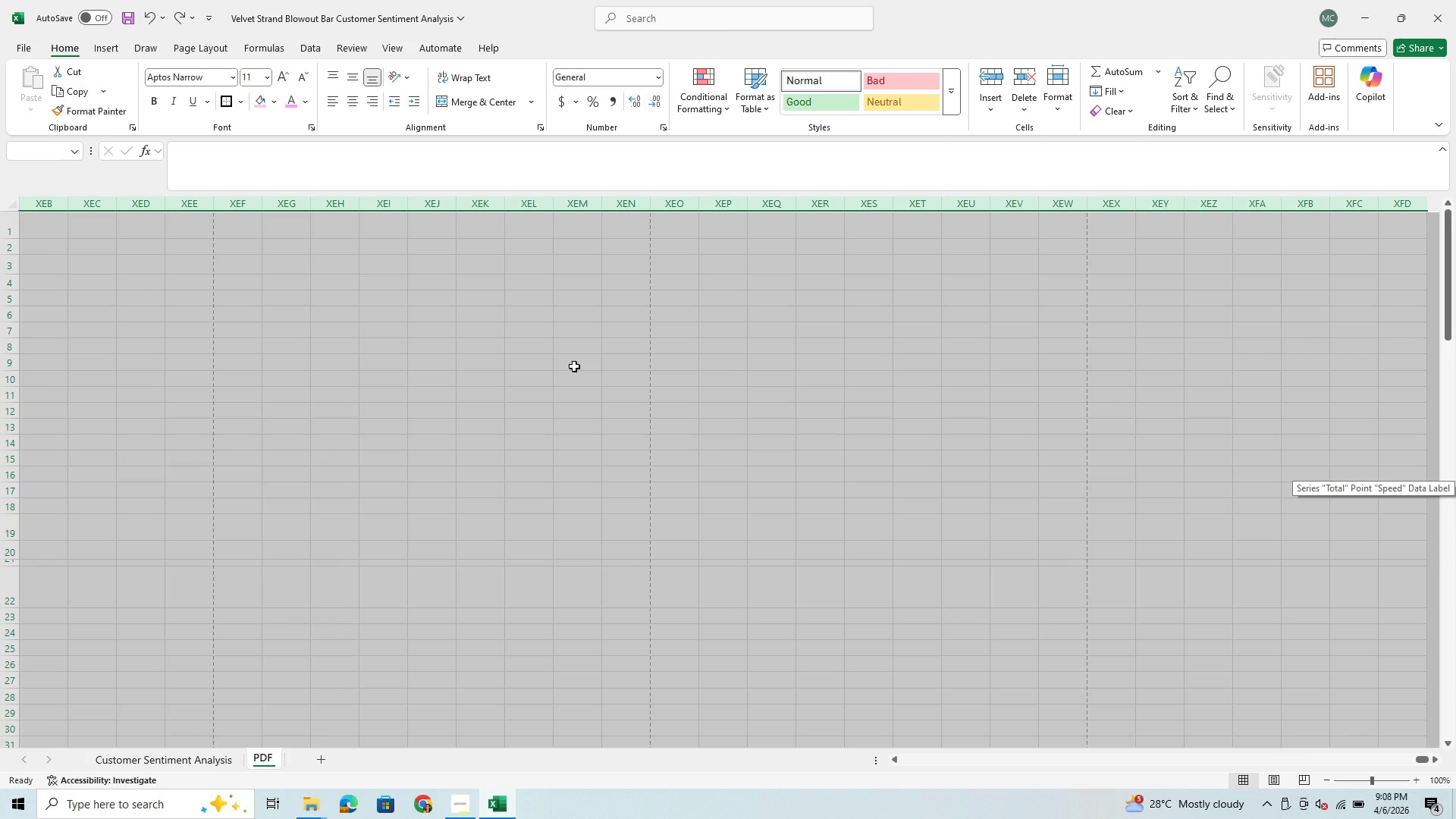 
hold_key(key=ShiftLeft, duration=1.19)
 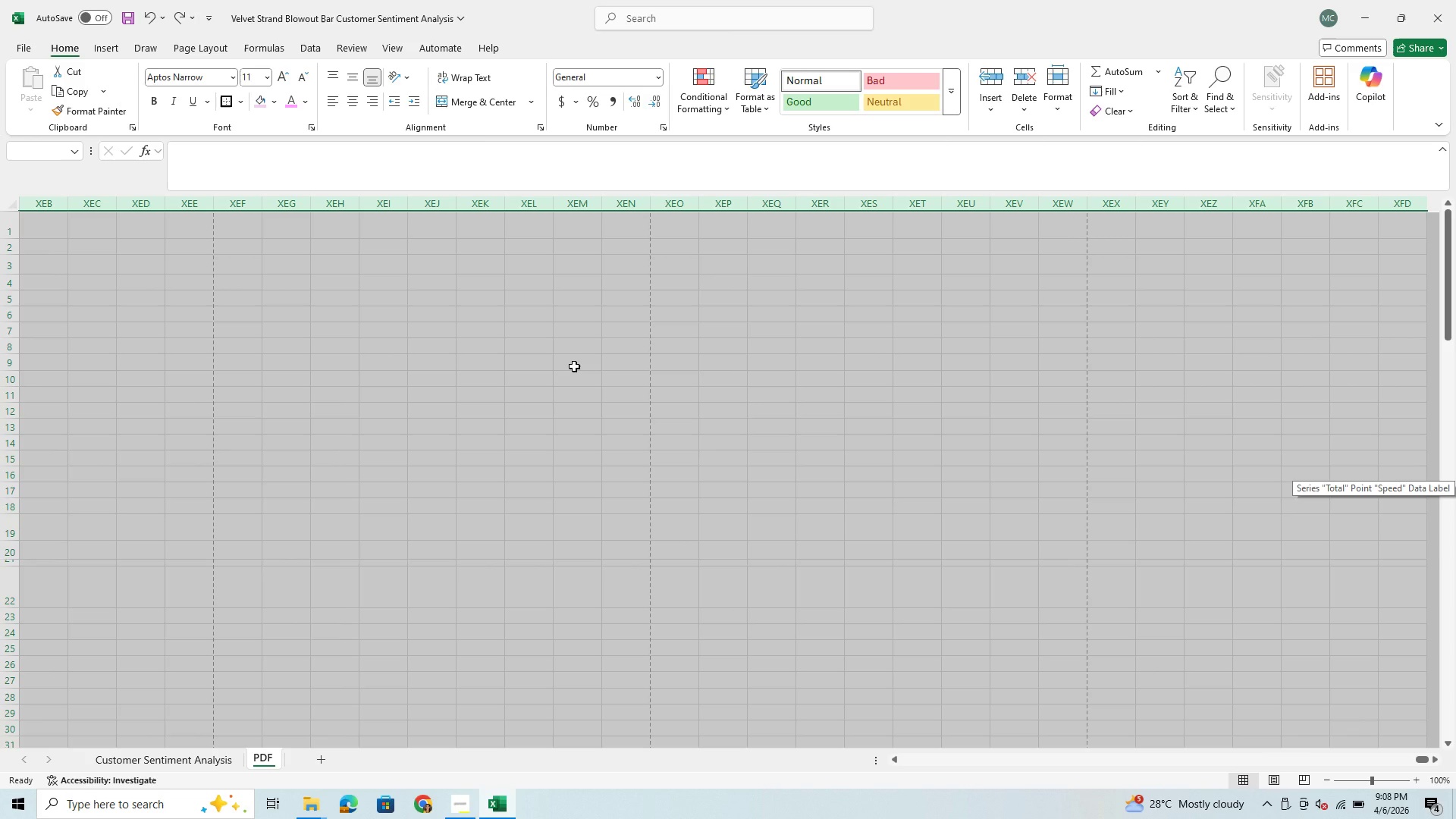 
hold_key(key=ArrowRight, duration=0.33)
 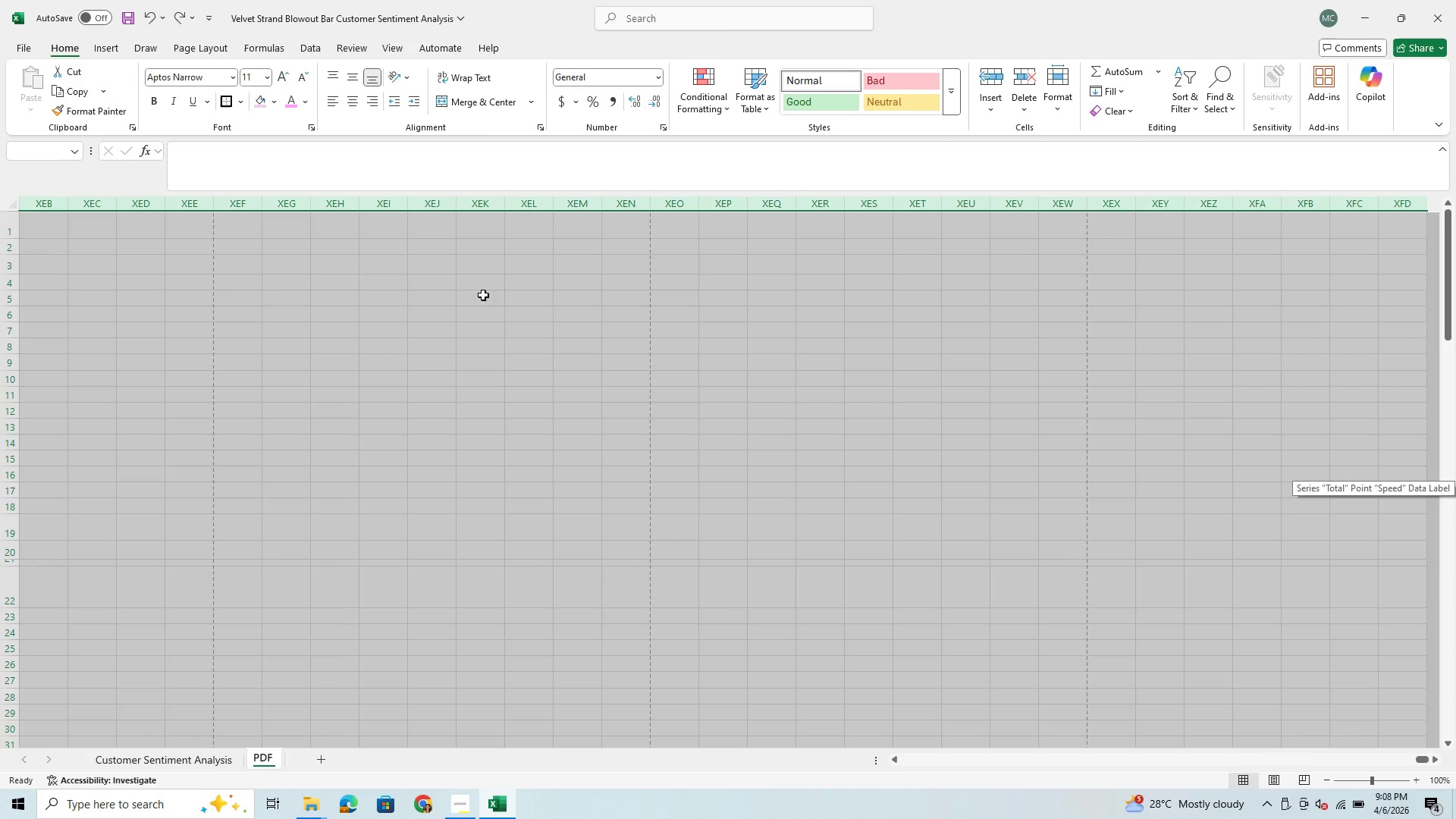 
right_click([471, 276])
 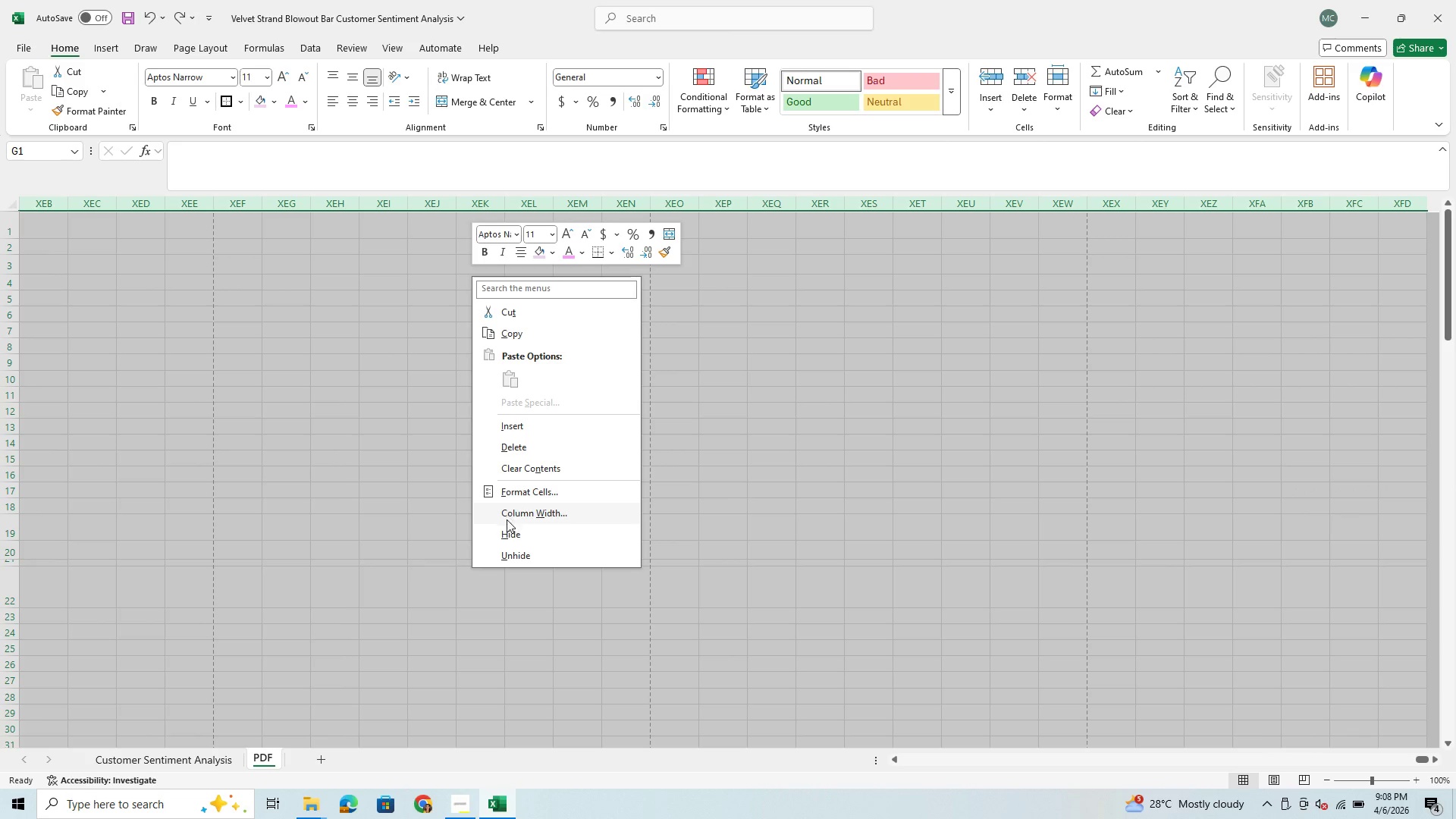 
left_click([504, 530])
 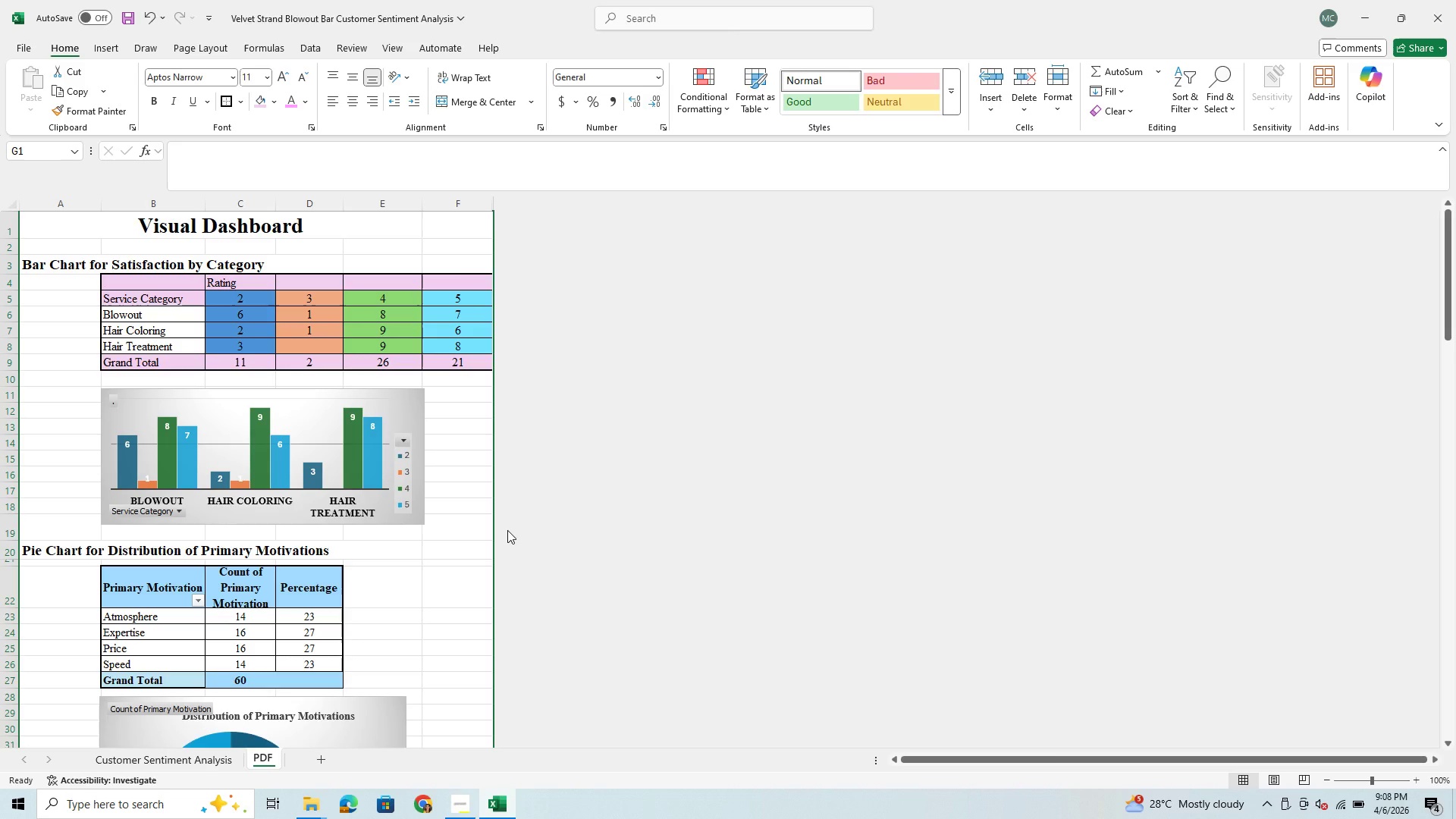 
scroll: coordinate [511, 533], scroll_direction: down, amount: 13.0
 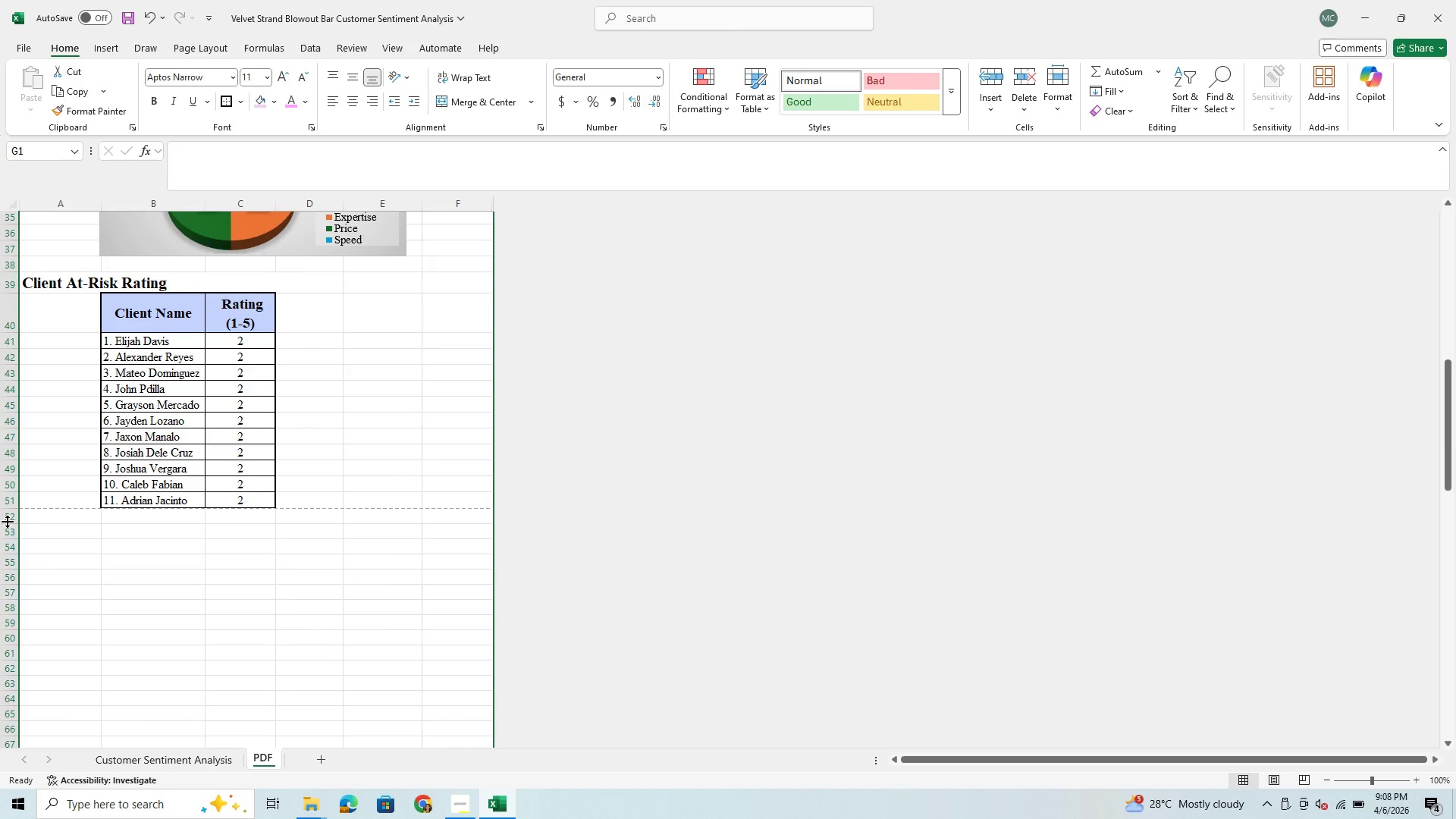 
left_click([8, 516])
 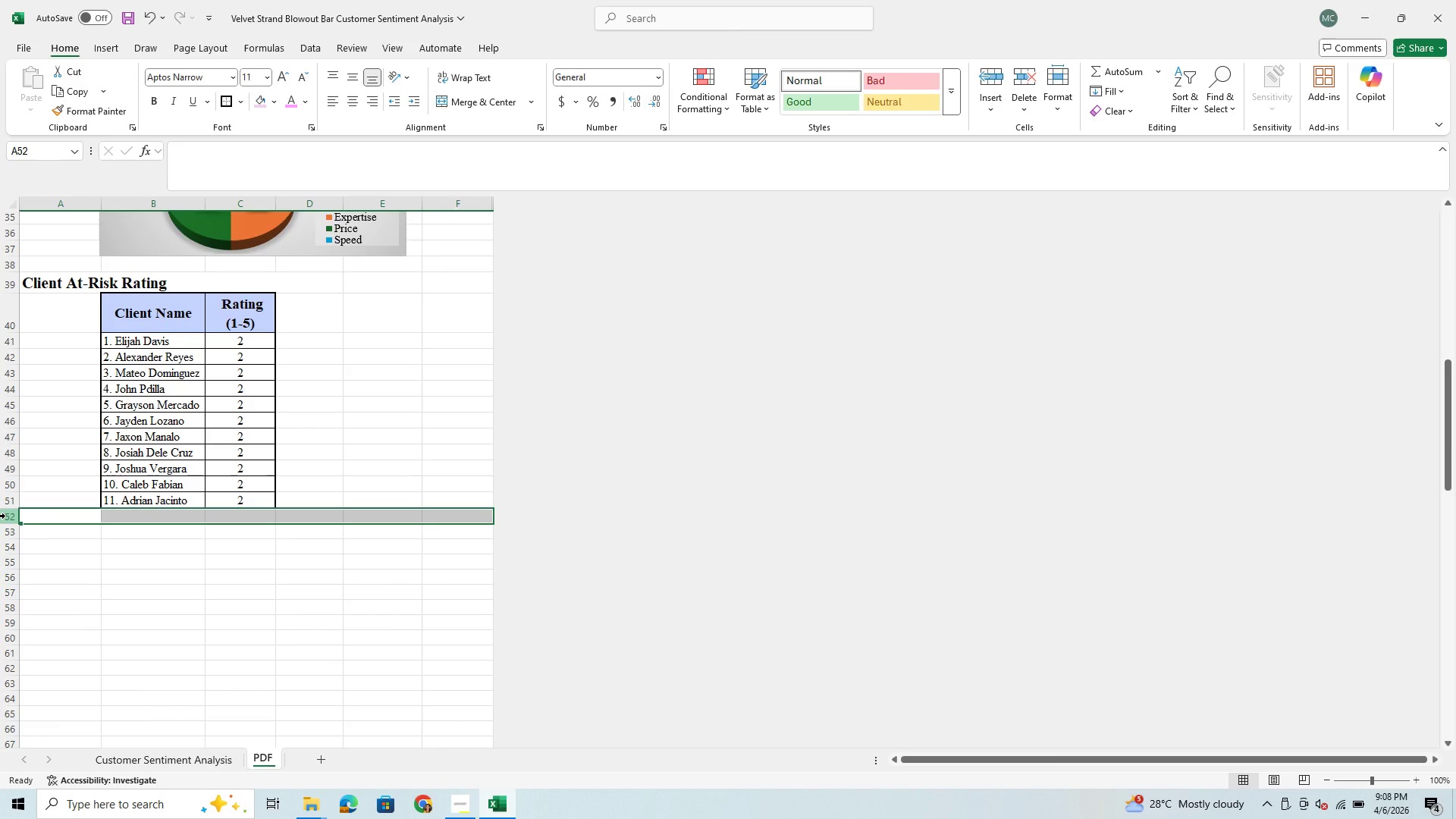 
key(Control+Shift+ArrowDown)
 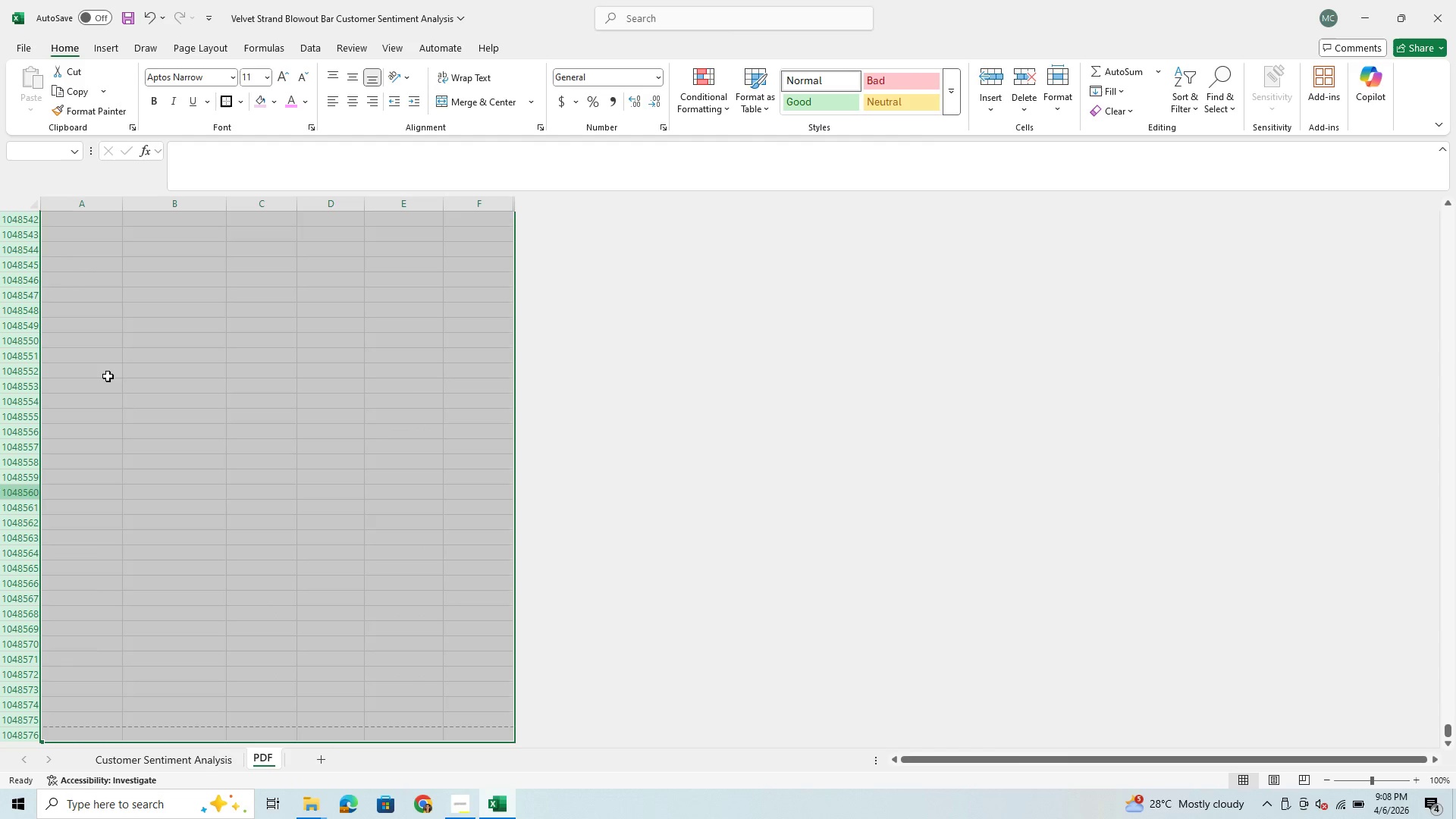 
right_click([121, 369])
 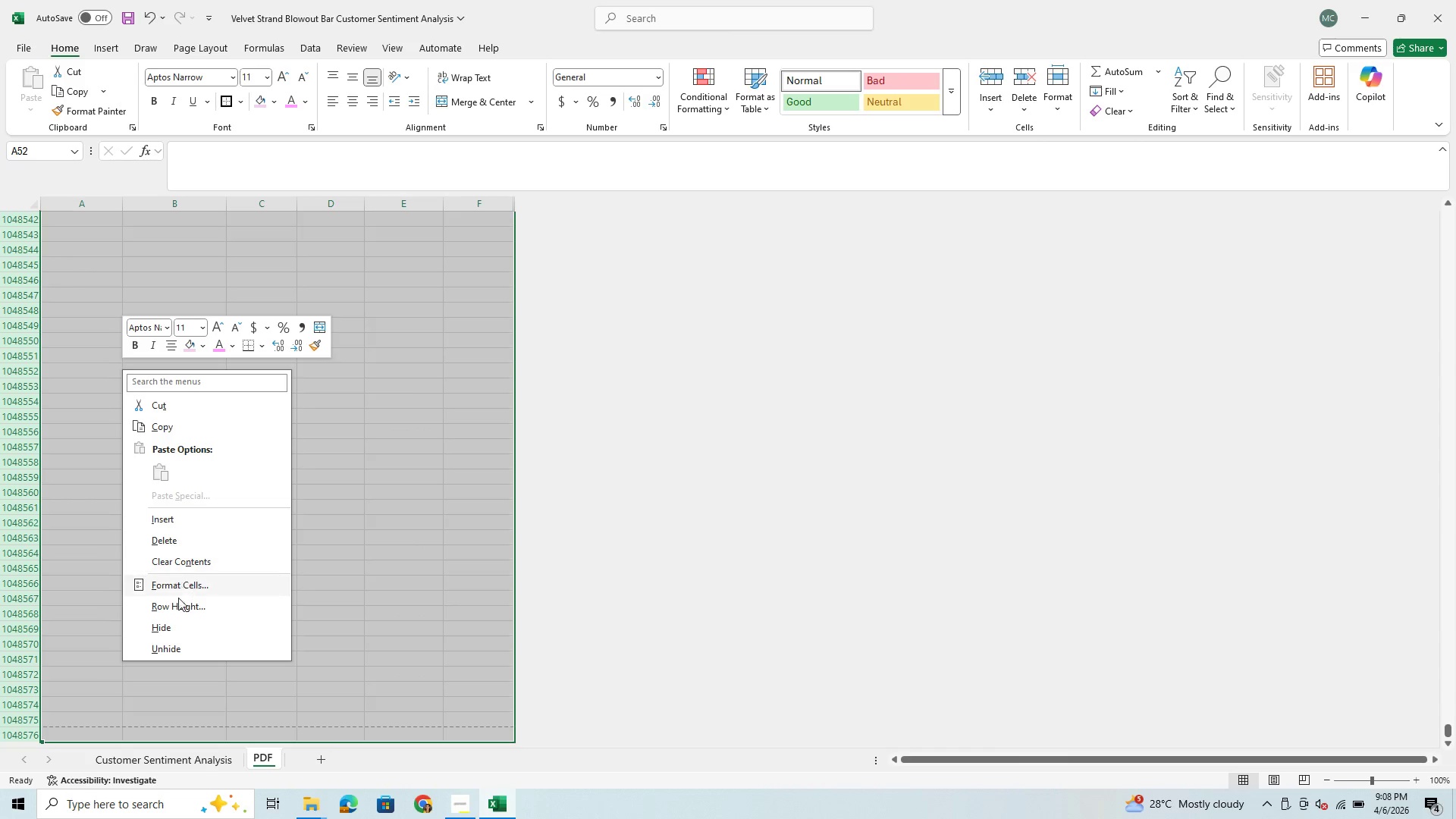 
left_click([173, 620])
 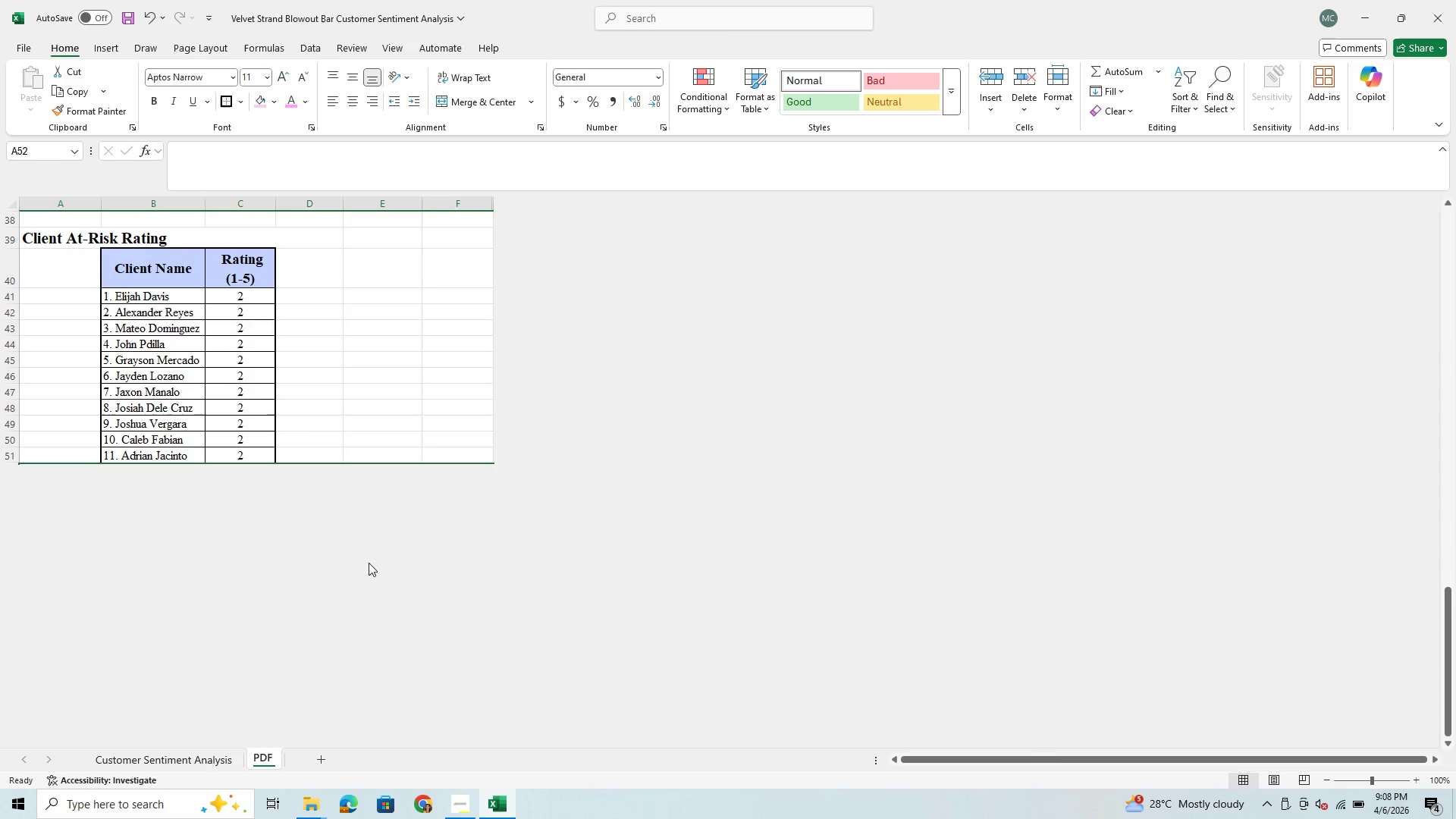 
scroll: coordinate [357, 513], scroll_direction: up, amount: 28.0
 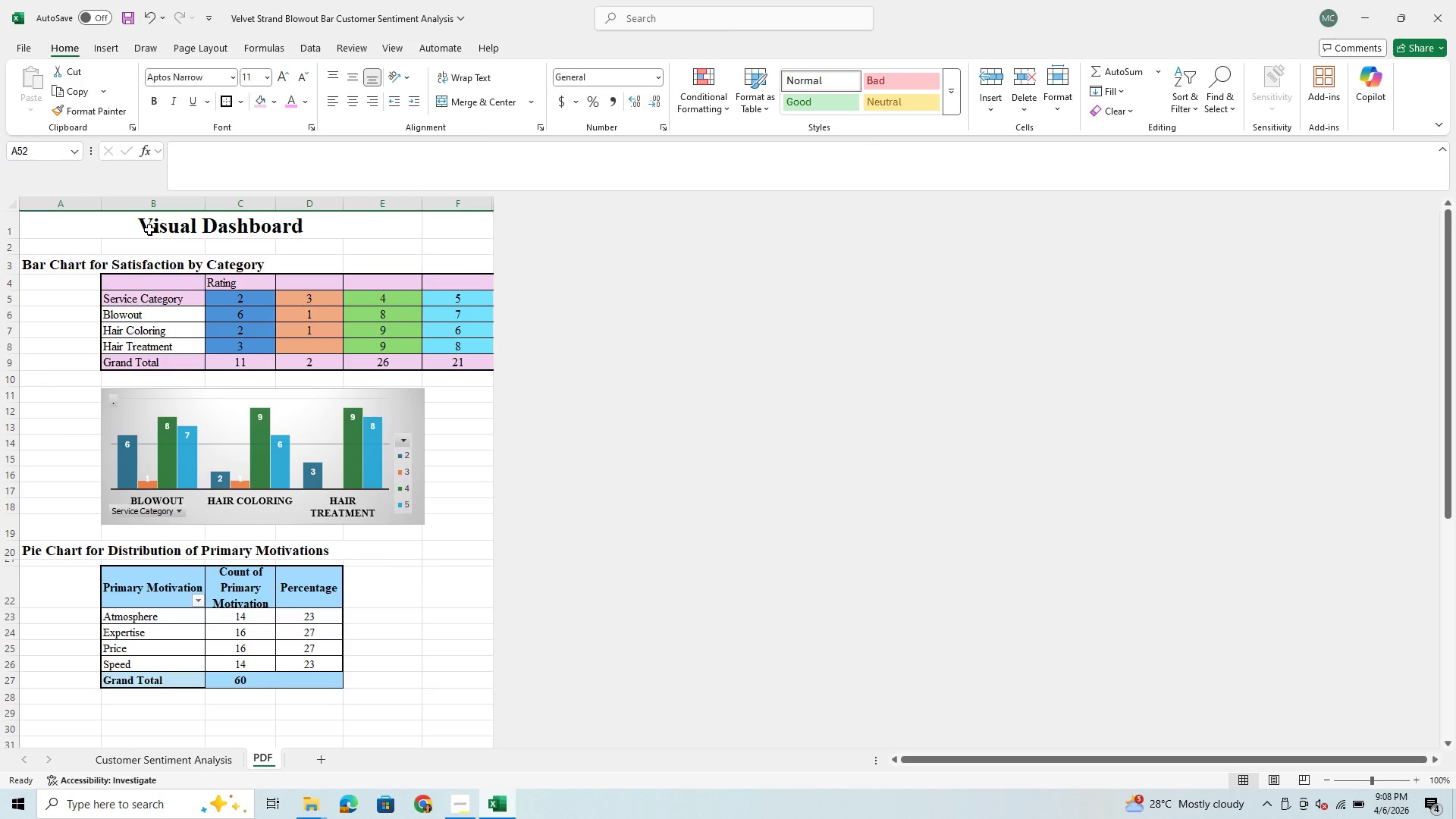 
wait(7.2)
 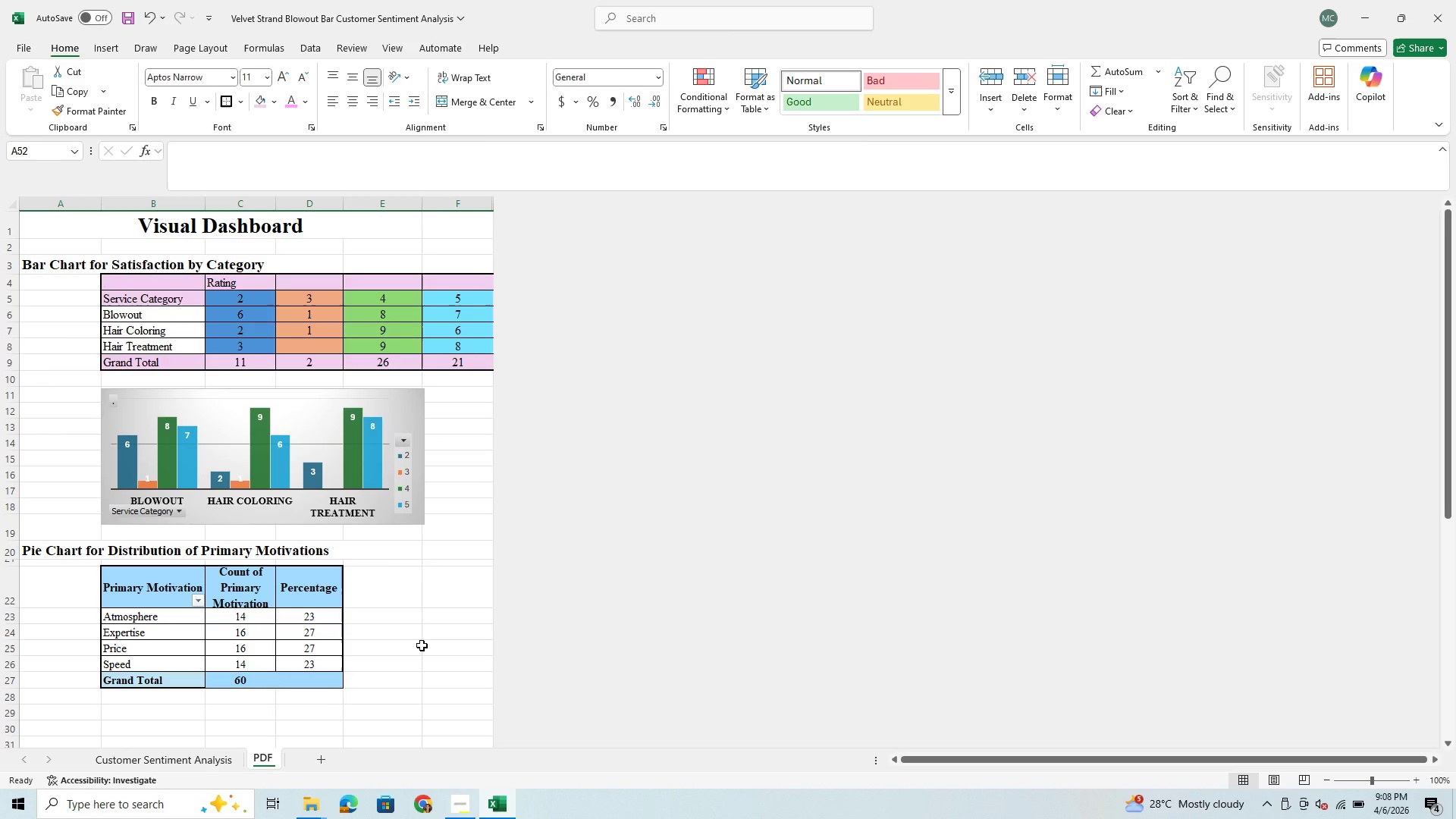 
scroll: coordinate [425, 675], scroll_direction: down, amount: 11.0
 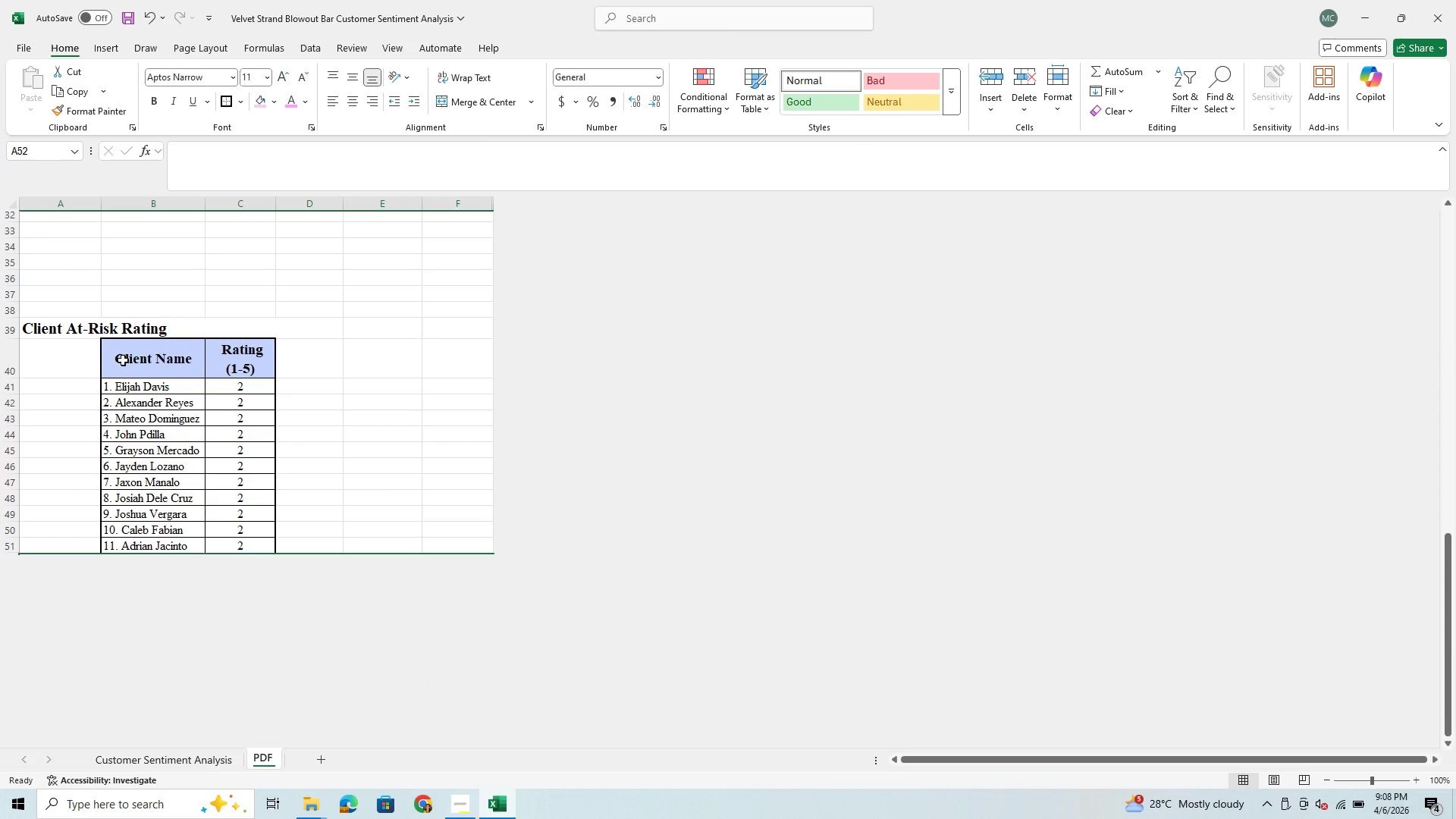 
scroll: coordinate [307, 331], scroll_direction: up, amount: 5.0
 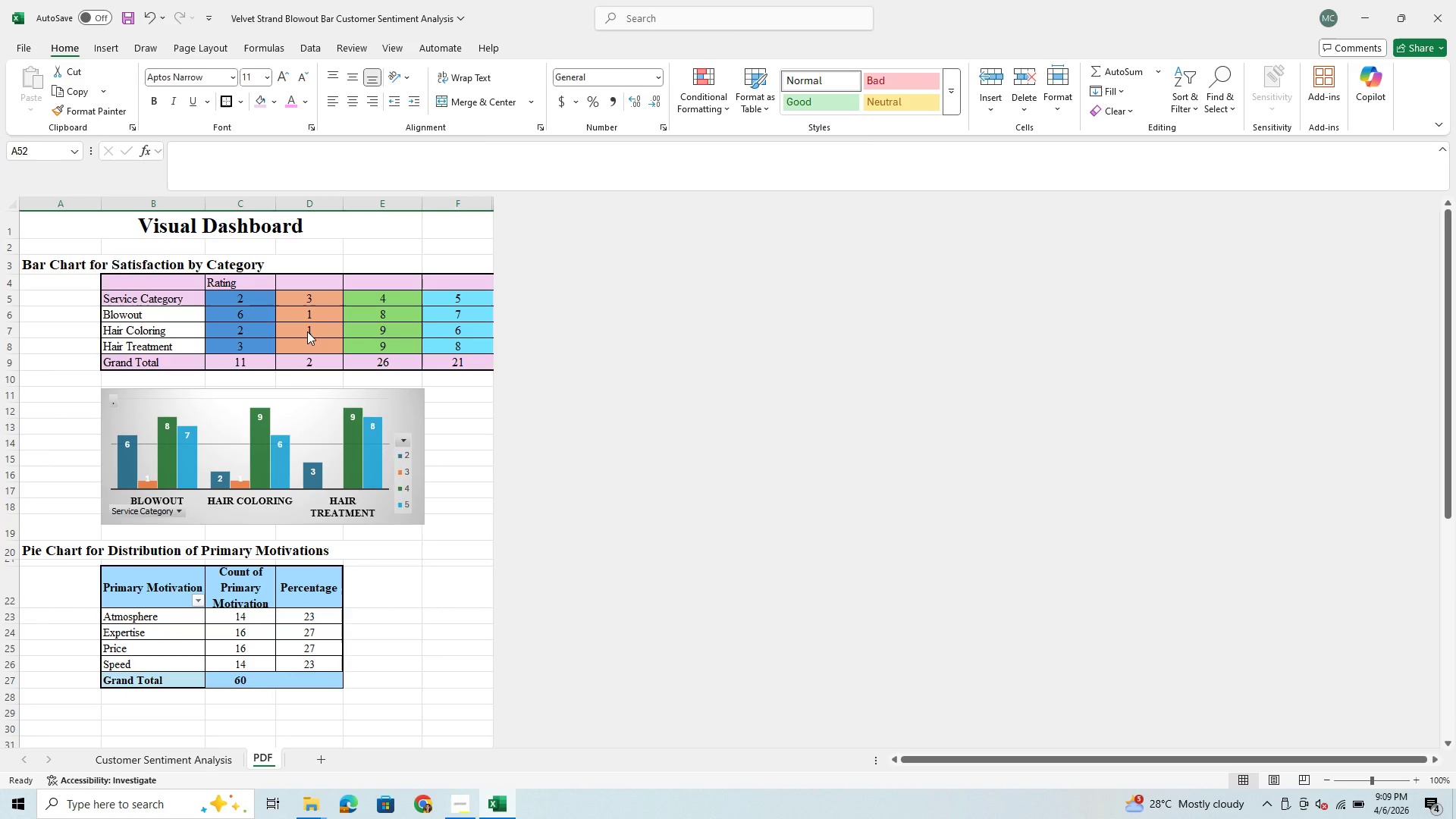 
scroll: coordinate [307, 333], scroll_direction: down, amount: 6.0
 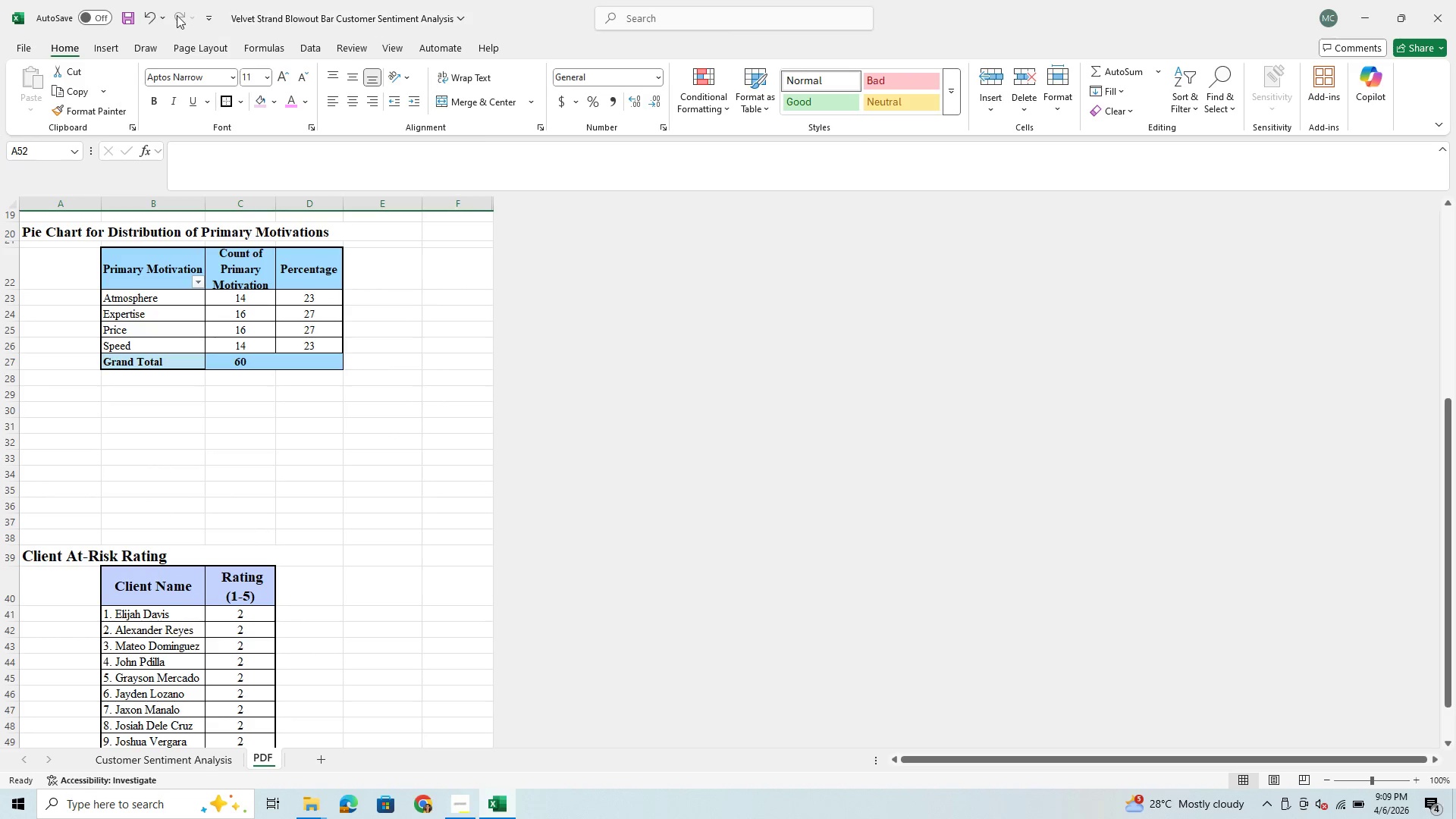 
left_click([143, 15])
 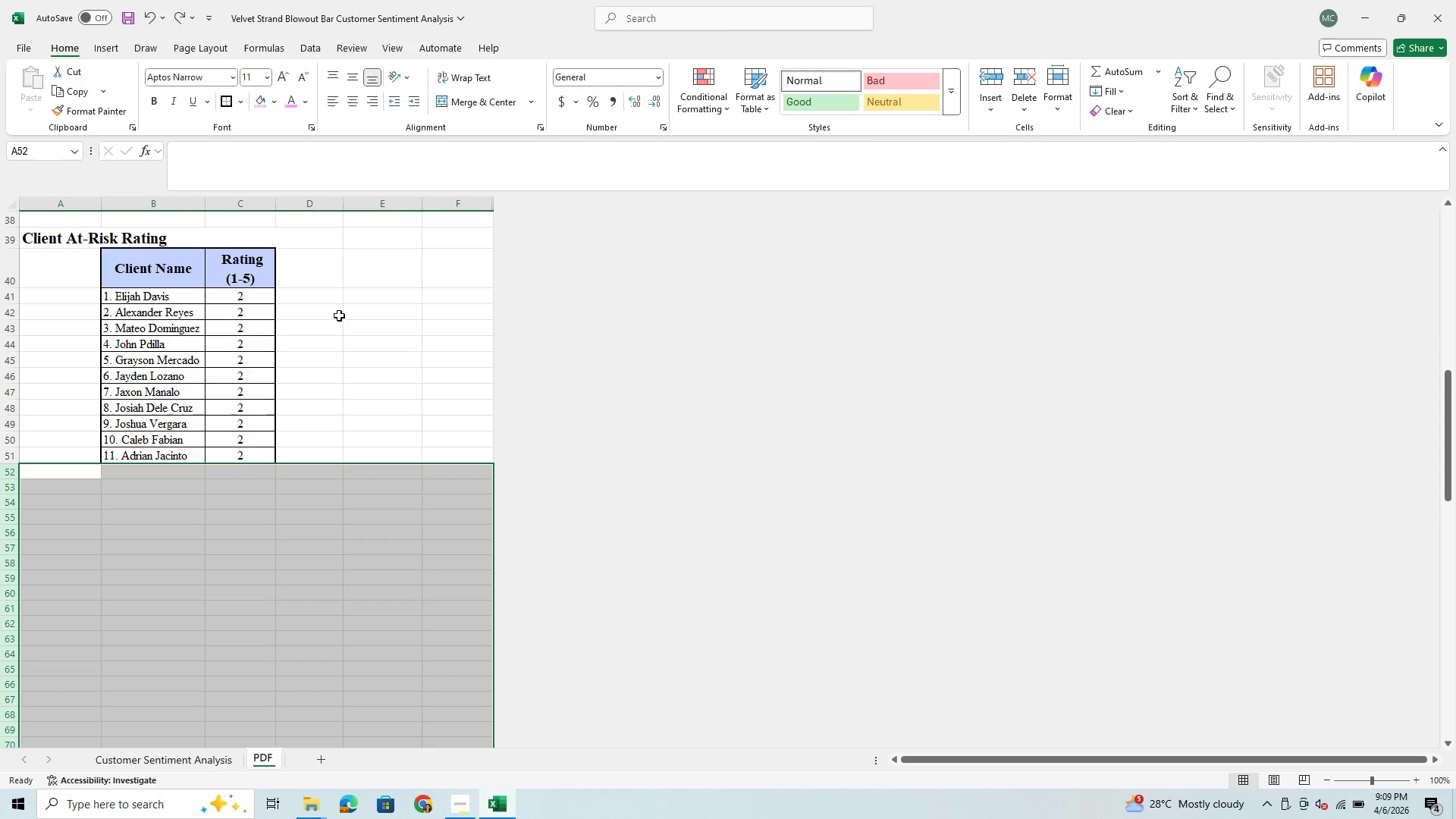 
scroll: coordinate [579, 535], scroll_direction: up, amount: 11.0
 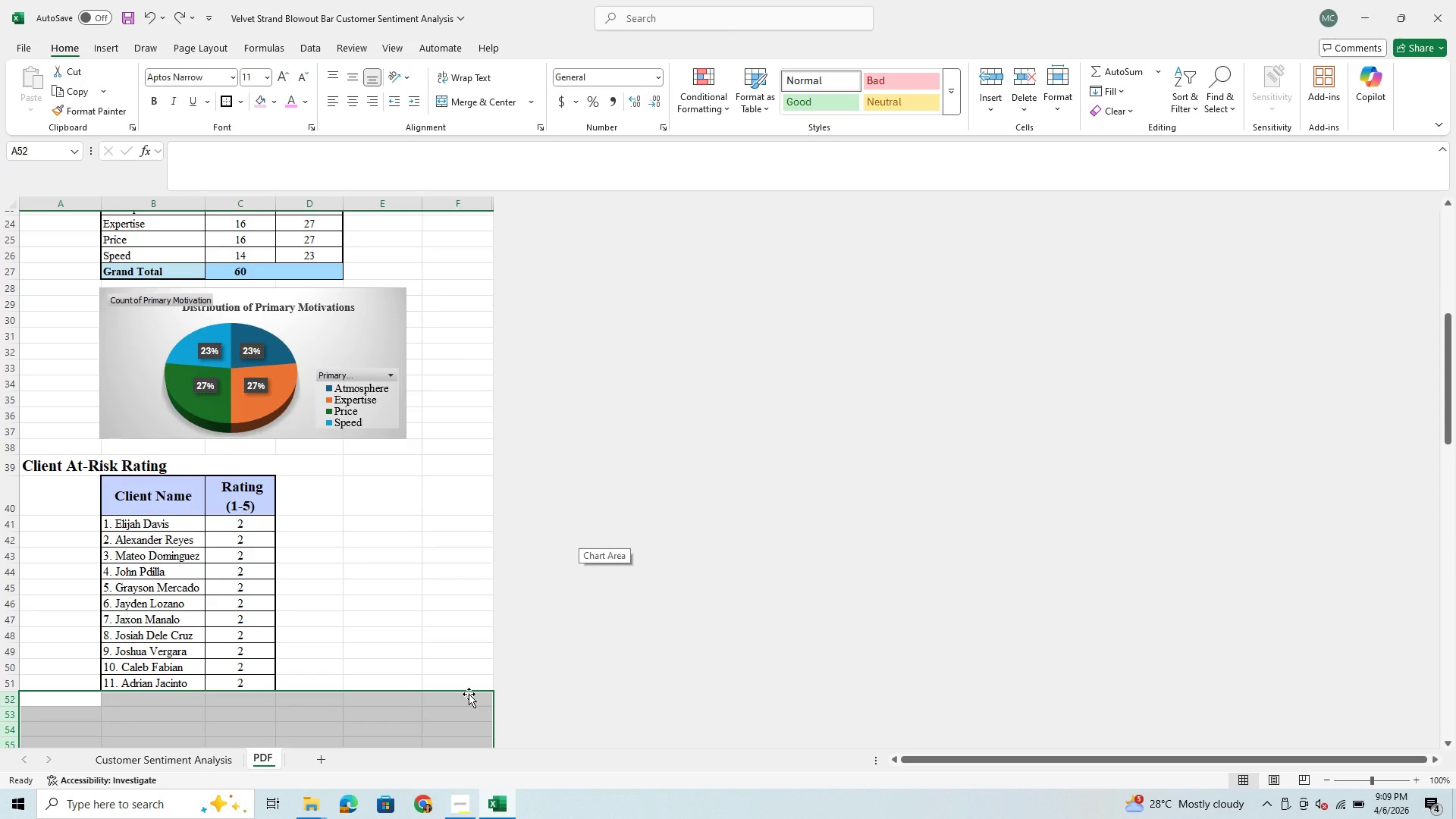 
left_click([449, 722])
 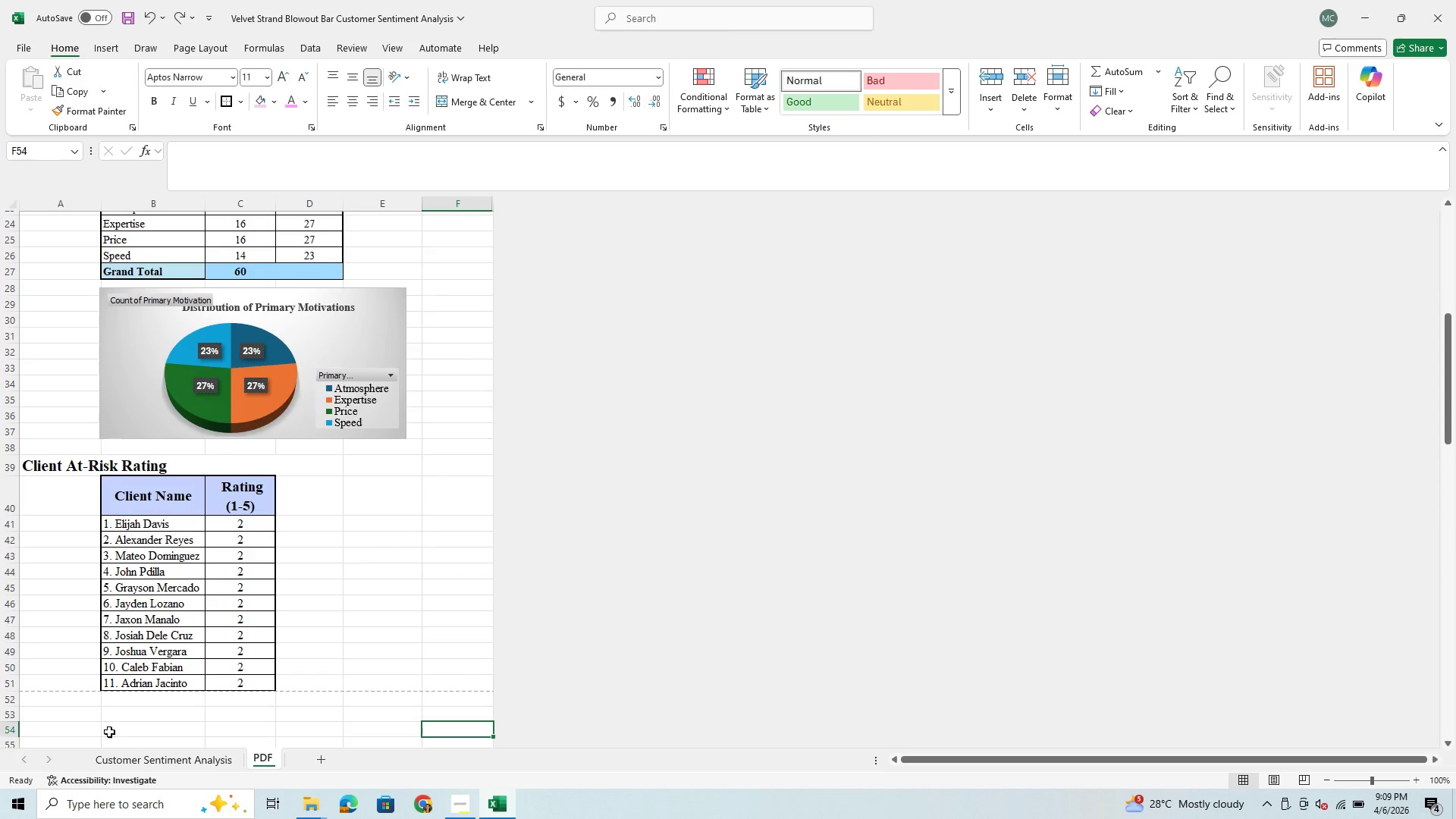 
mouse_move([14, 717])
 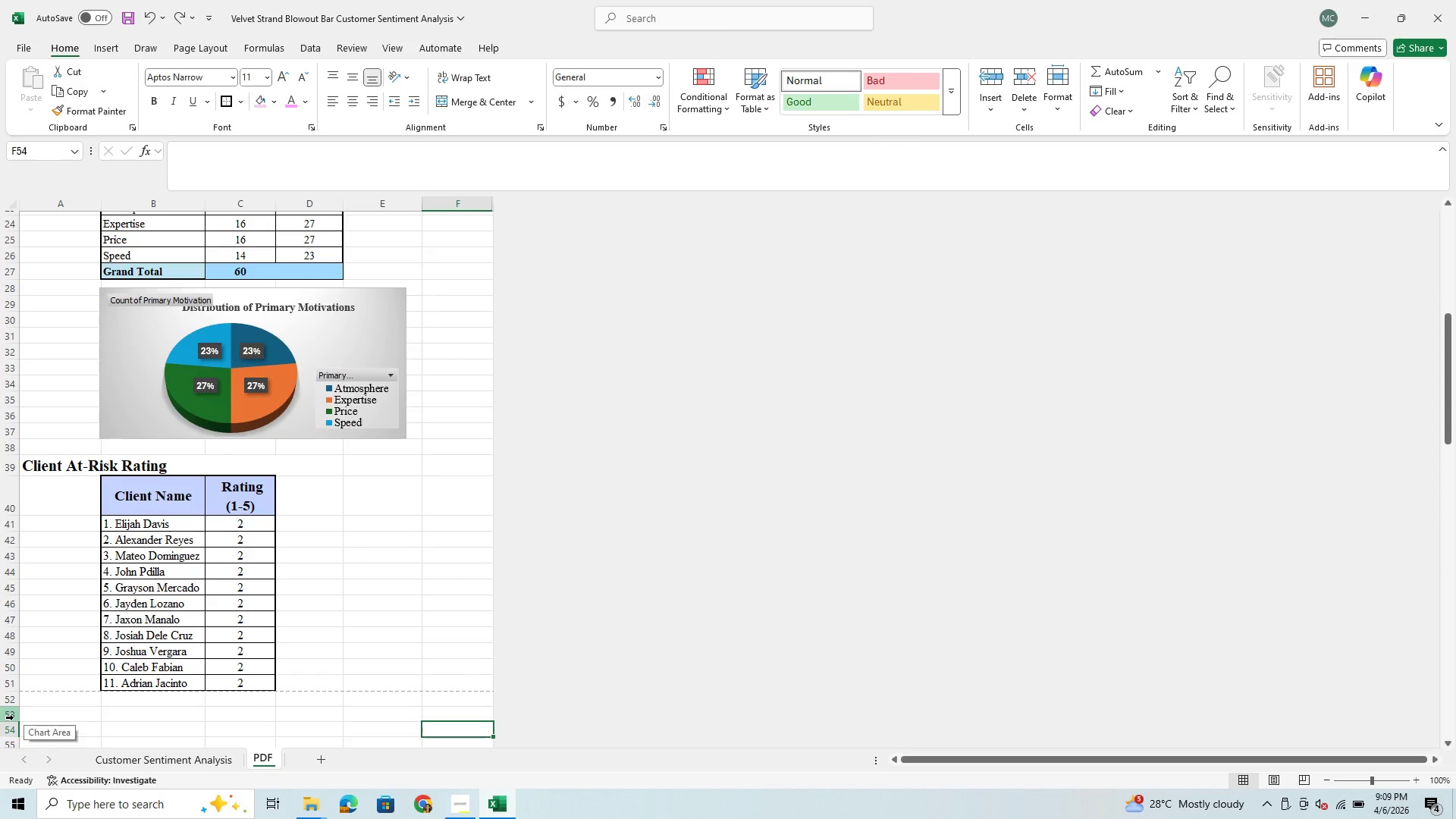 
left_click([14, 717])
 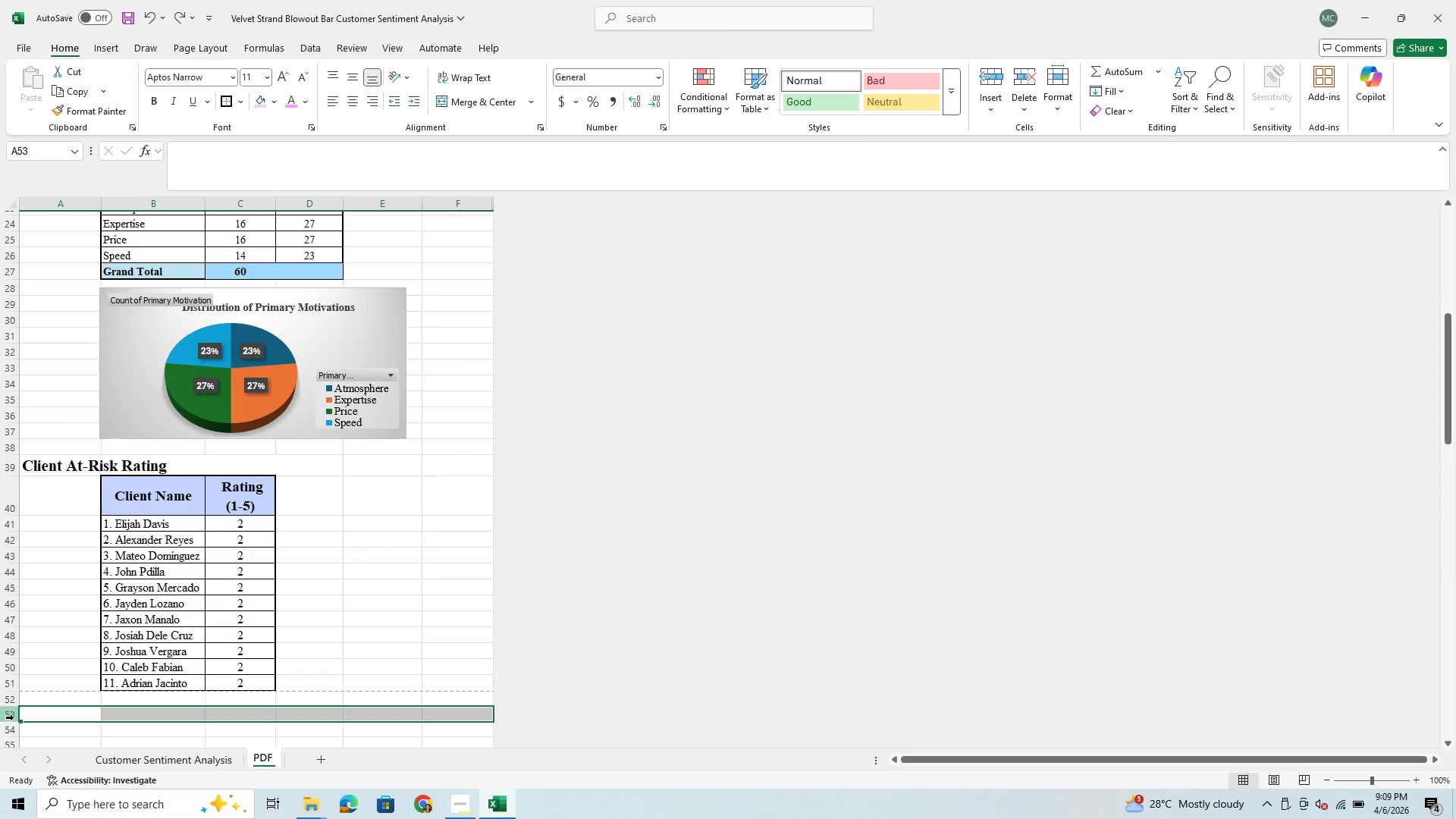 
key(Control+Shift+ArrowDown)
 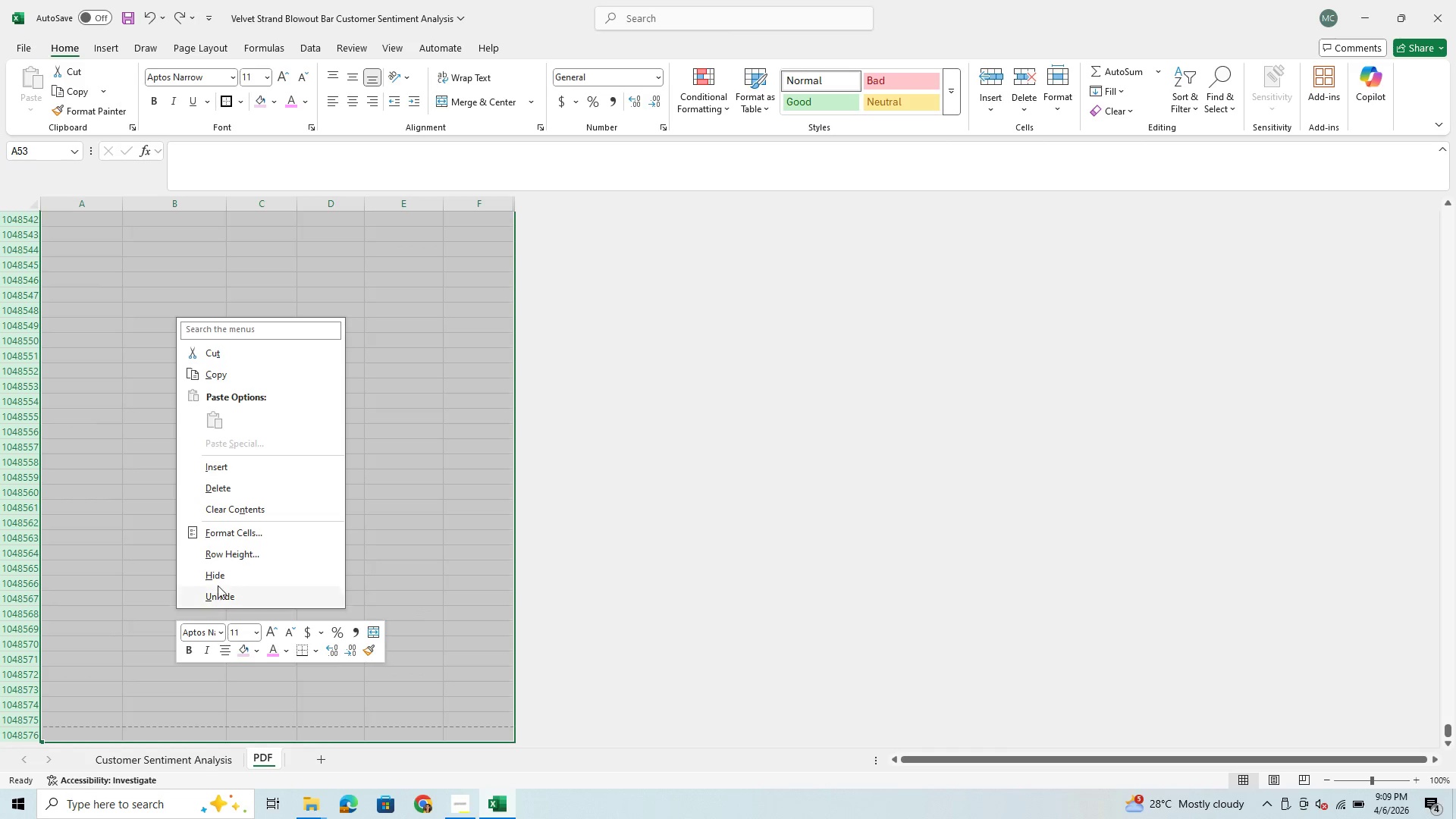 
left_click([212, 576])
 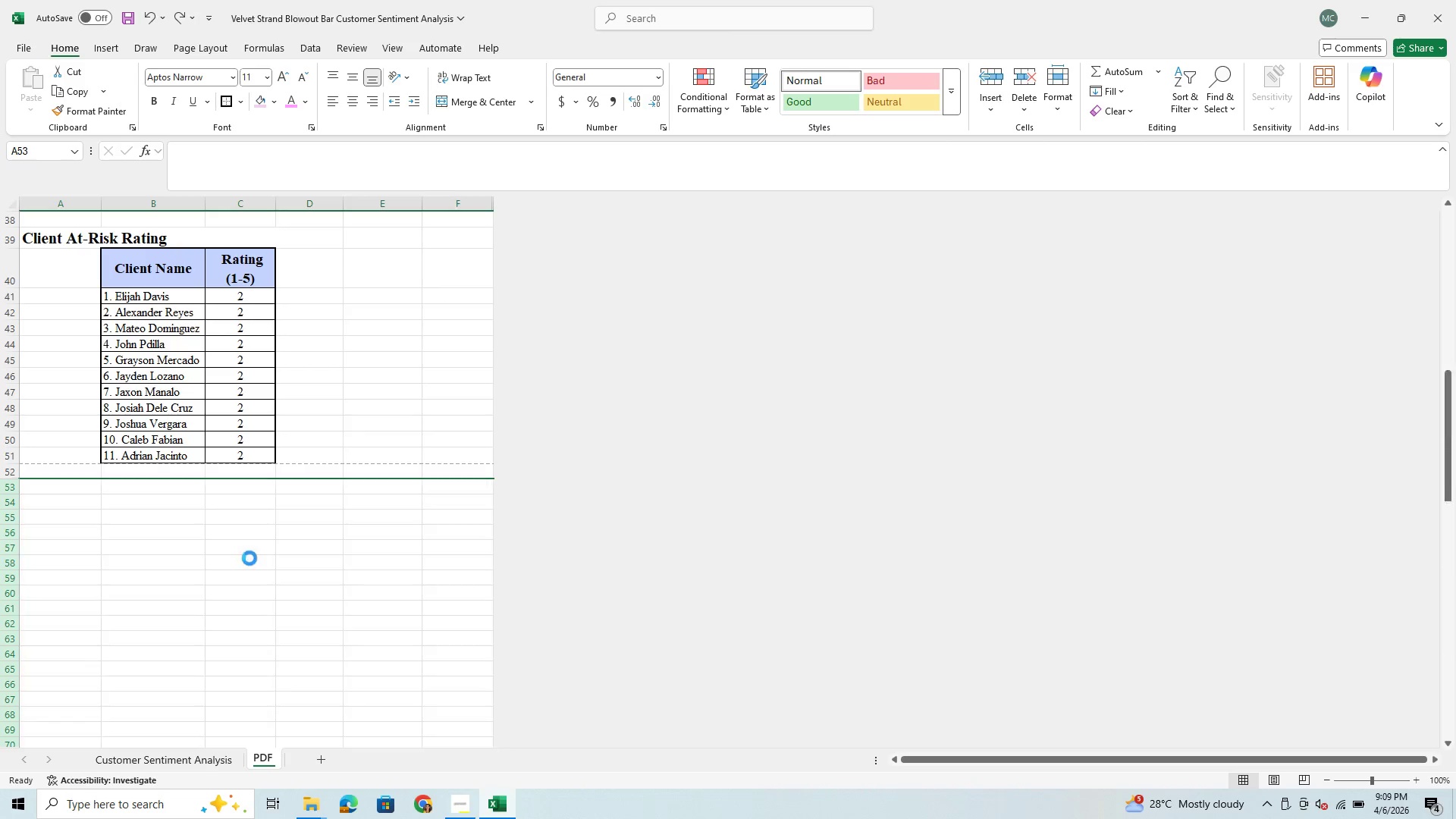 
scroll: coordinate [249, 558], scroll_direction: up, amount: 9.0
 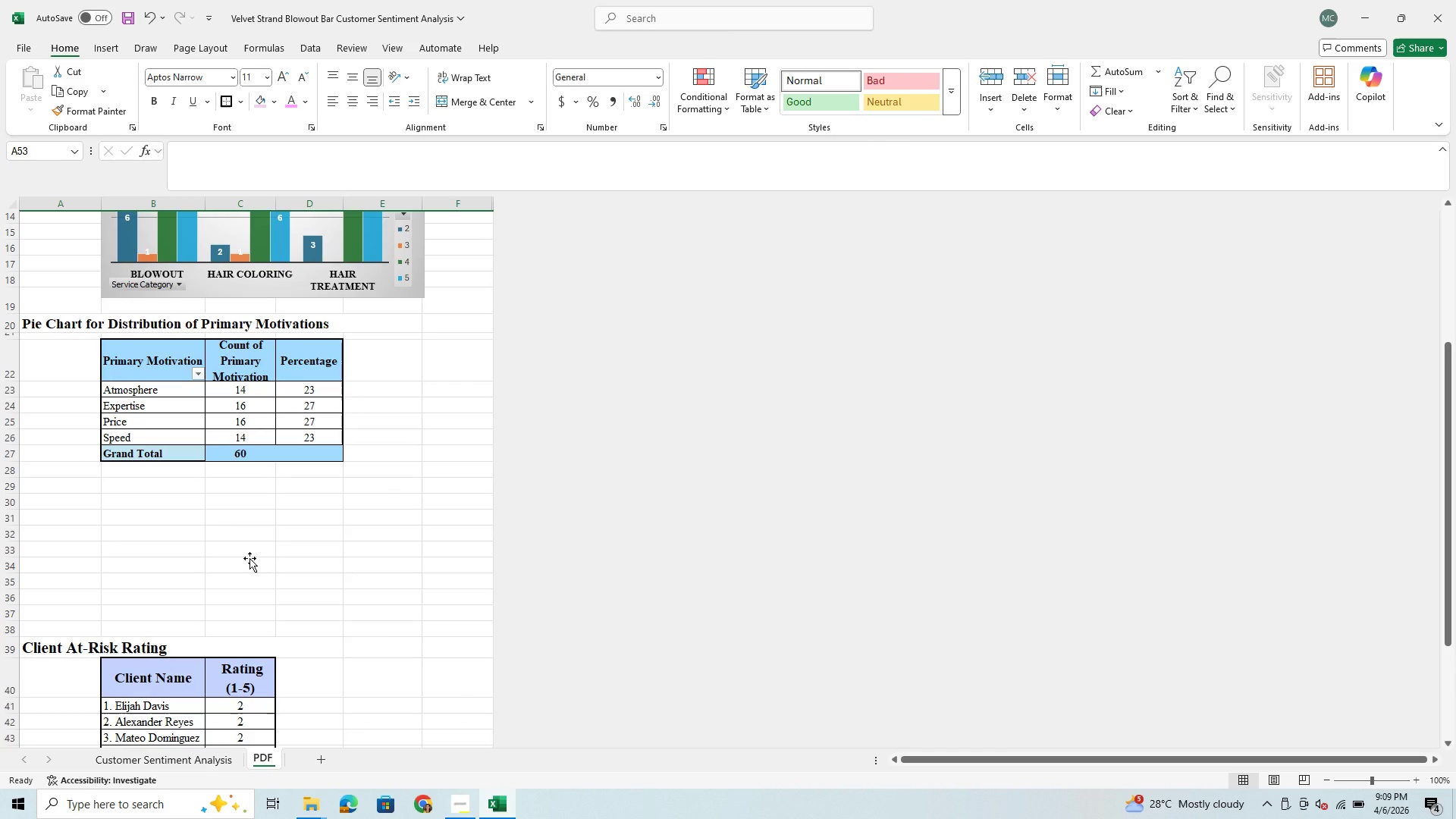 
left_click([249, 558])
 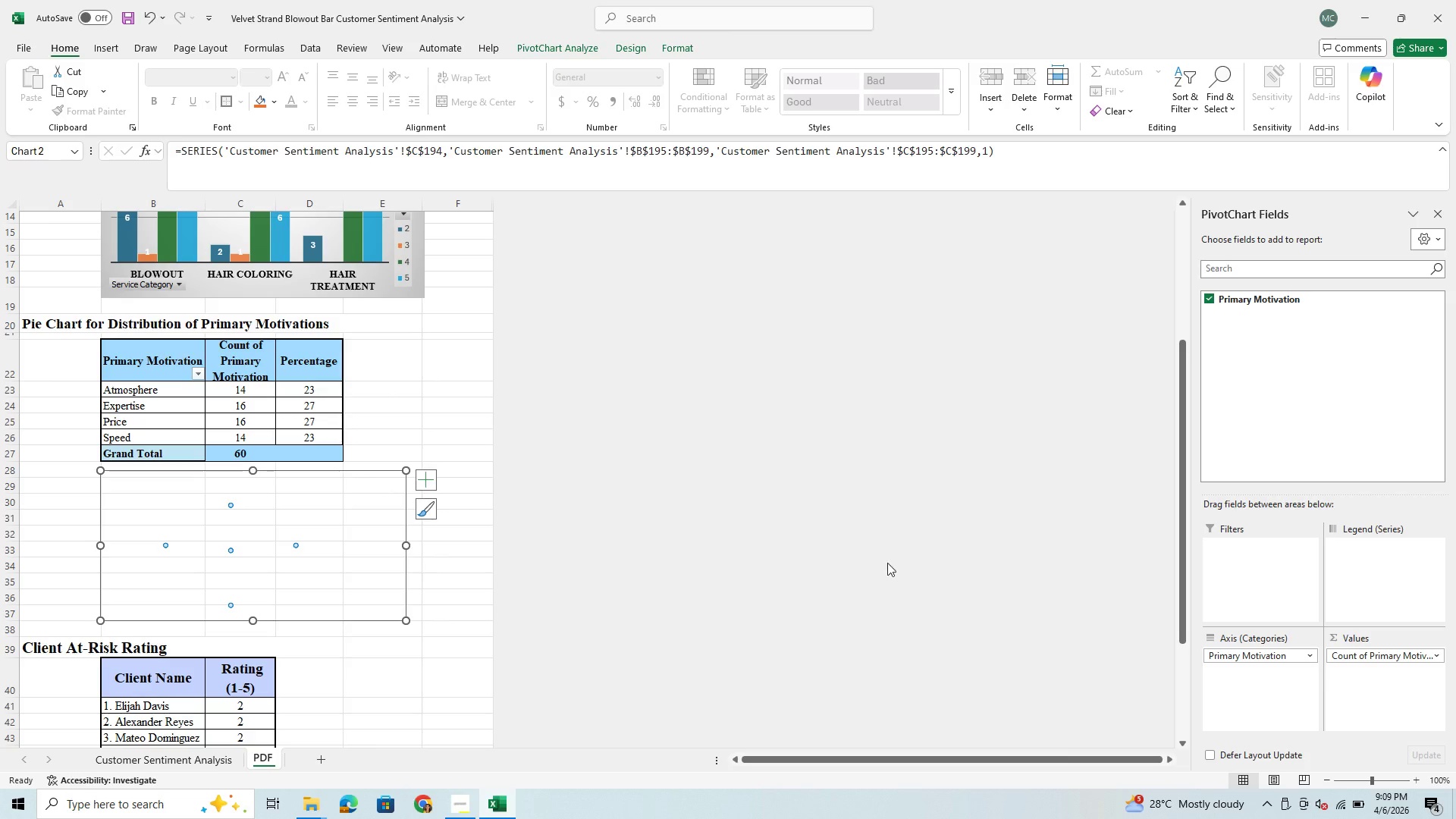 
wait(10.7)
 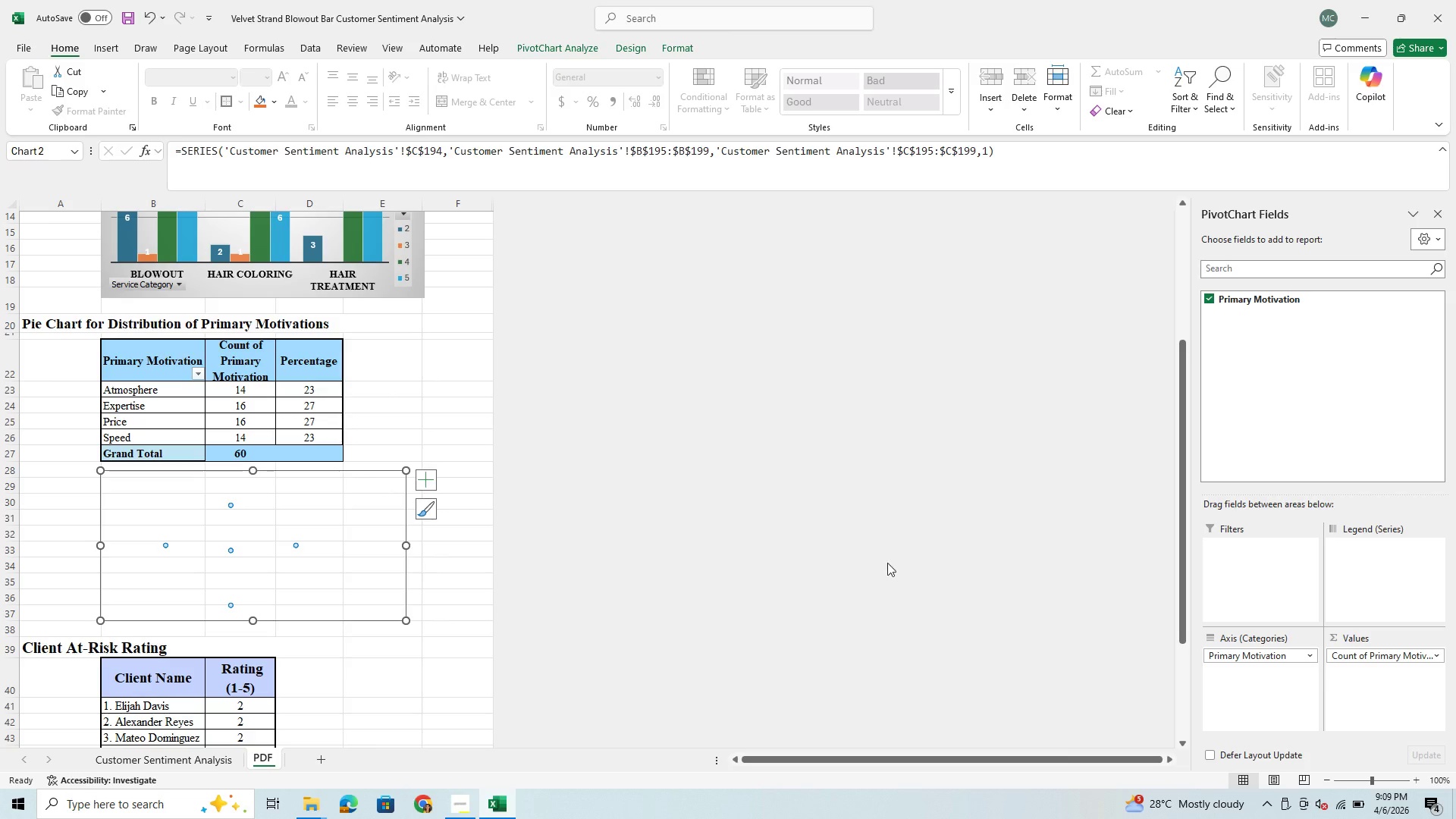 
left_click([952, 654])
 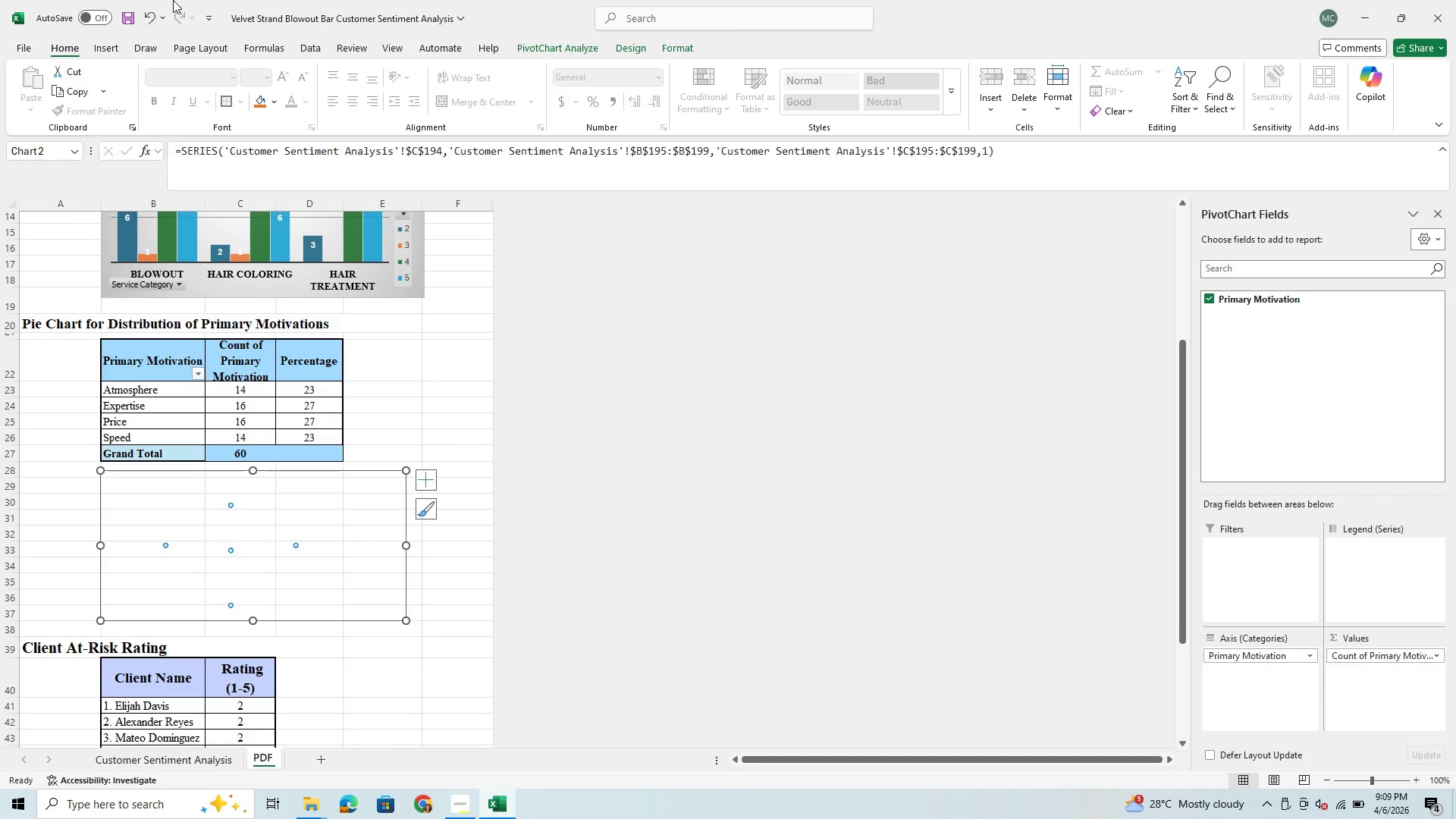 
left_click([149, 9])
 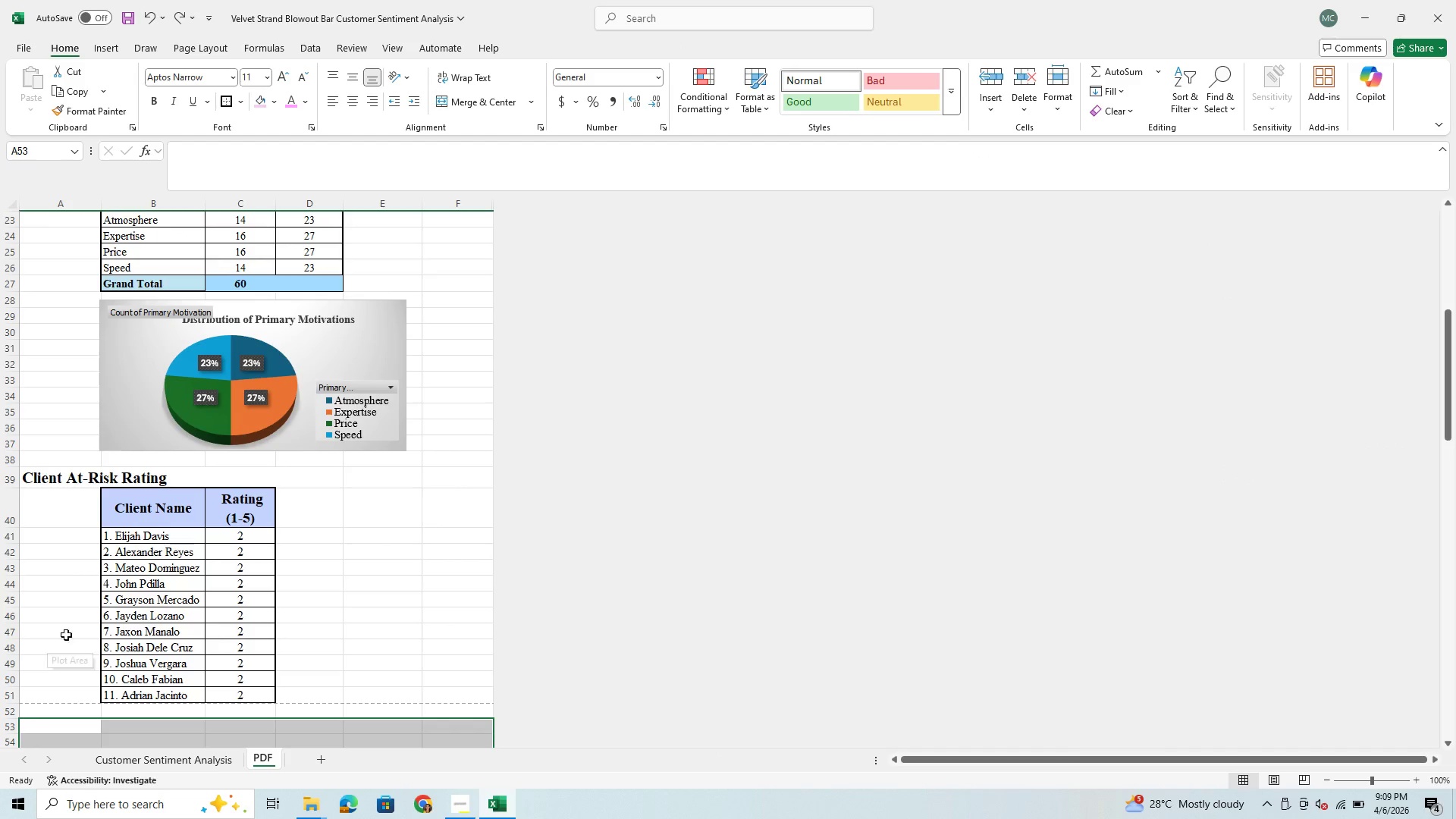 
scroll: coordinate [188, 630], scroll_direction: down, amount: 16.0
 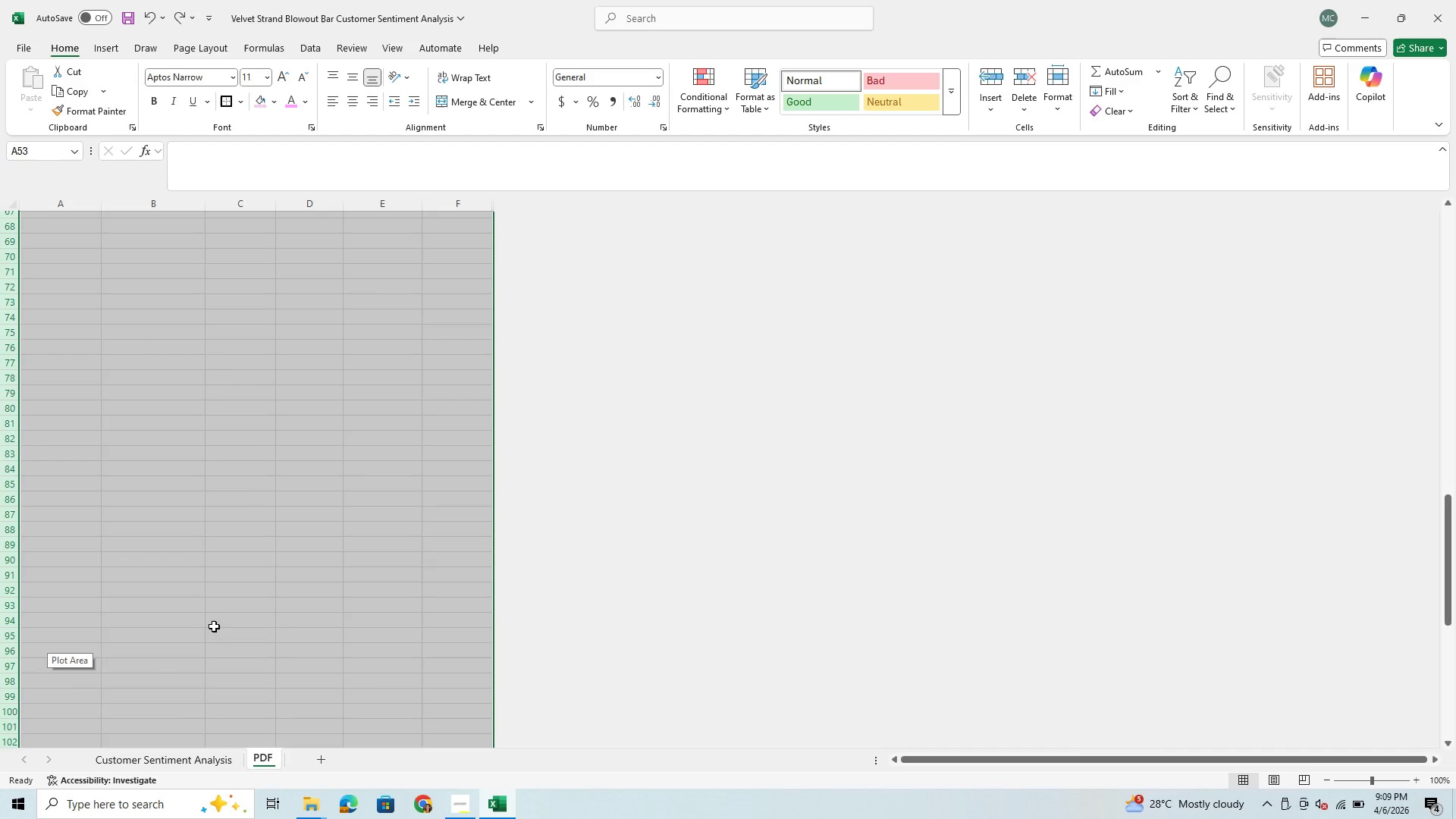 
scroll: coordinate [214, 626], scroll_direction: up, amount: 15.0
 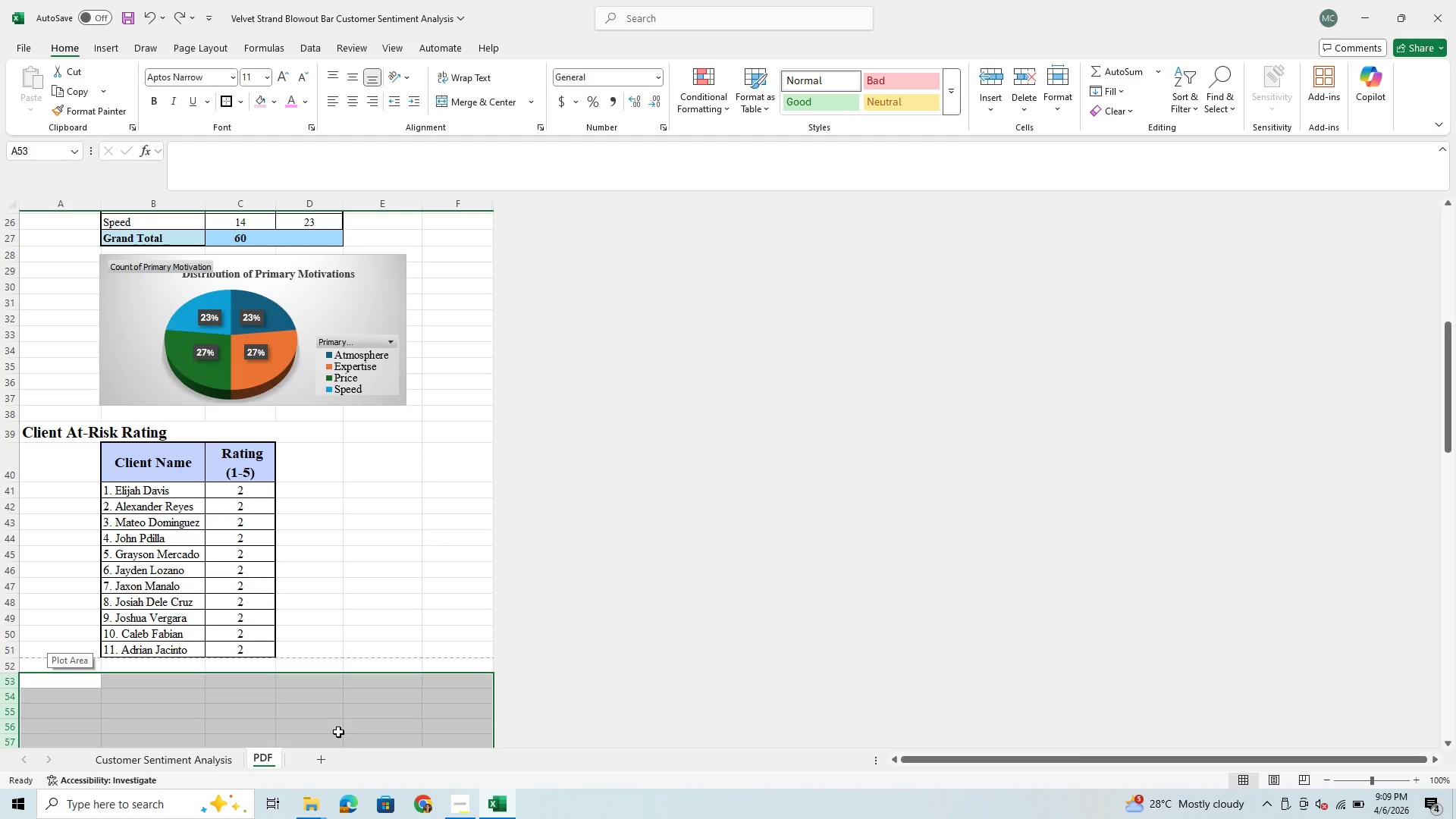 
left_click([338, 732])
 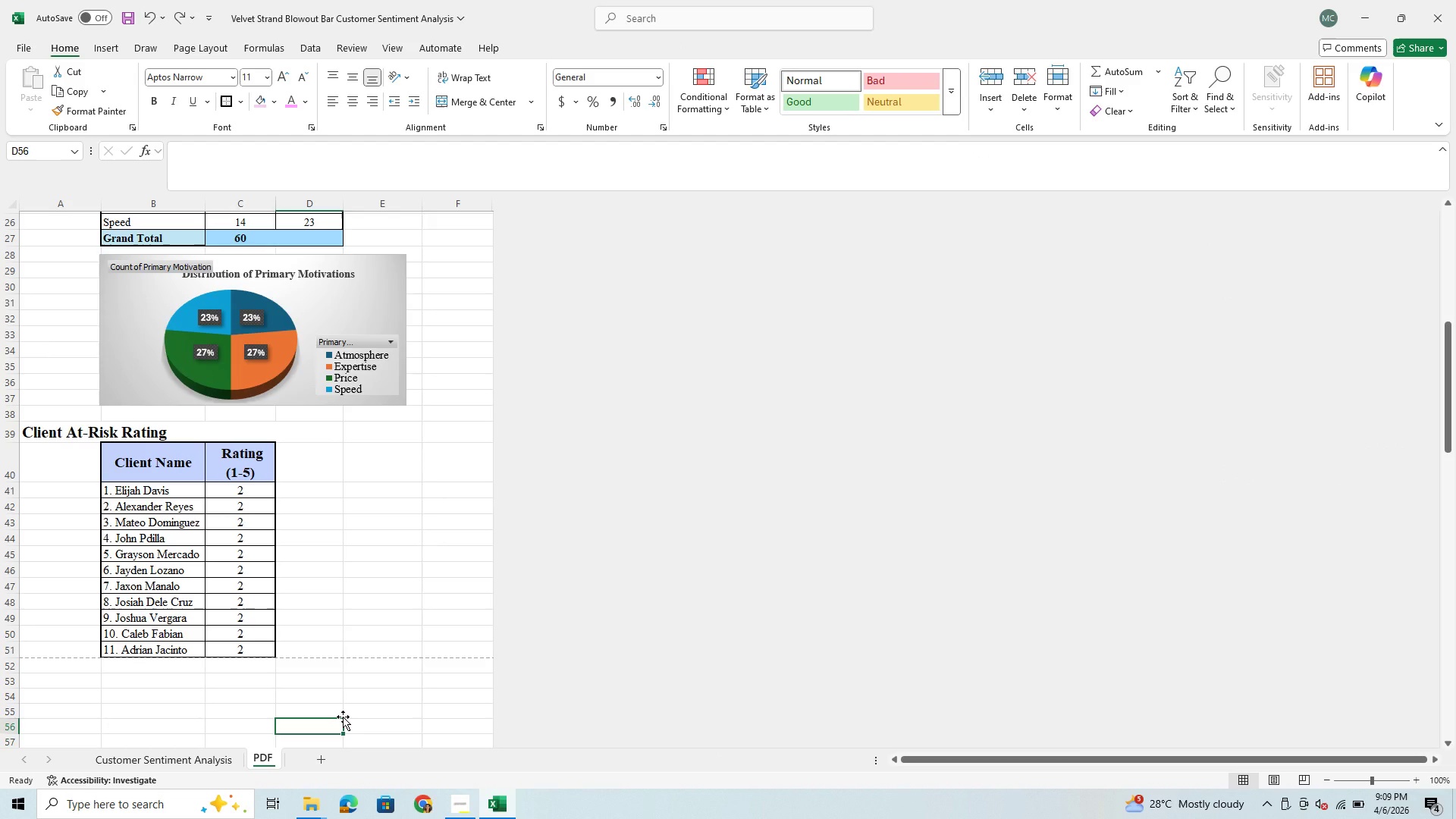 
scroll: coordinate [343, 717], scroll_direction: down, amount: 3.0
 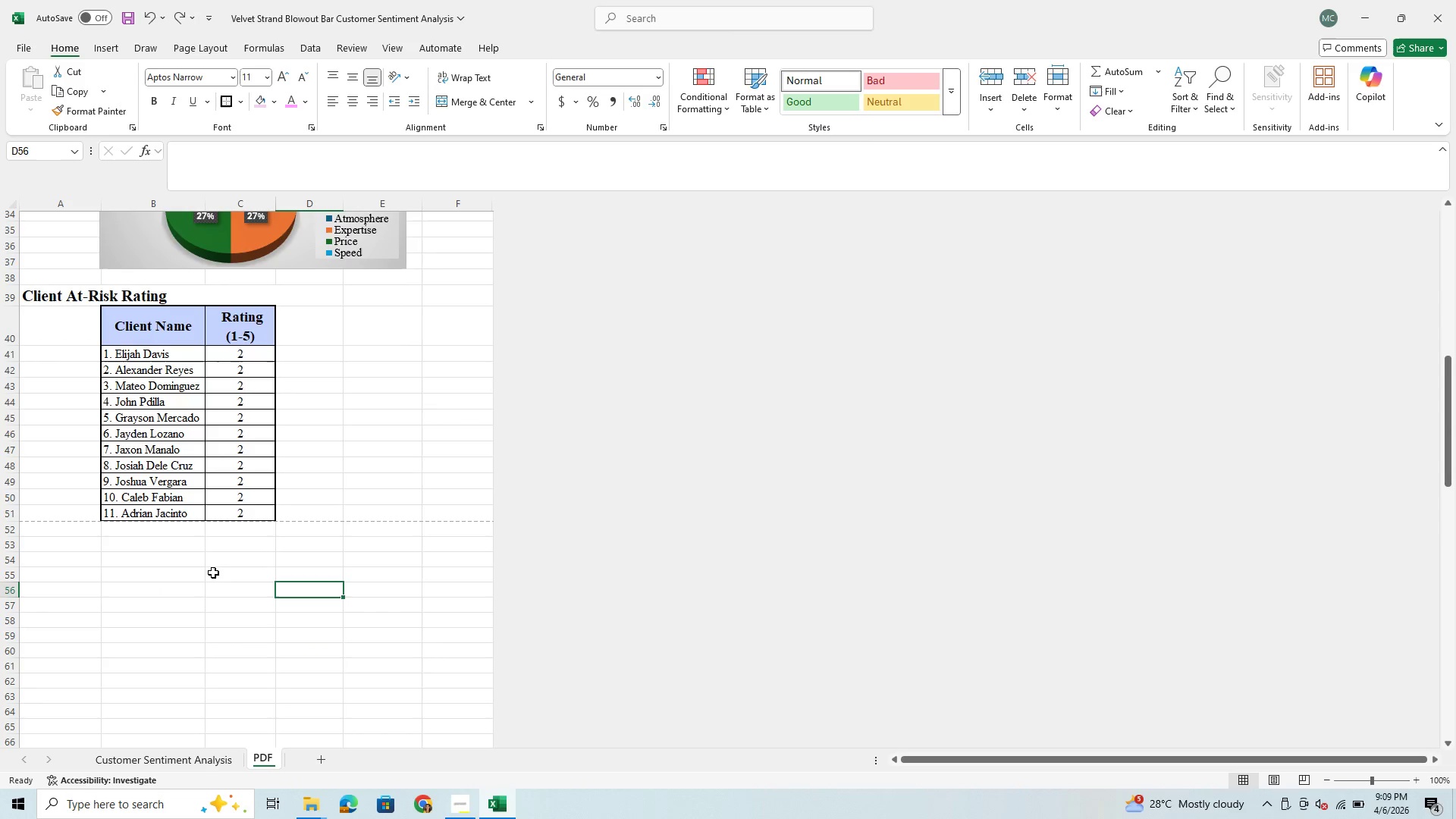 
scroll: coordinate [309, 601], scroll_direction: up, amount: 3.0
 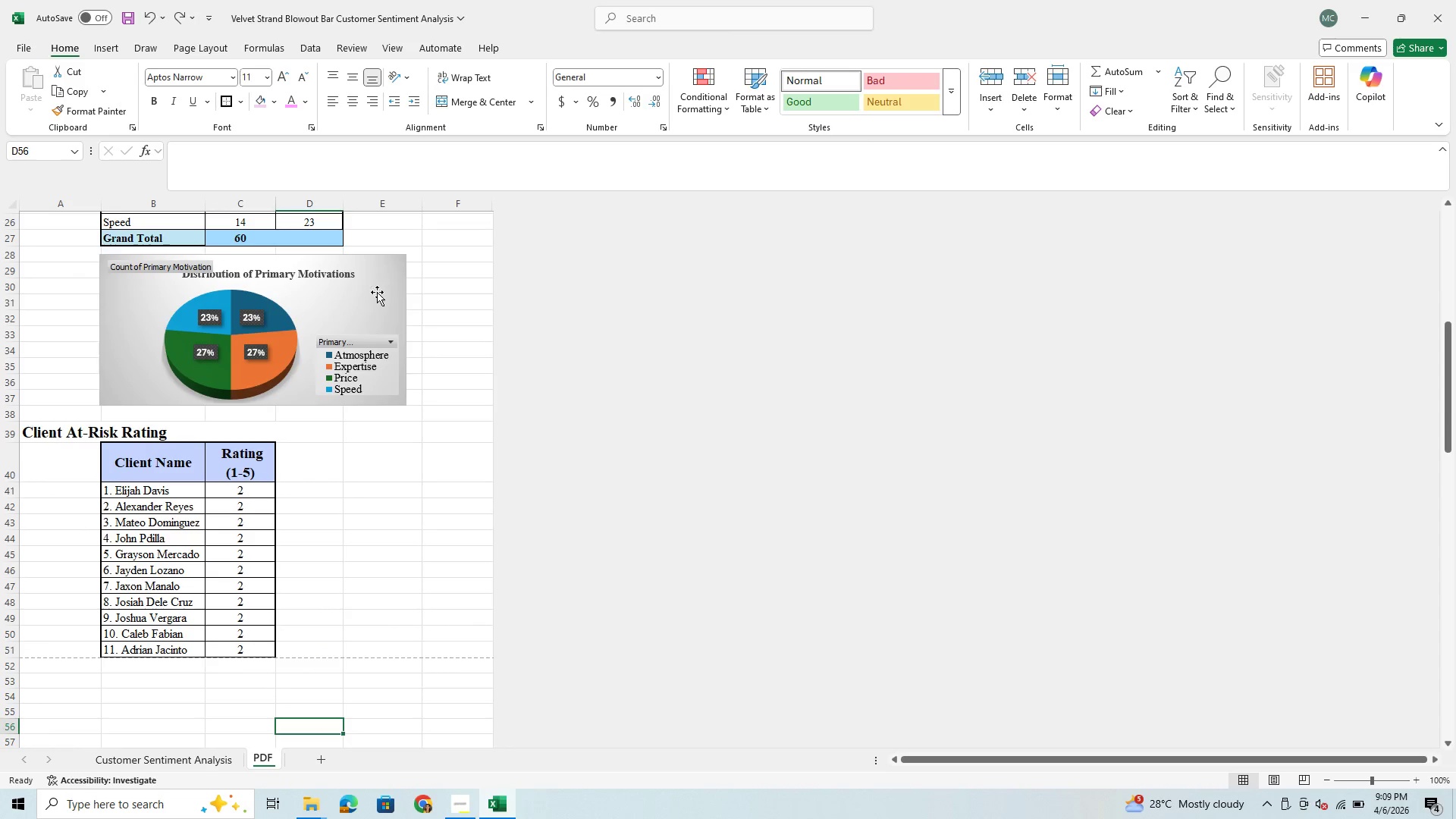 
left_click([377, 279])
 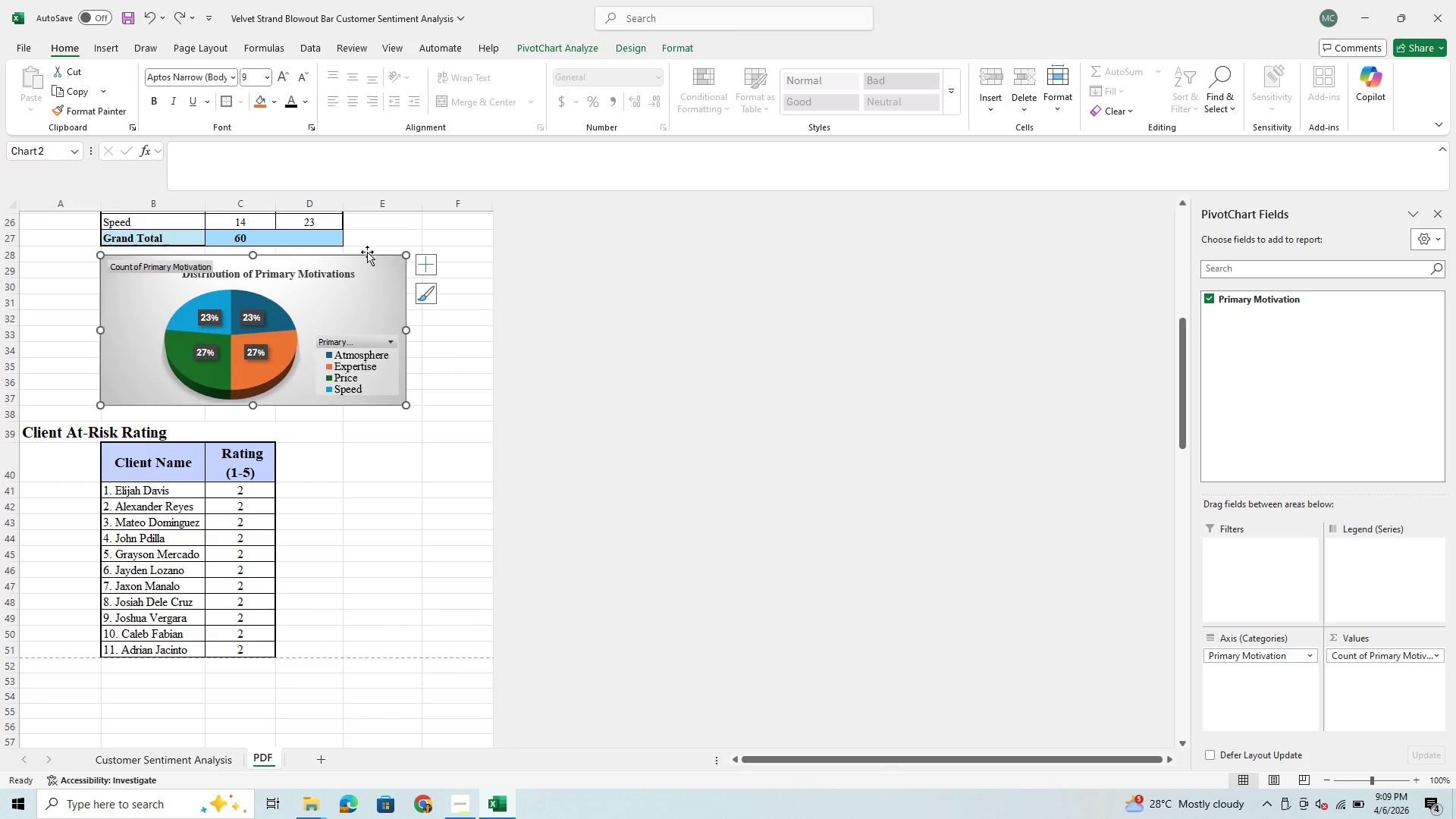 
left_click([296, 552])
 